 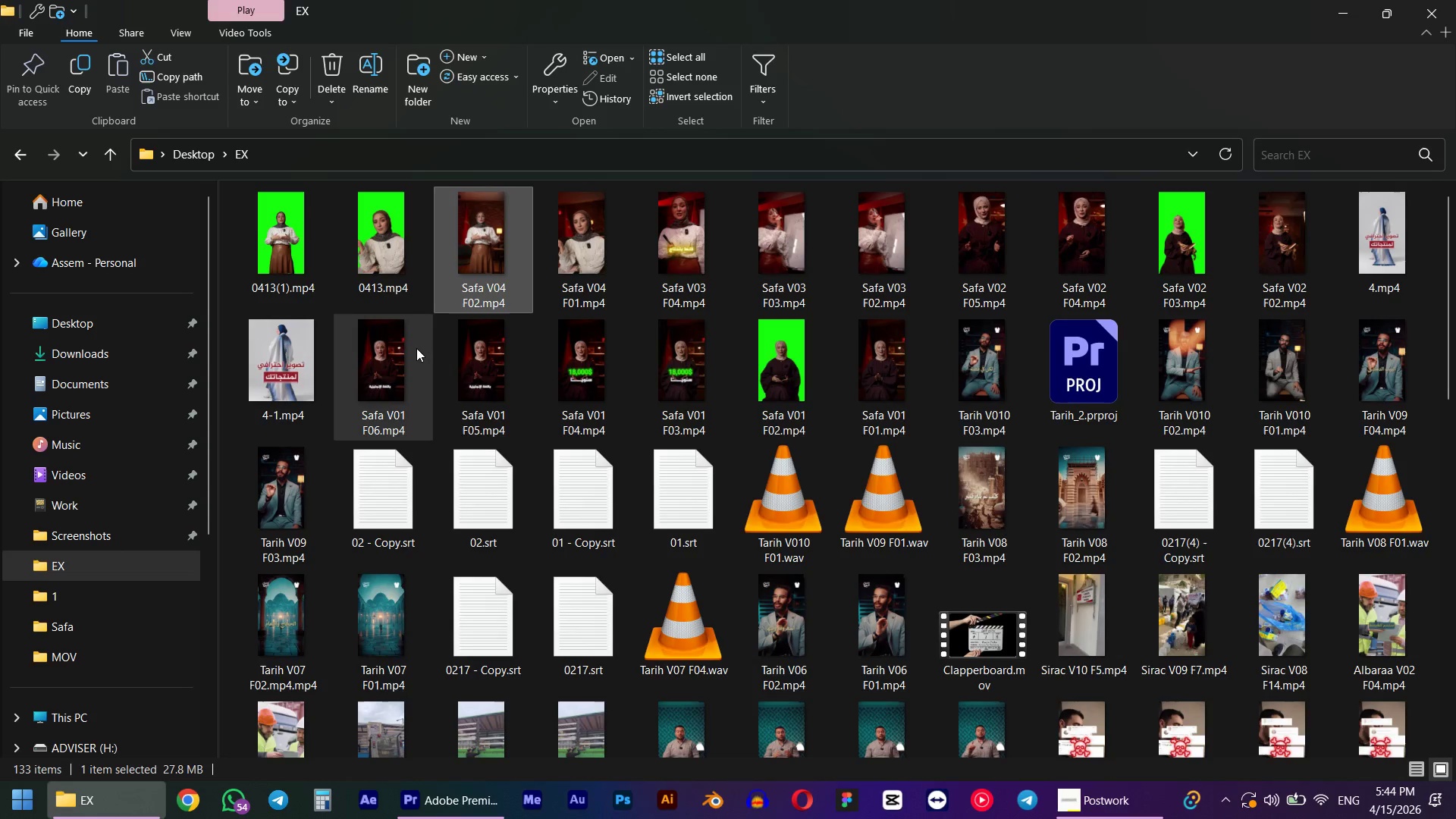 
key(Control+C)
 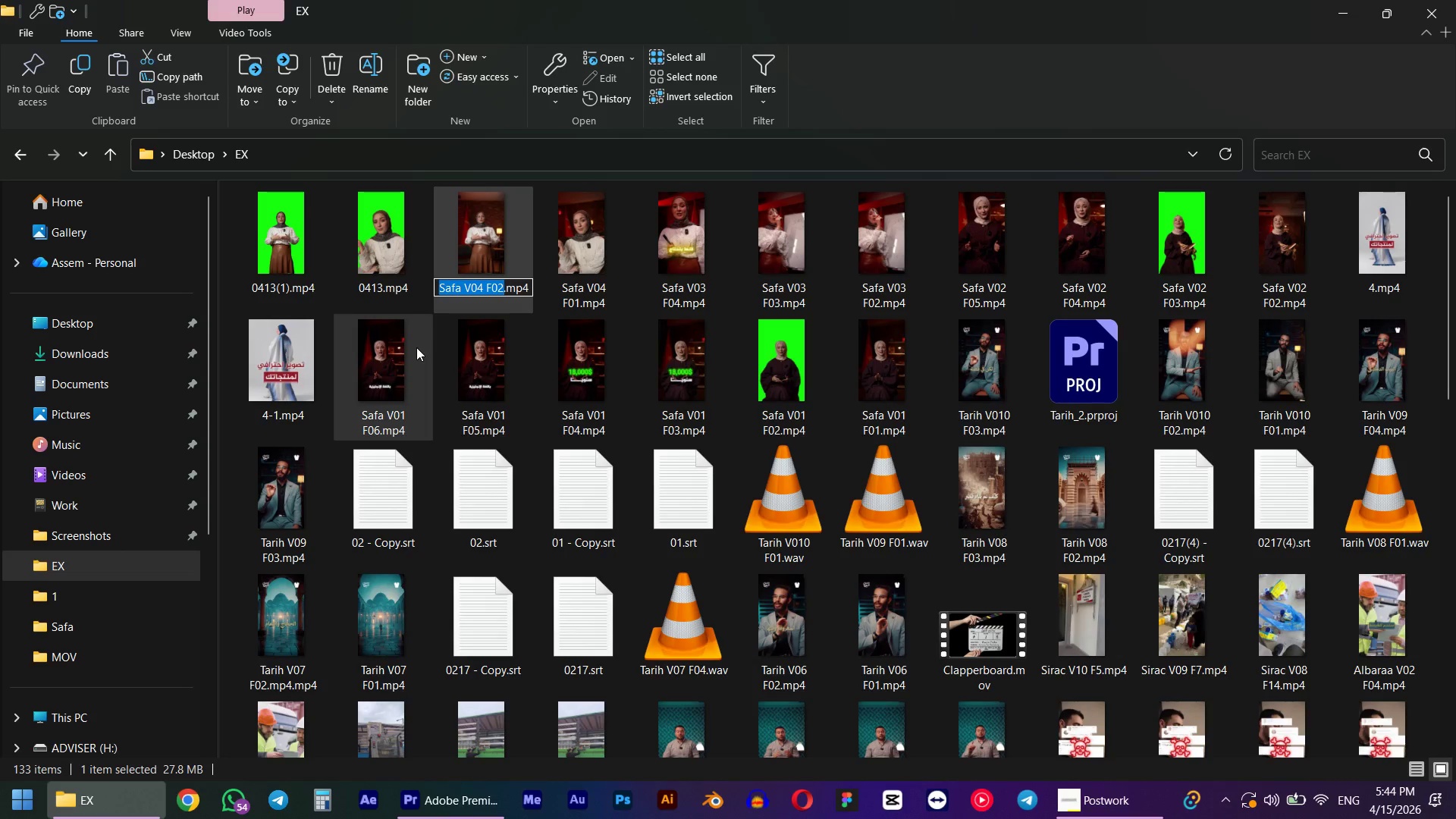 
key(Shift+ShiftLeft)
 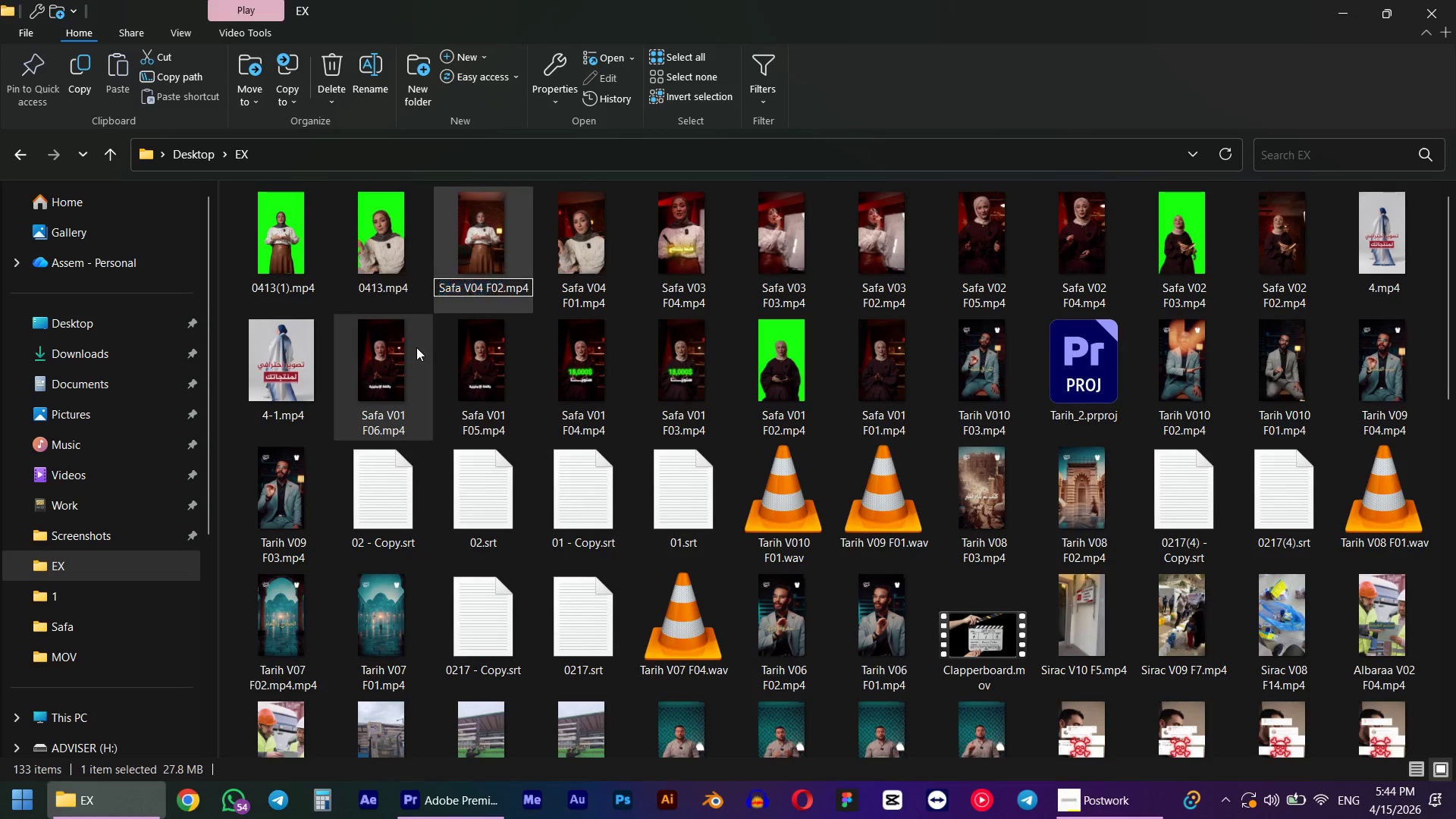 
key(Shift+Tab)
 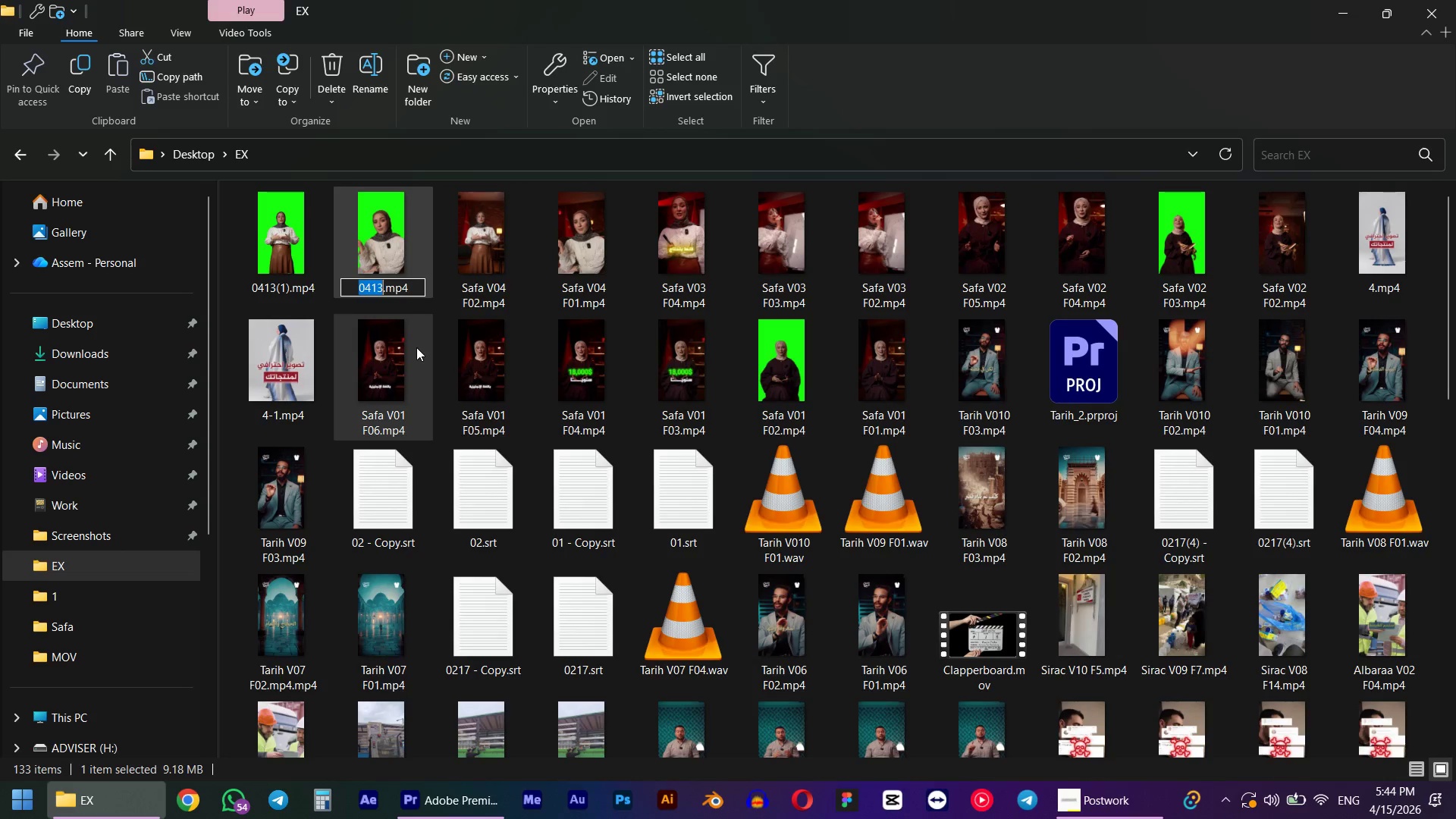 
key(Control+V)
 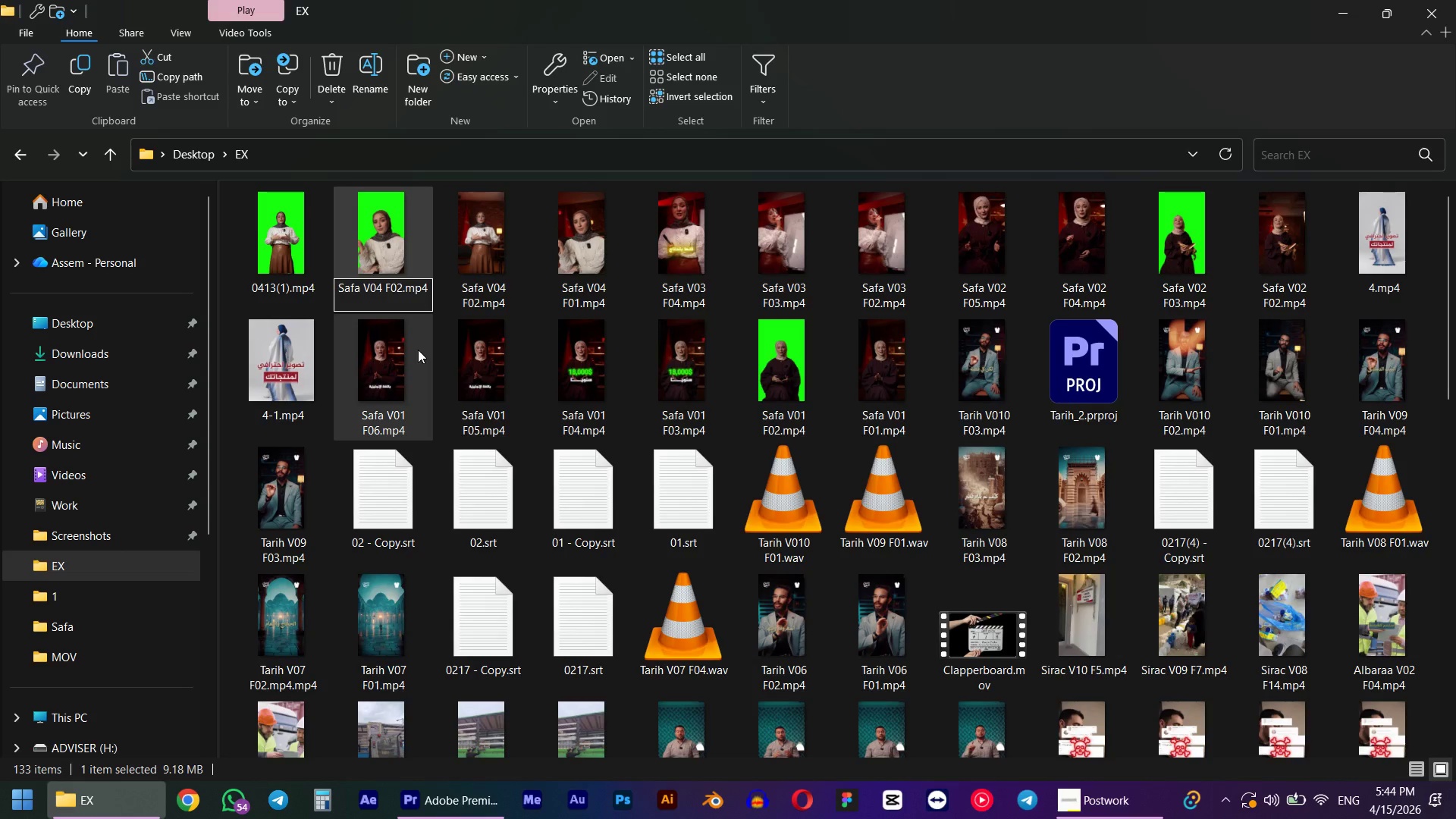 
key(Backspace)
 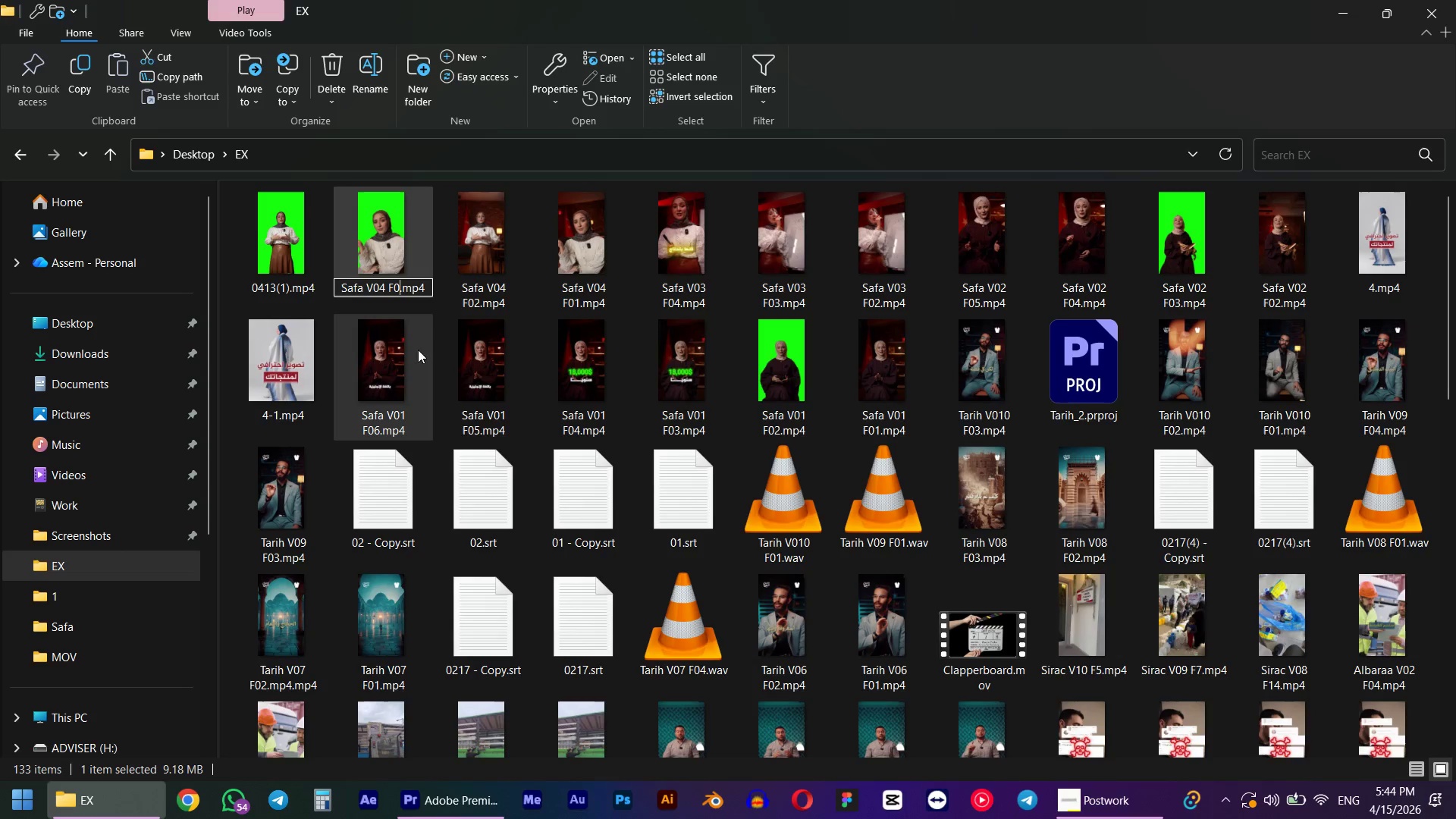 
key(Numpad3)
 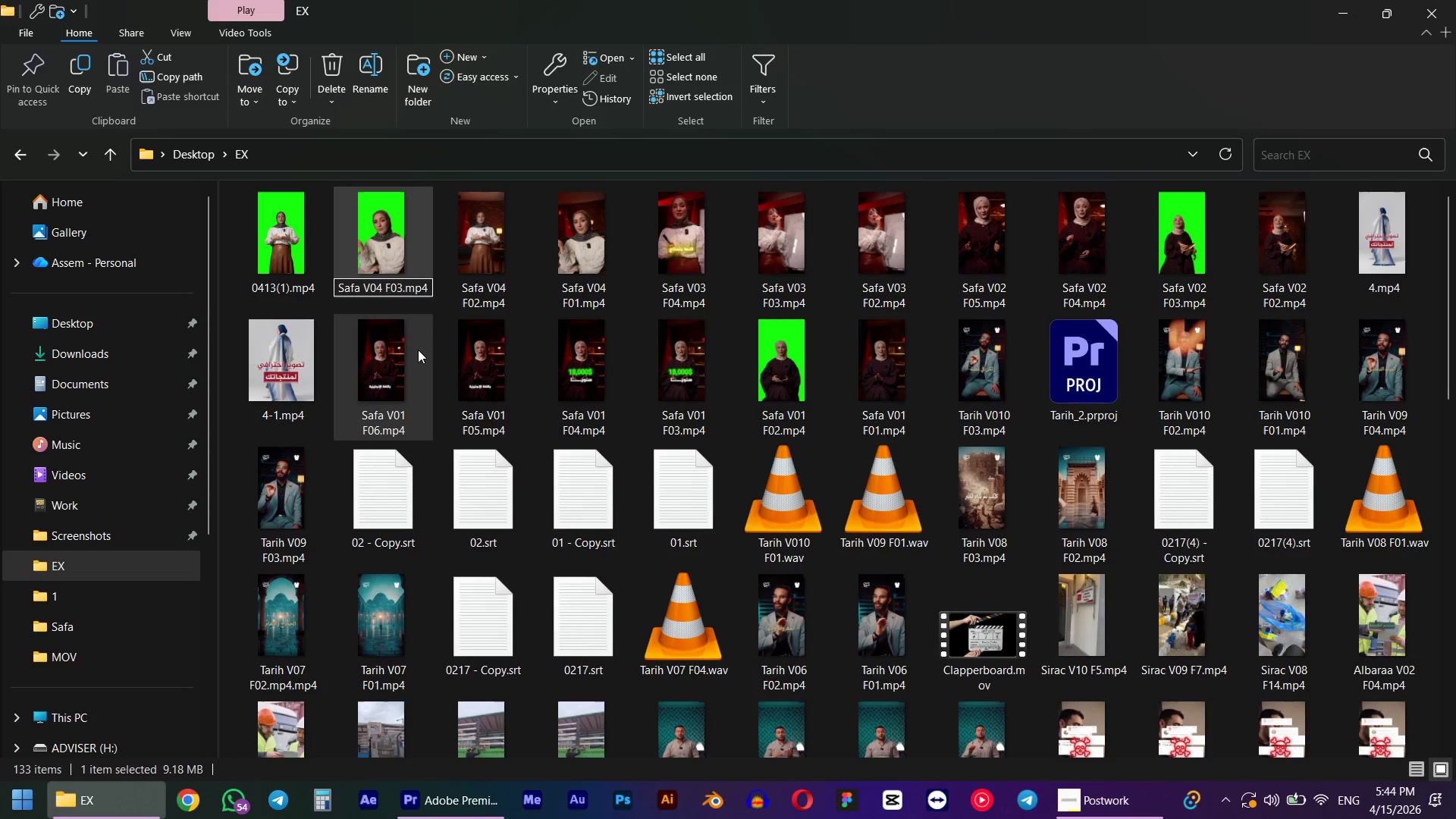 
key(Shift+Tab)
 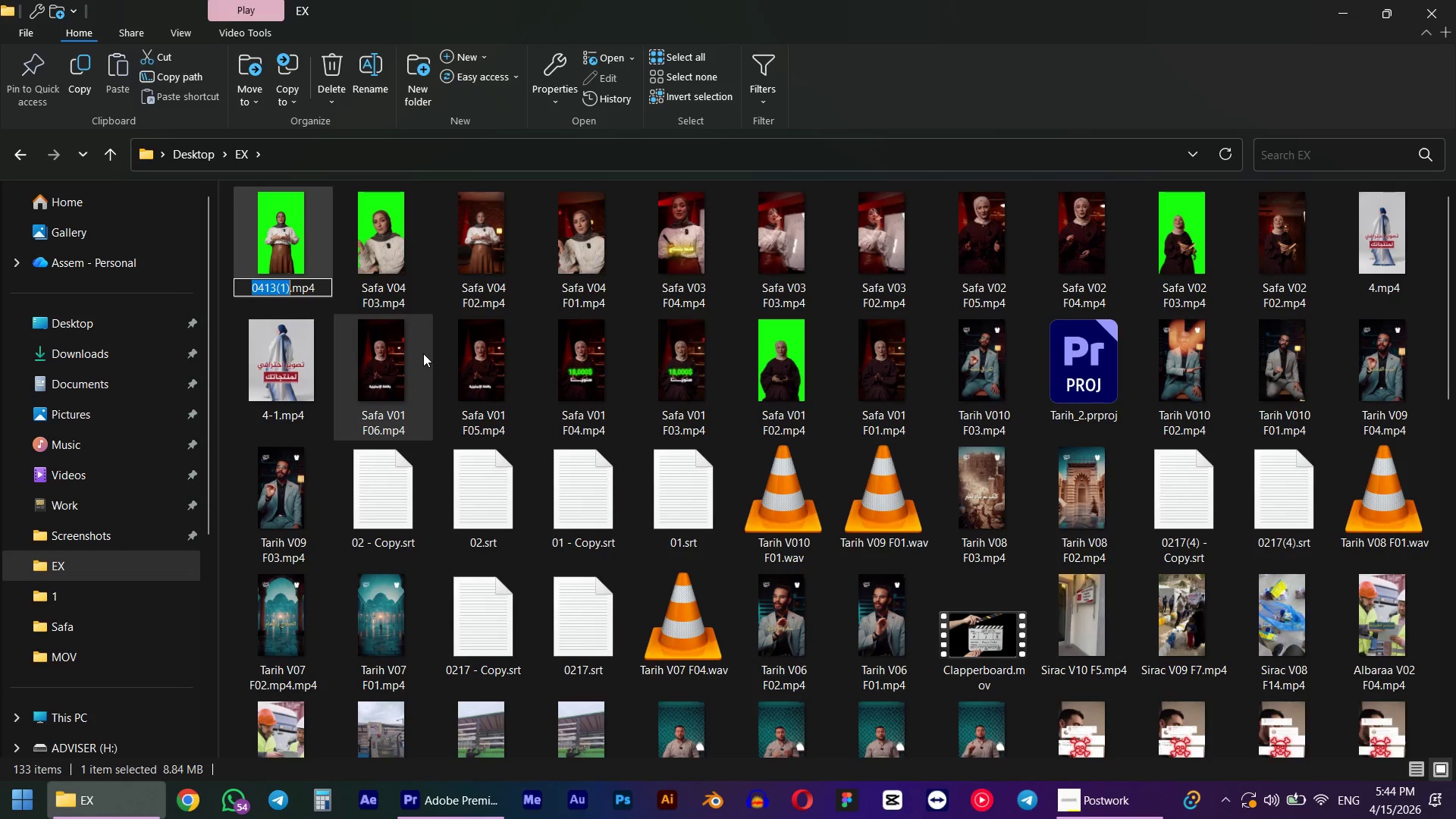 
key(Control+ControlLeft)
 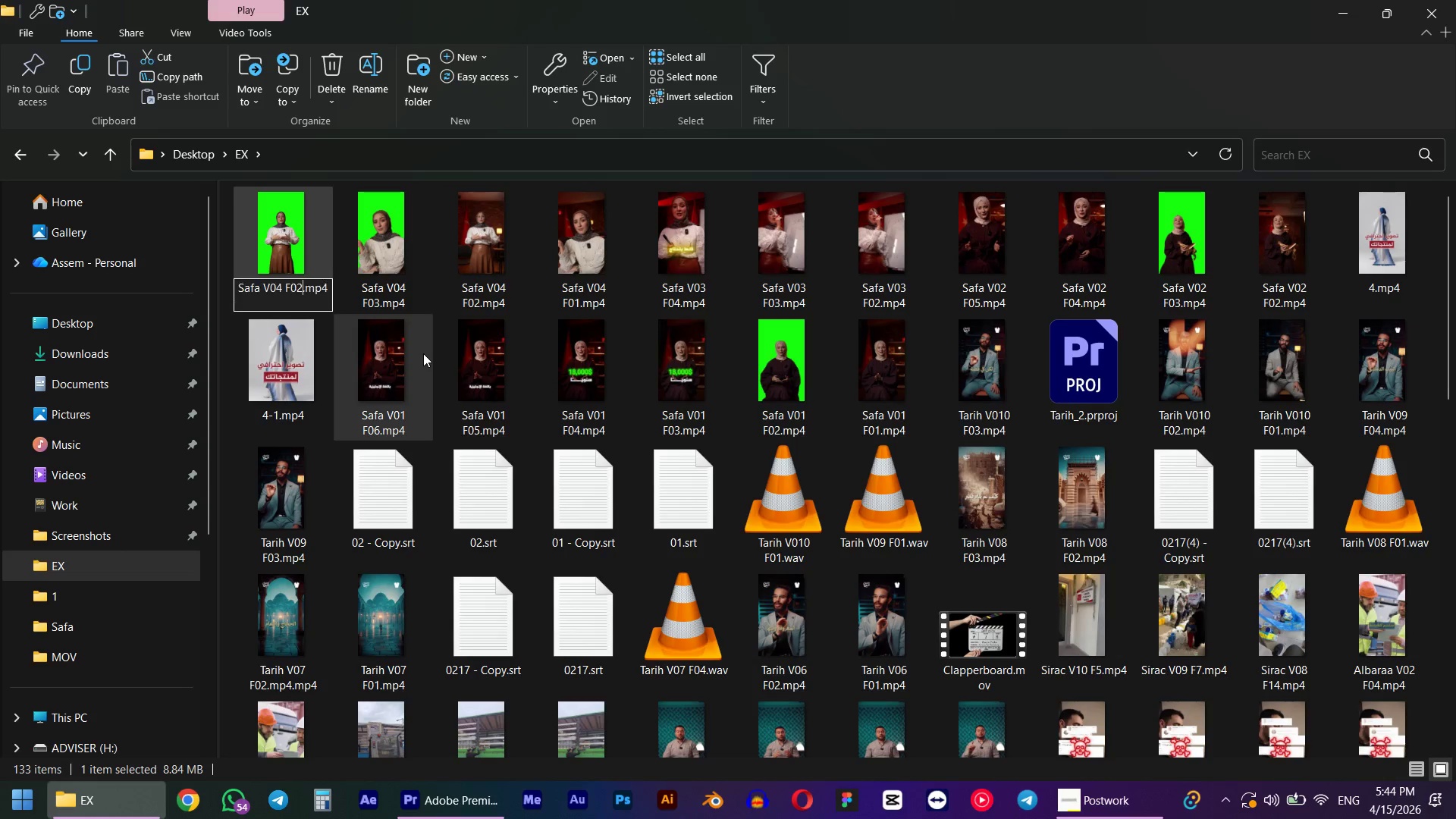 
key(Control+V)
 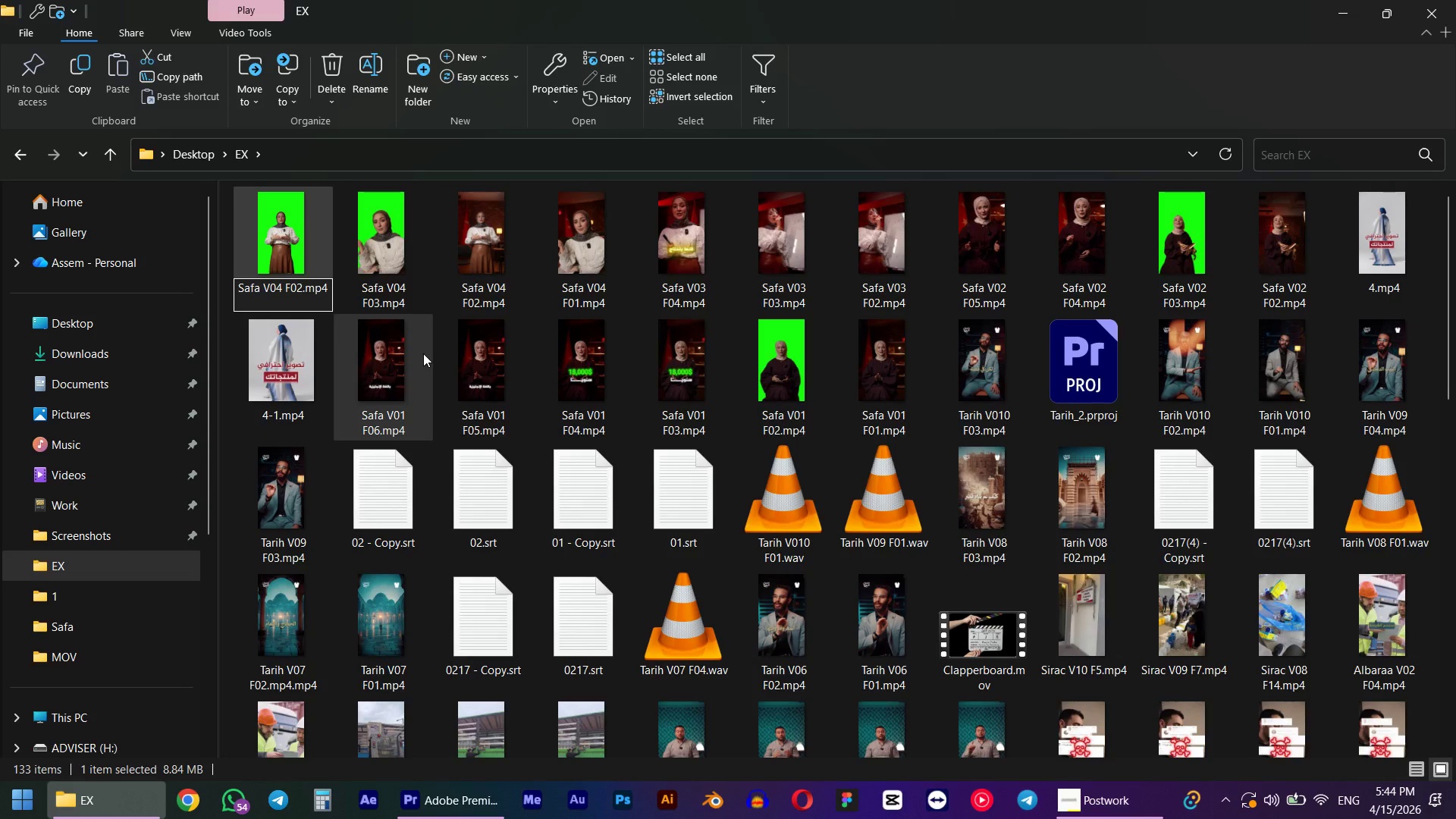 
key(Backspace)
 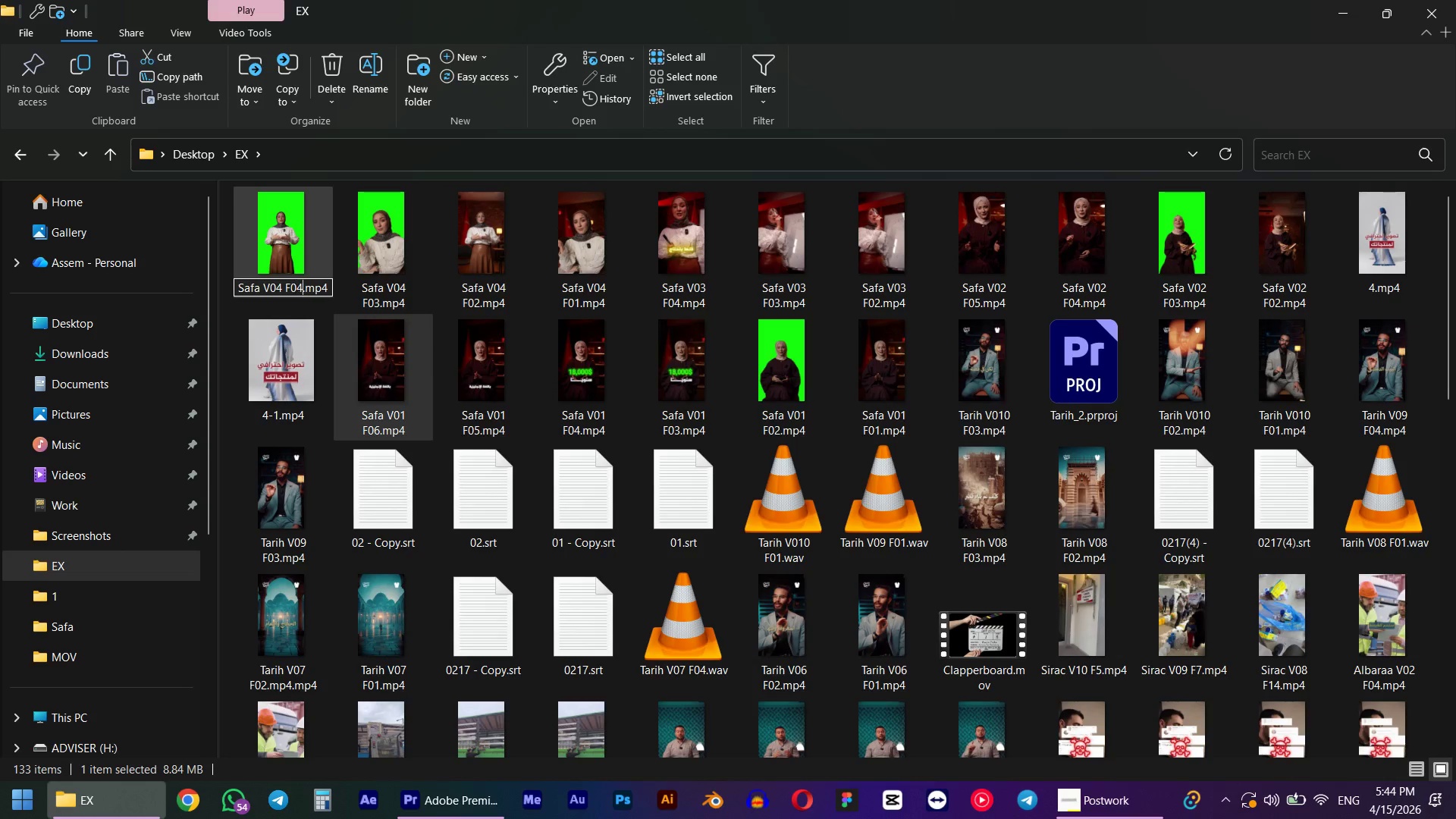 
key(Numpad4)
 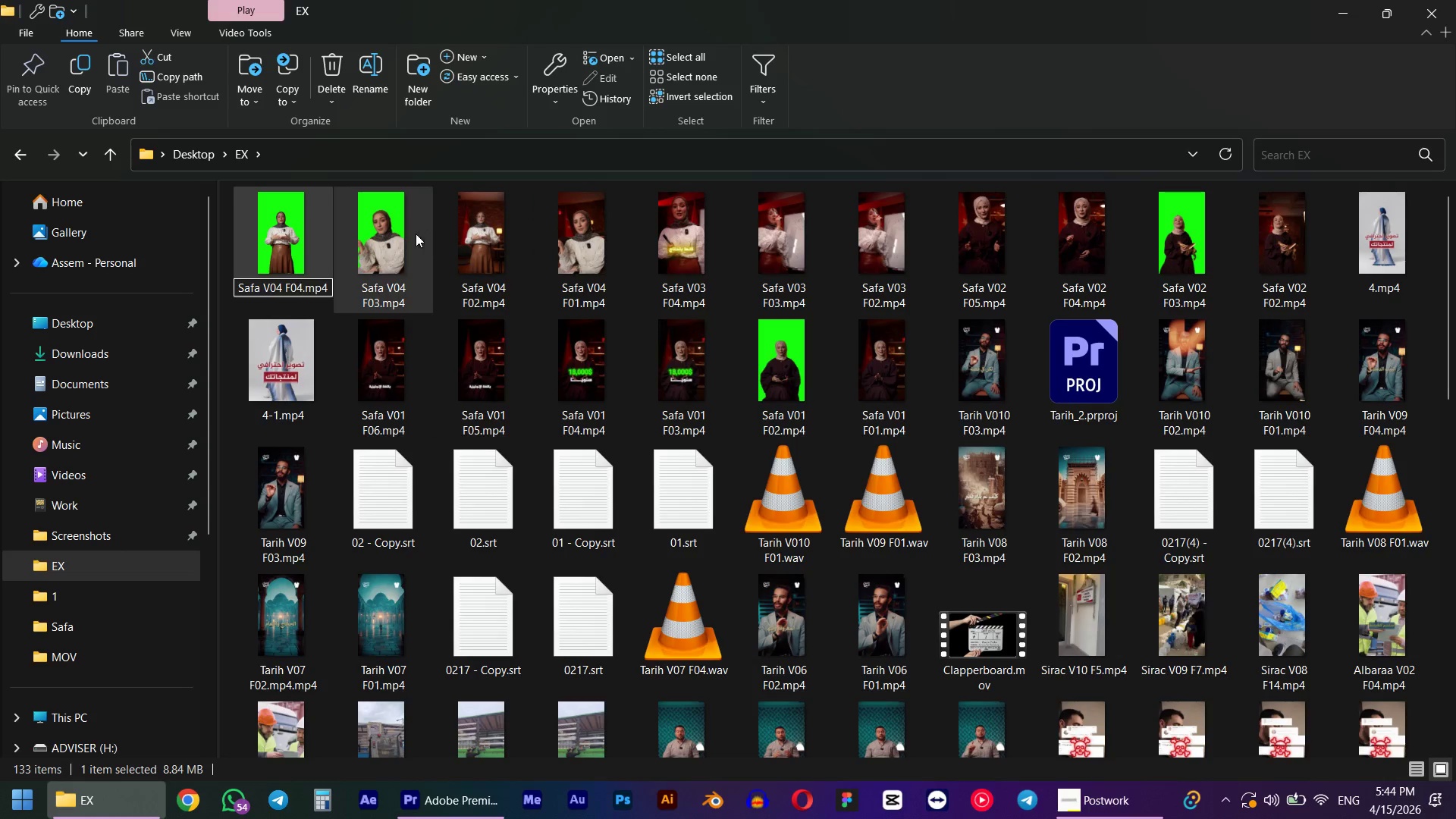 
left_click([411, 232])
 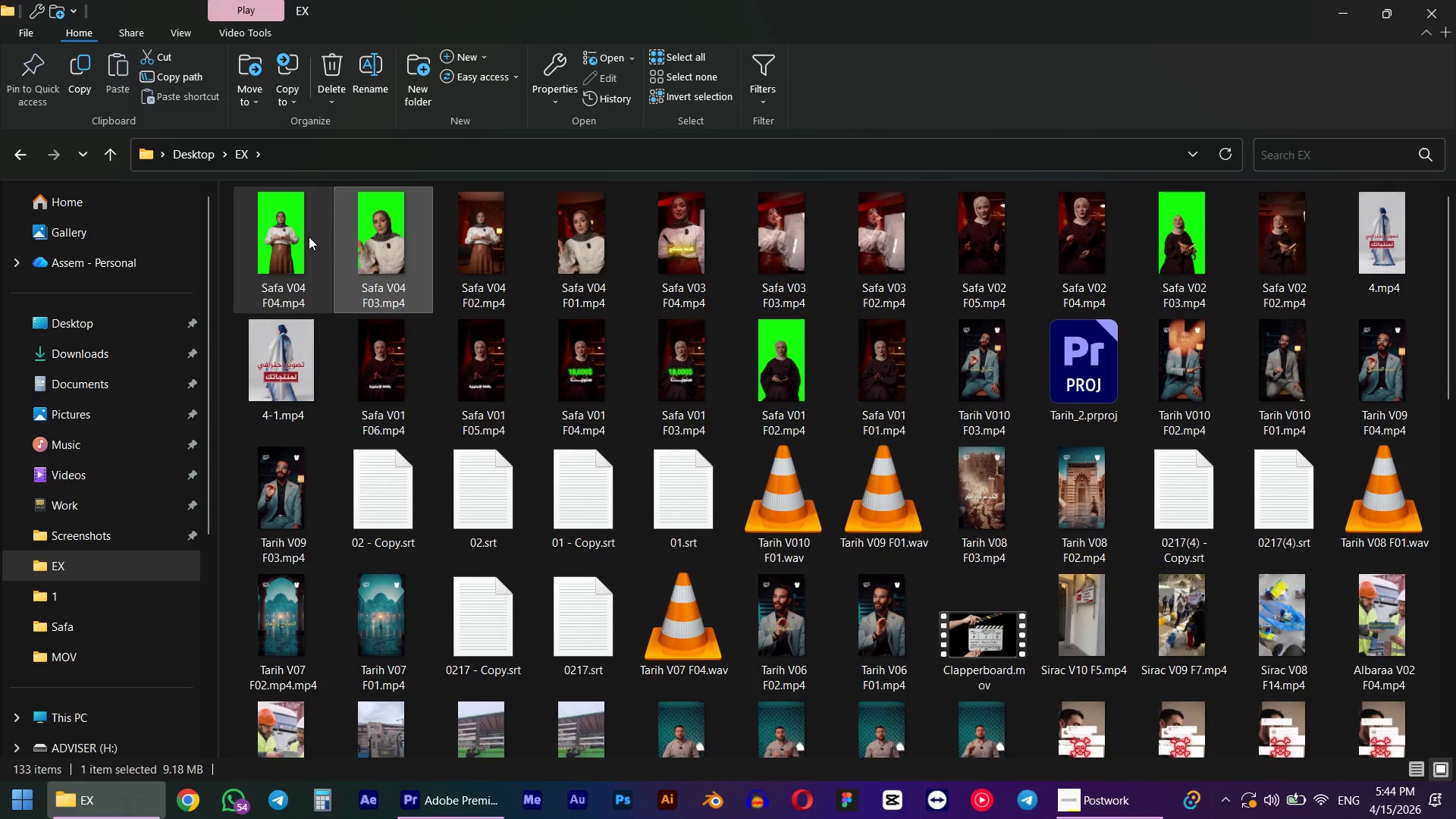 
hold_key(key=ShiftLeft, duration=0.39)
left_click([309, 237])
 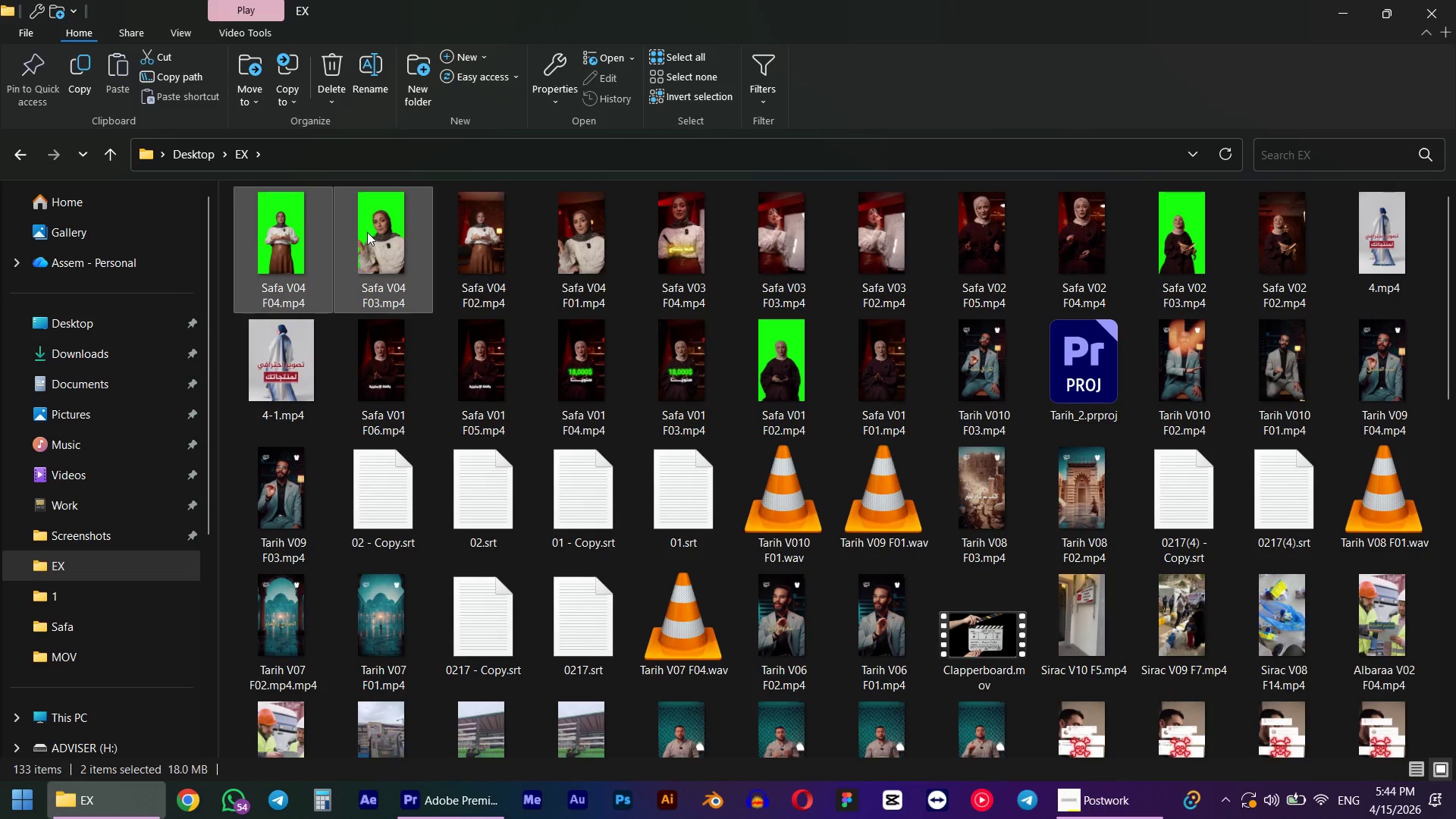 
left_click_drag(start_coordinate=[367, 232], to_coordinate=[770, 360])
 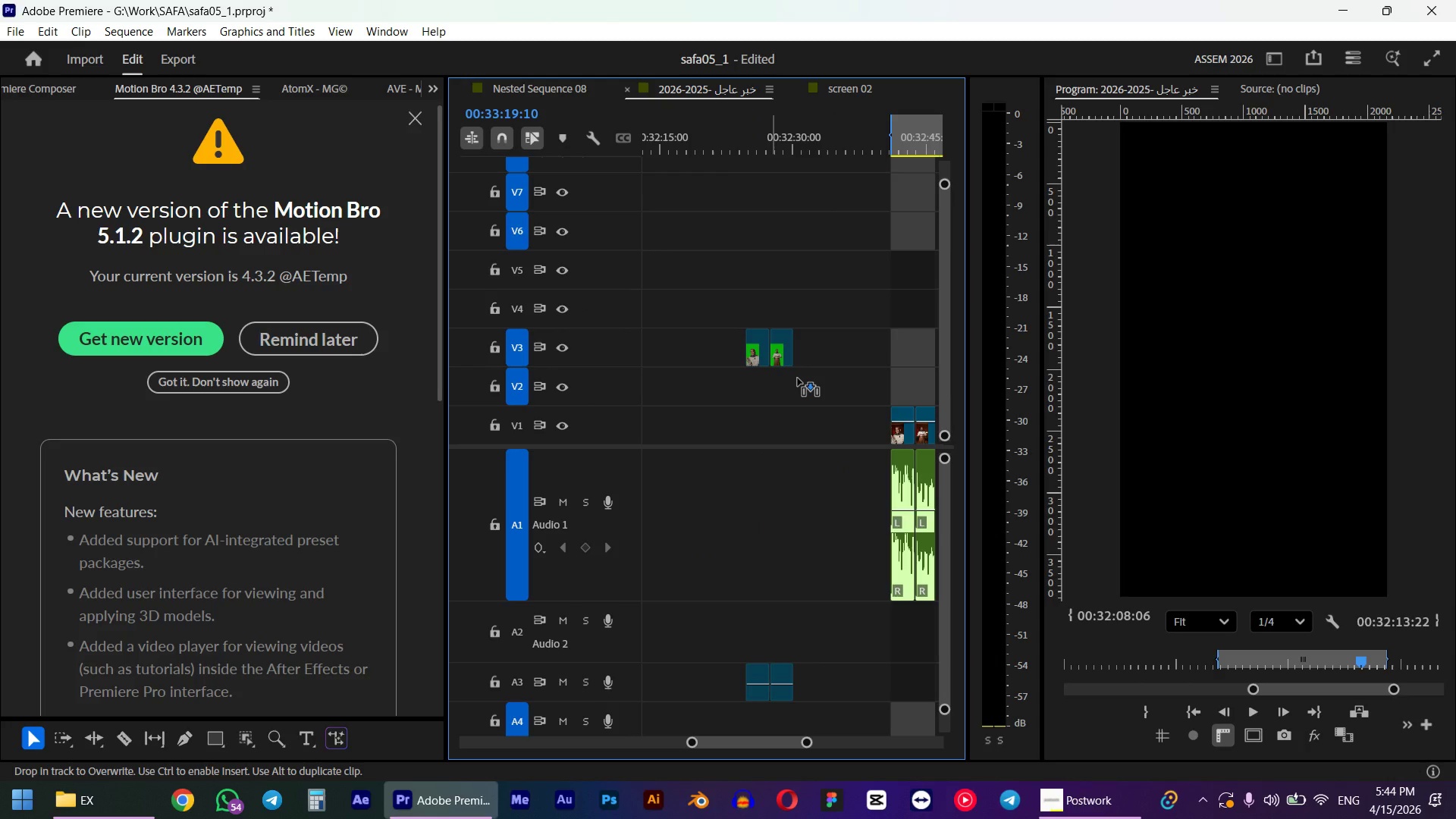 
key(Alt+Tab)
 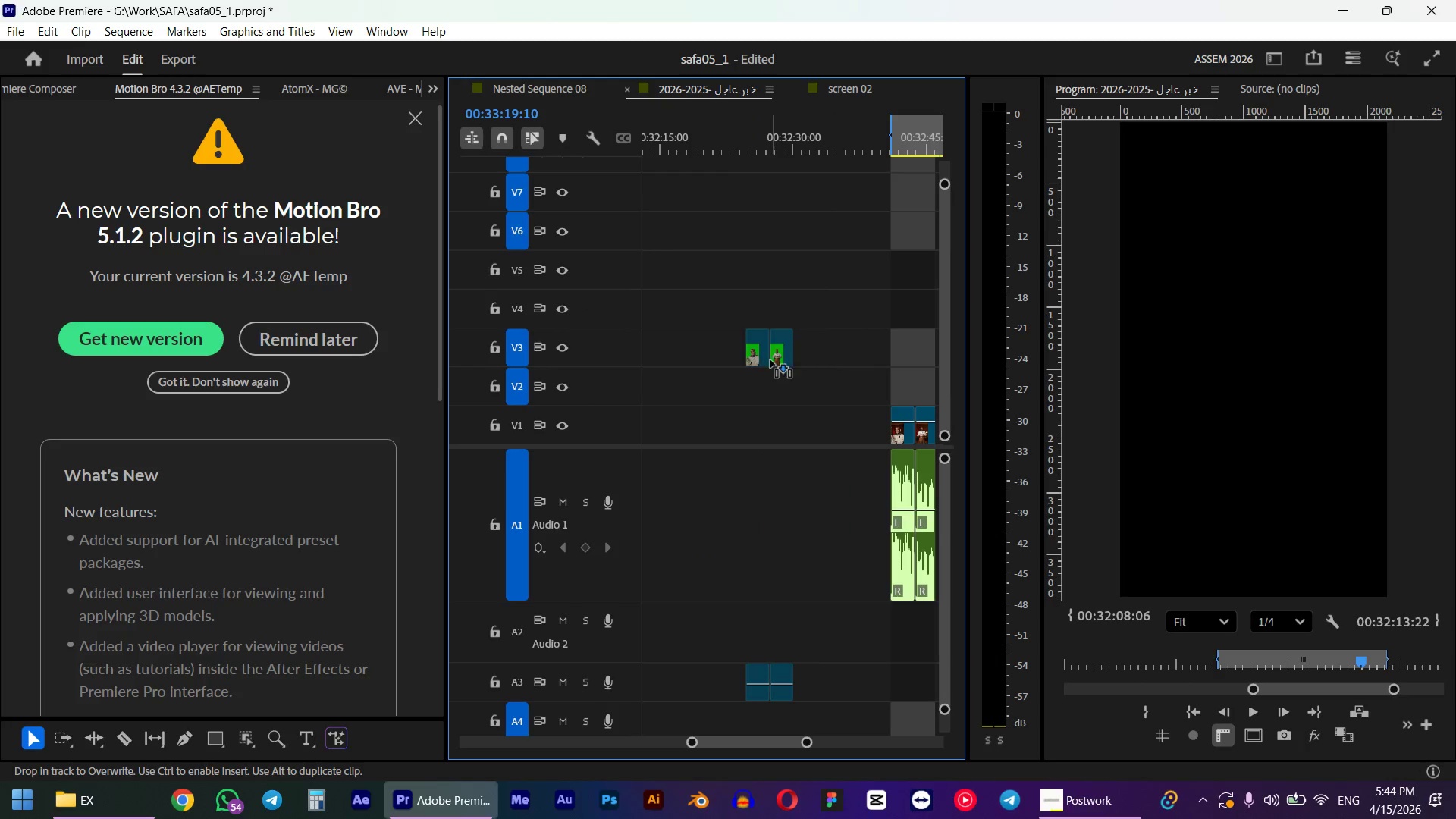 
left_click_drag(start_coordinate=[814, 592], to_coordinate=[712, 683])
 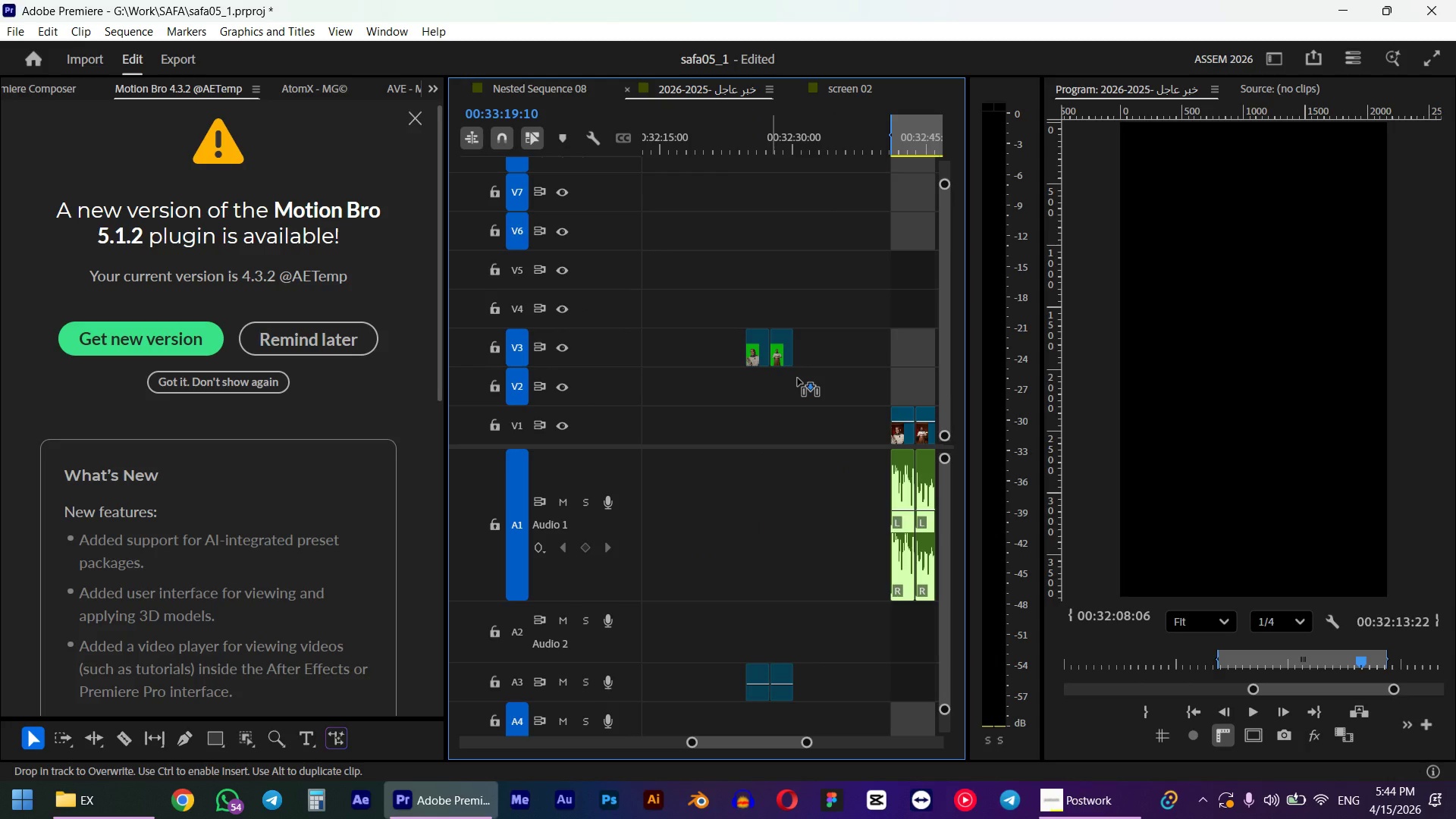 
left_click([808, 580])
 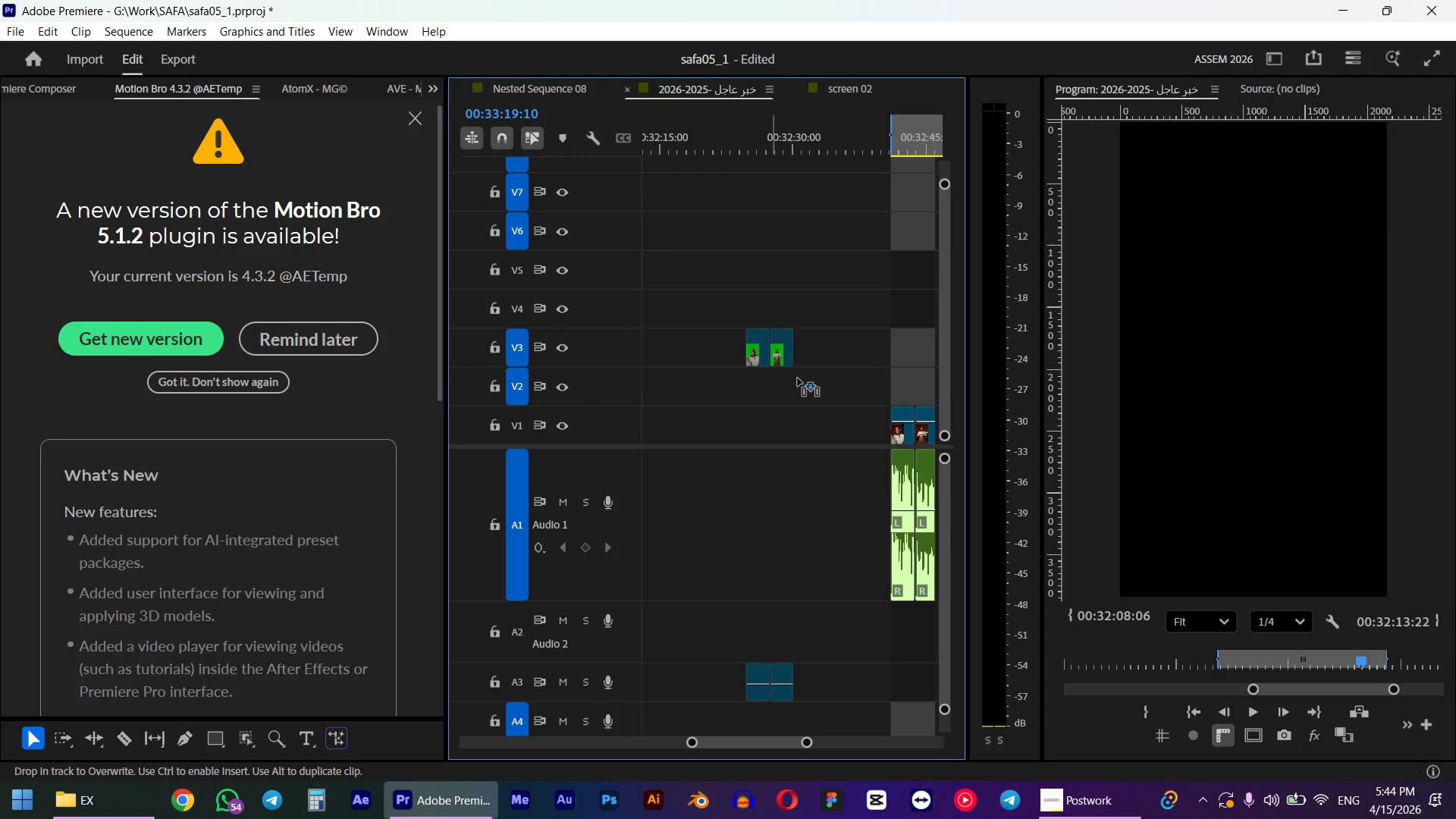 
hold_key(key=AltLeft, duration=0.58)
left_click_drag(start_coordinate=[824, 579], to_coordinate=[698, 704])
 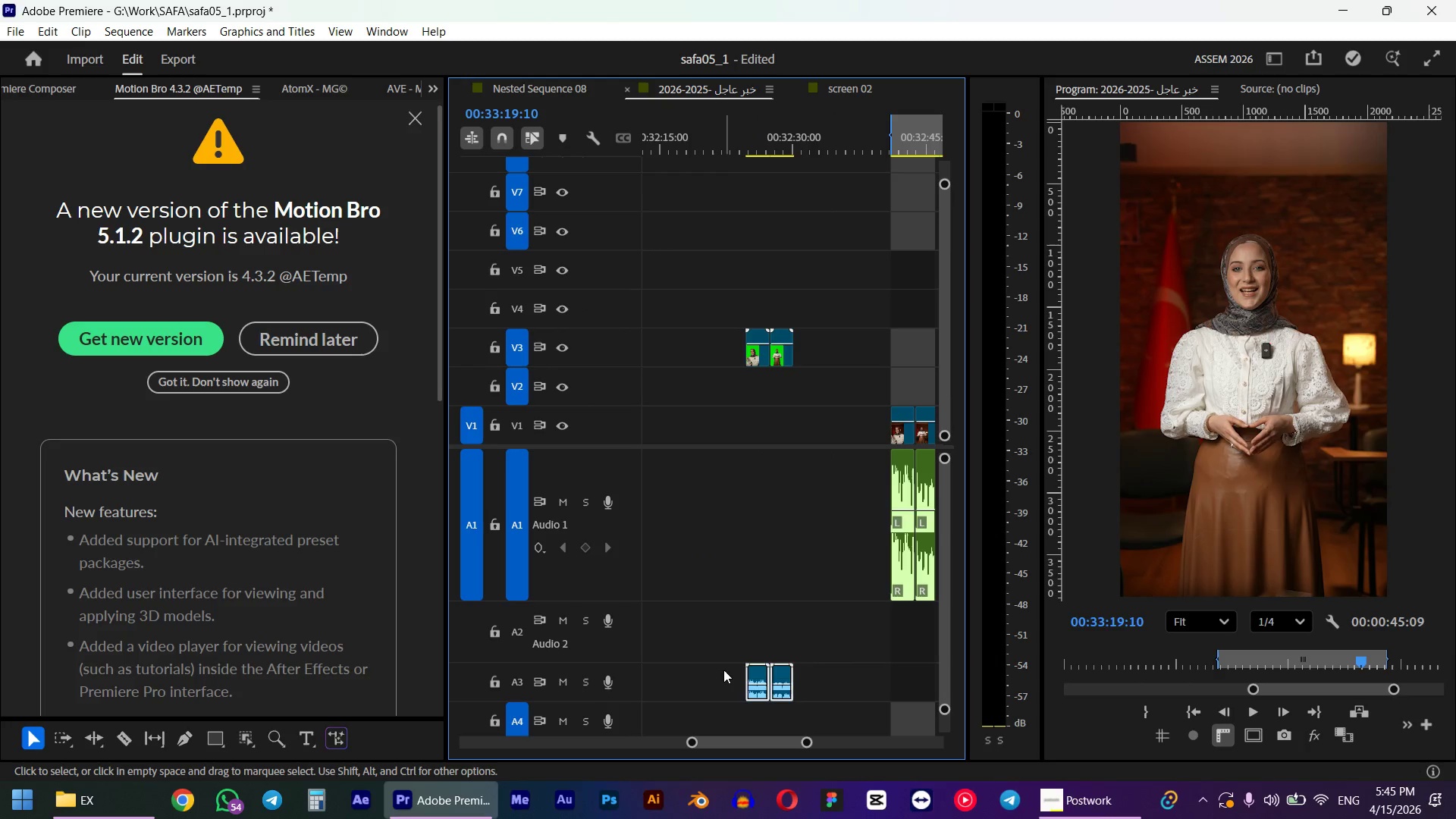 
key(Delete)
 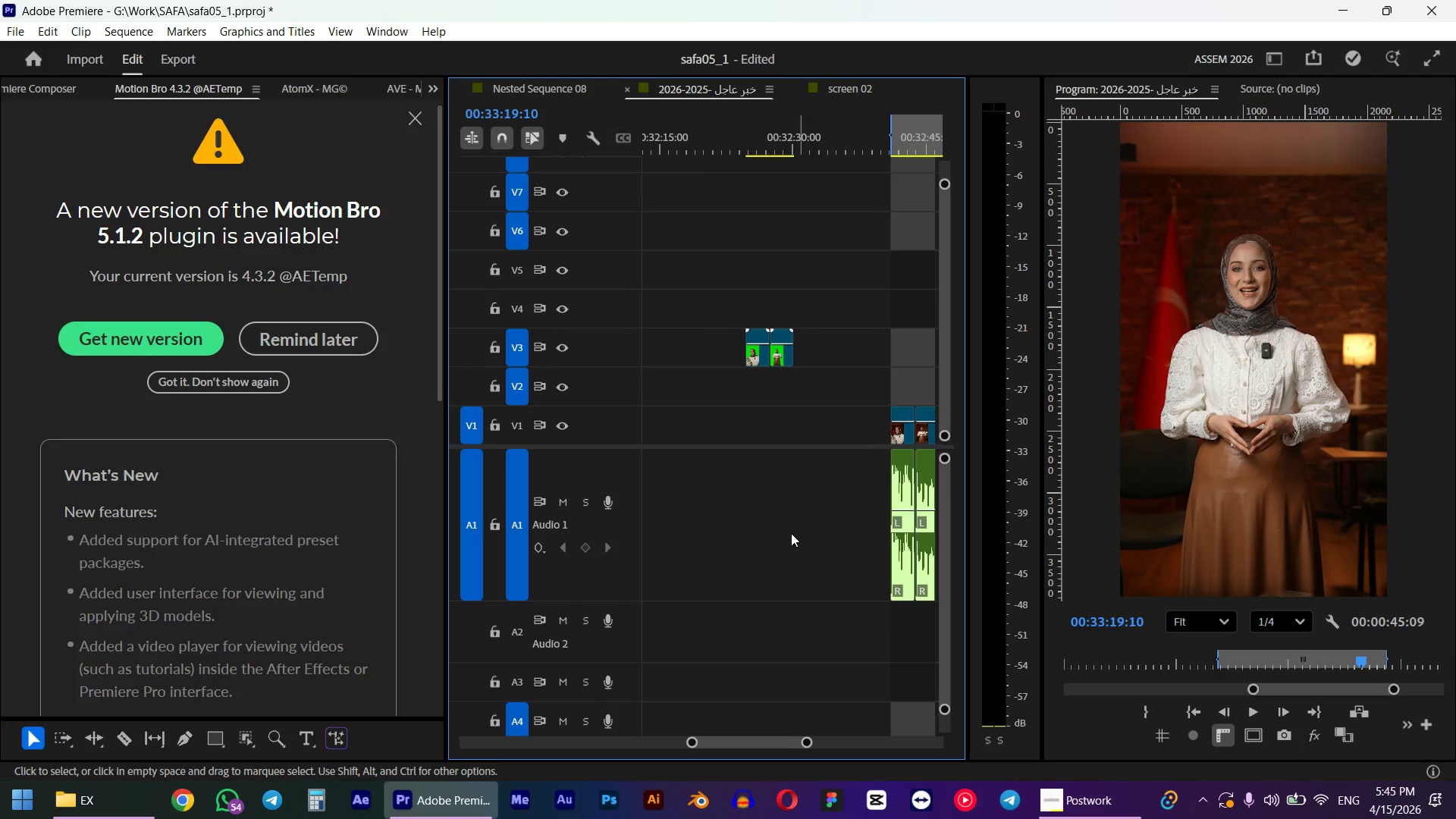 
scroll: coordinate [740, 503], scroll_direction: down, amount: 3.0
 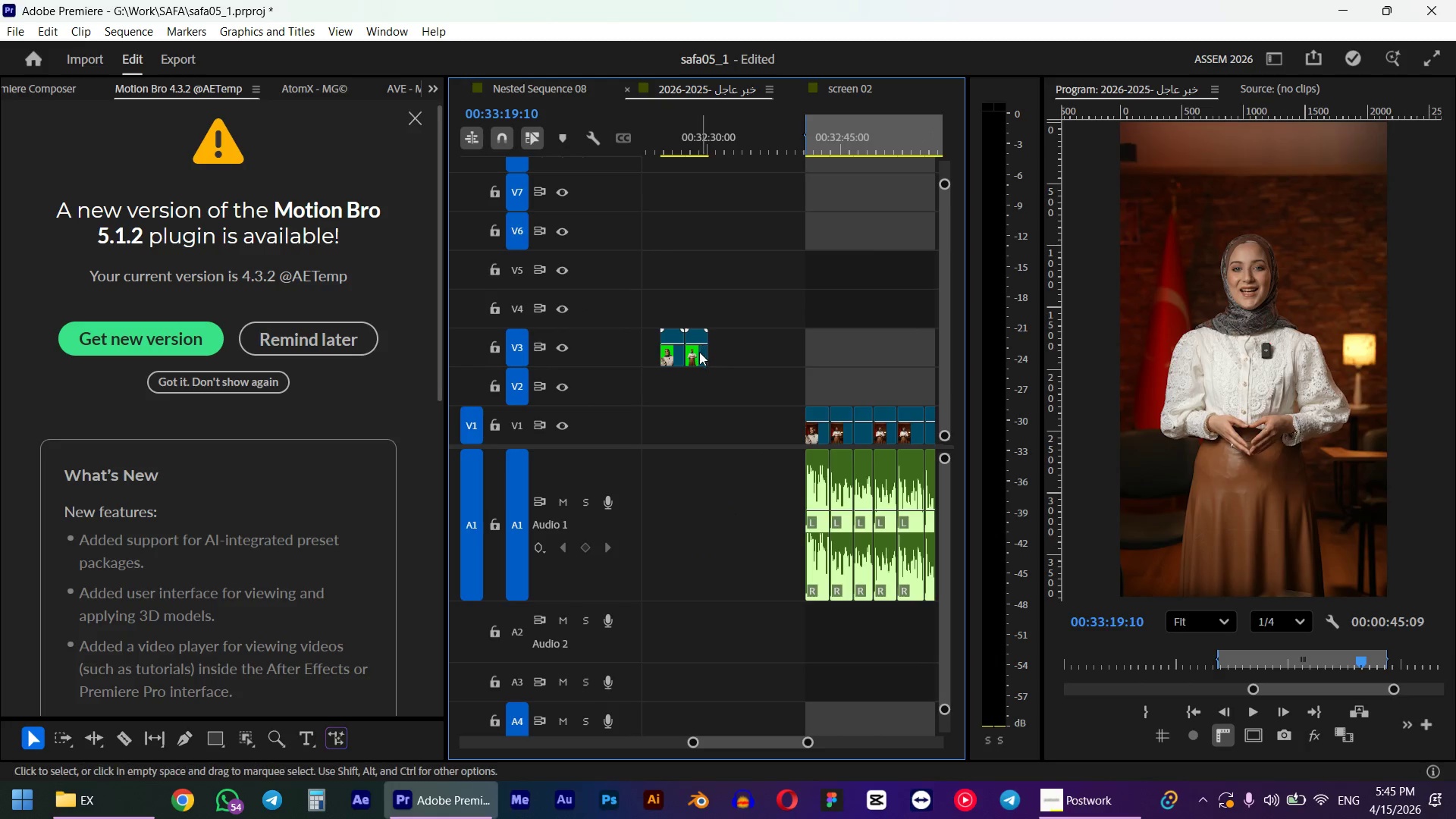 
left_click_drag(start_coordinate=[696, 355], to_coordinate=[843, 369])
 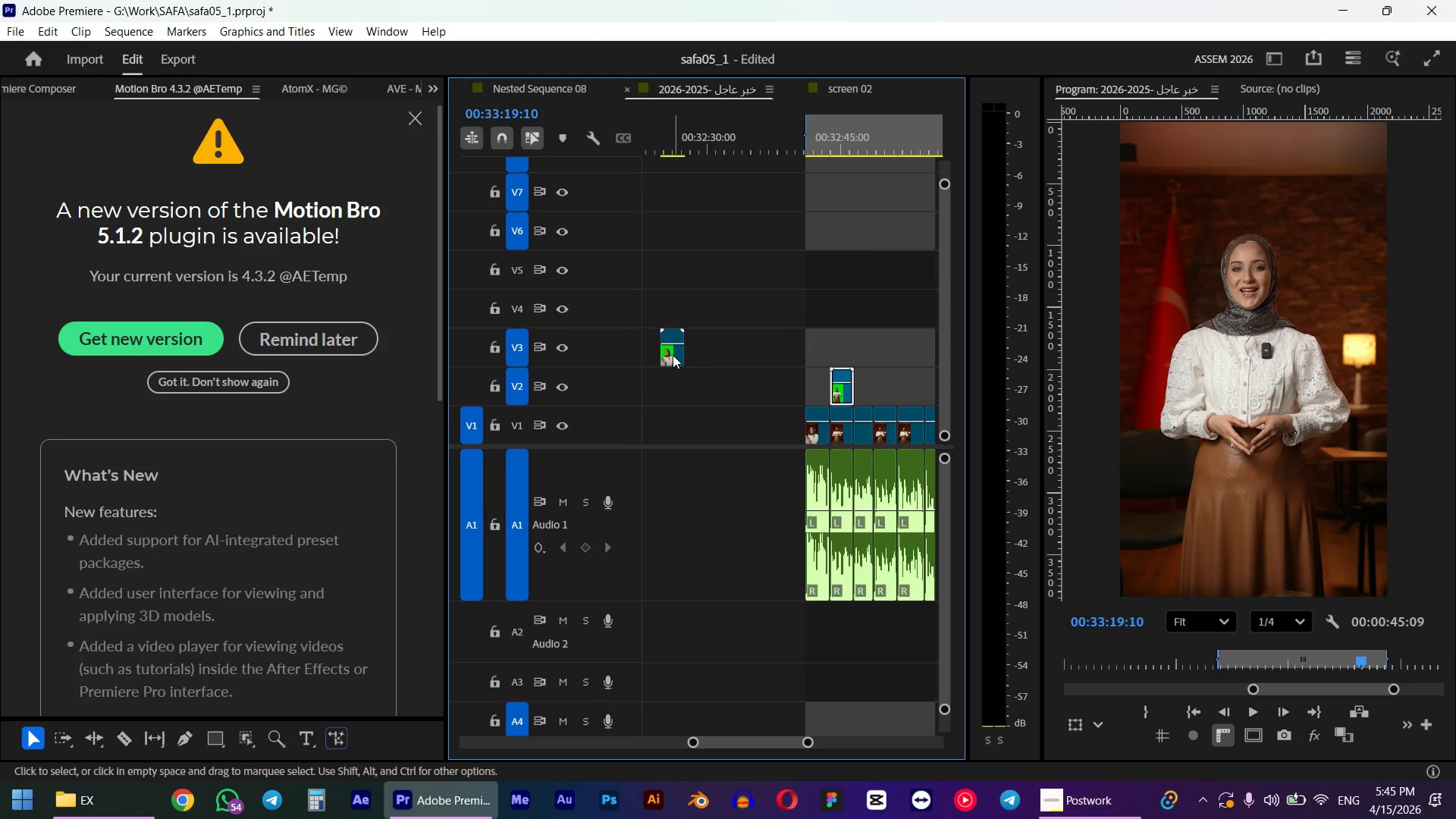 
left_click_drag(start_coordinate=[673, 355], to_coordinate=[828, 348])
 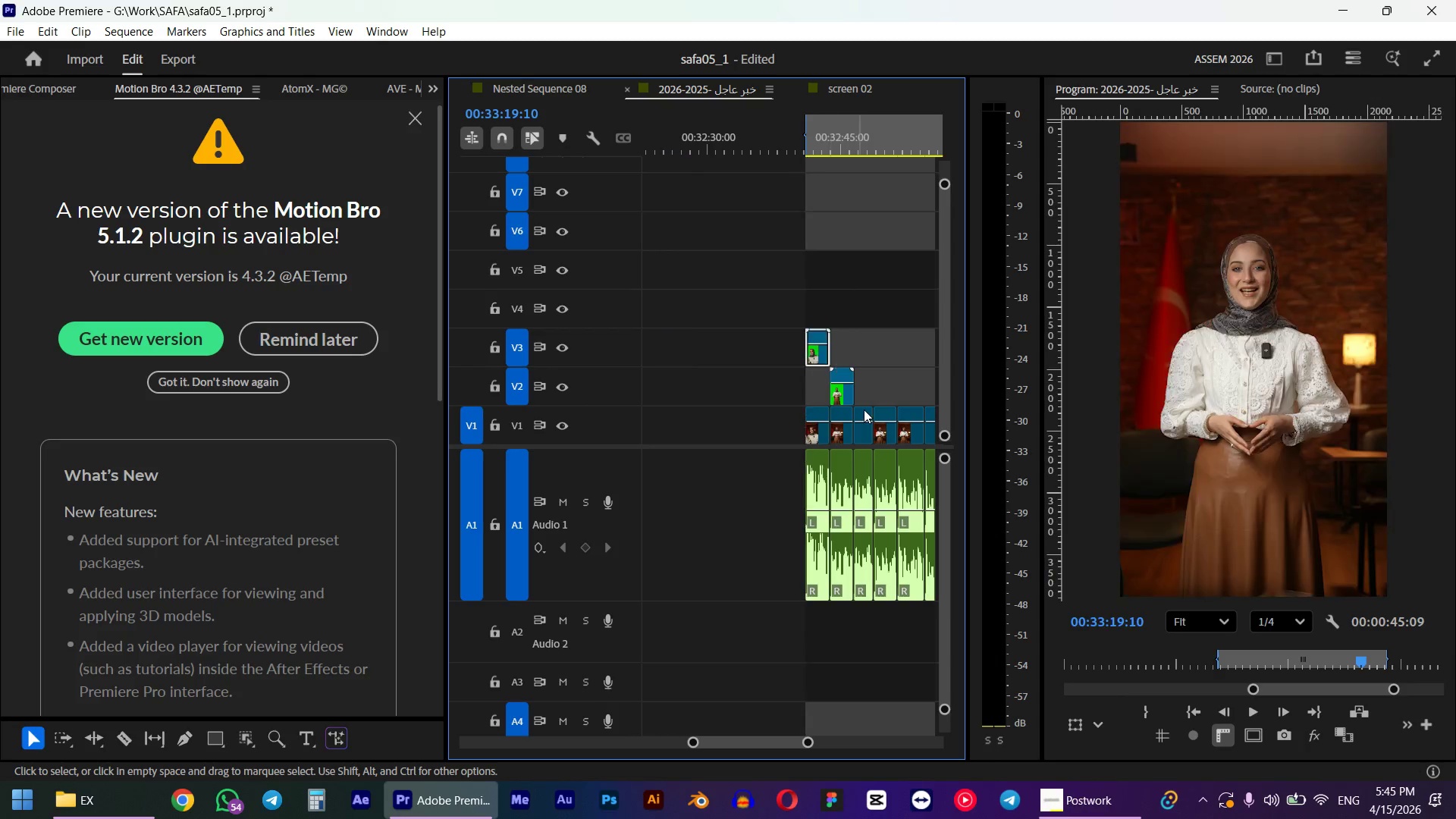 
hold_key(key=AltLeft, duration=1.55)
scroll: coordinate [752, 378], scroll_direction: up, amount: 20.0
 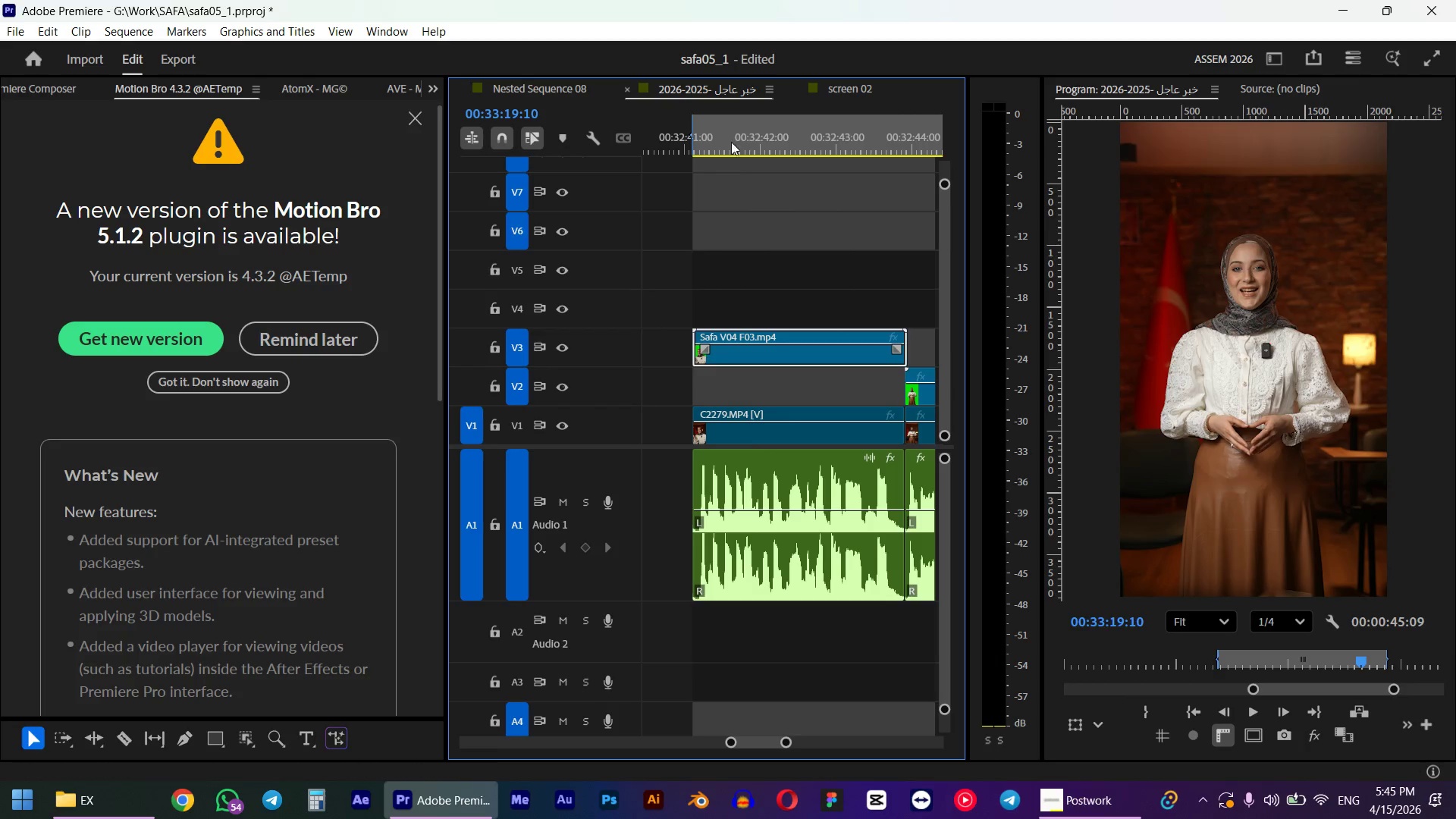 
left_click_drag(start_coordinate=[726, 135], to_coordinate=[690, 145])
 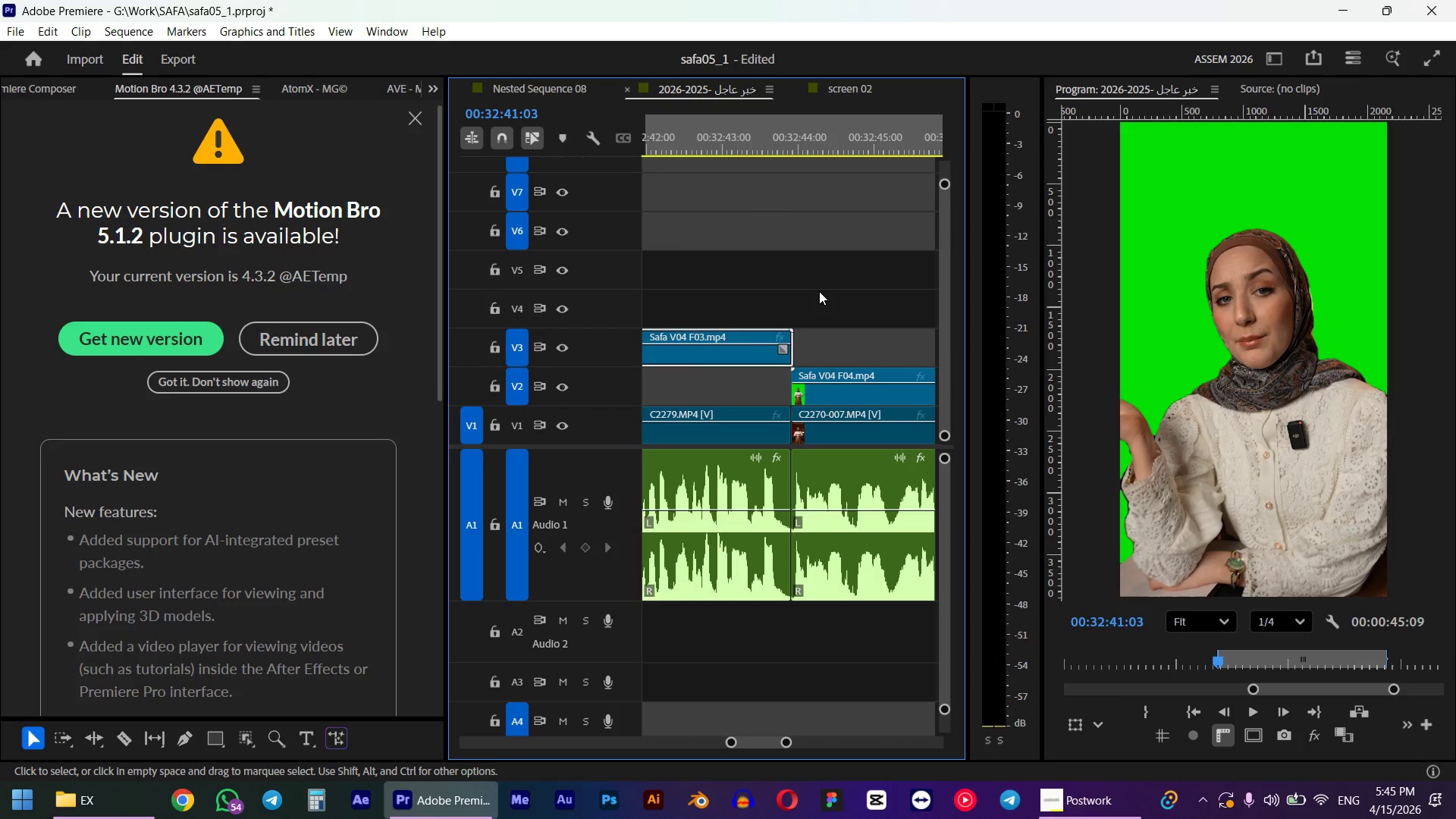 
hold_key(key=ShiftLeft, duration=0.55)
 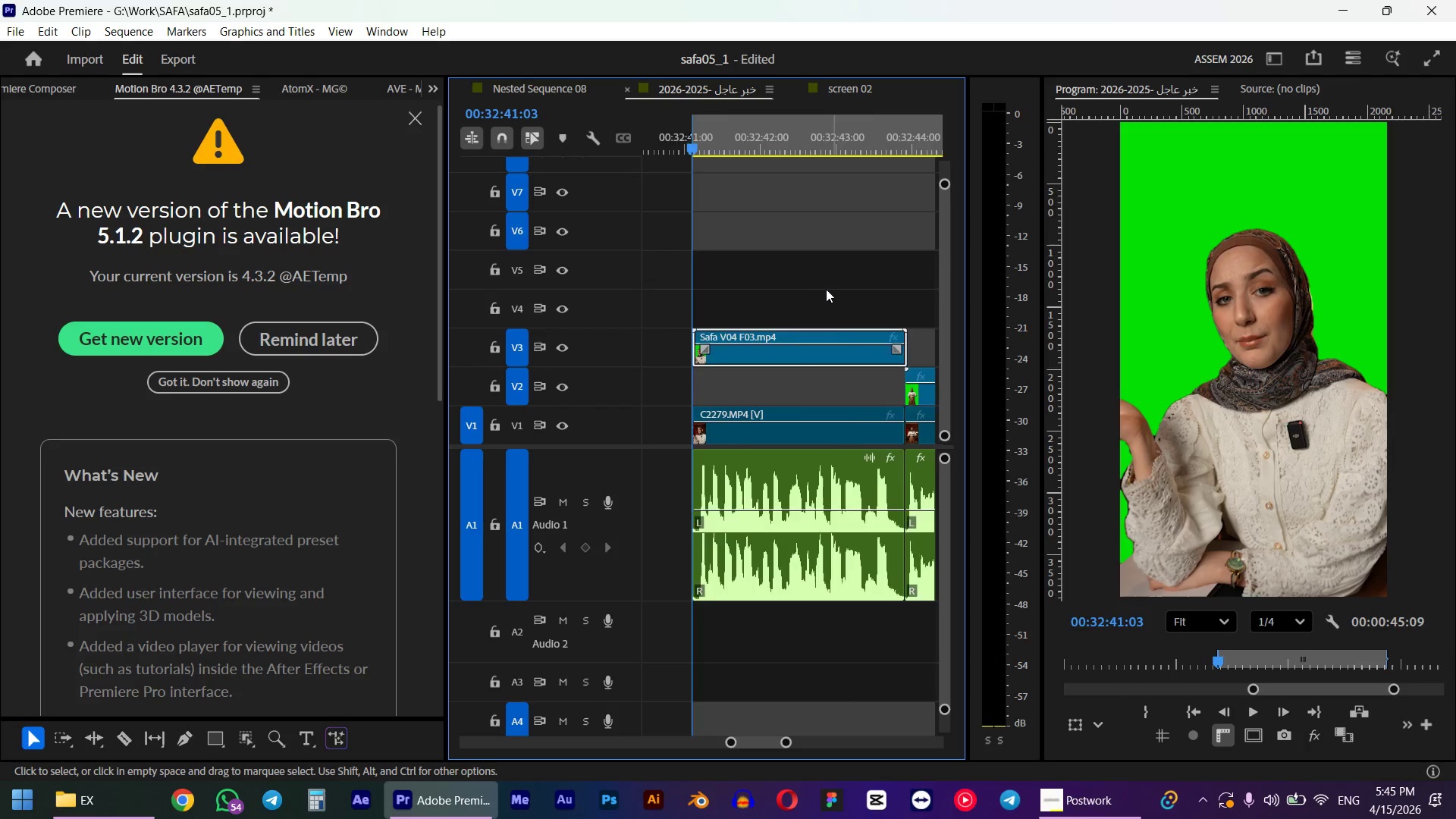 
scroll: coordinate [821, 291], scroll_direction: down, amount: 4.0
 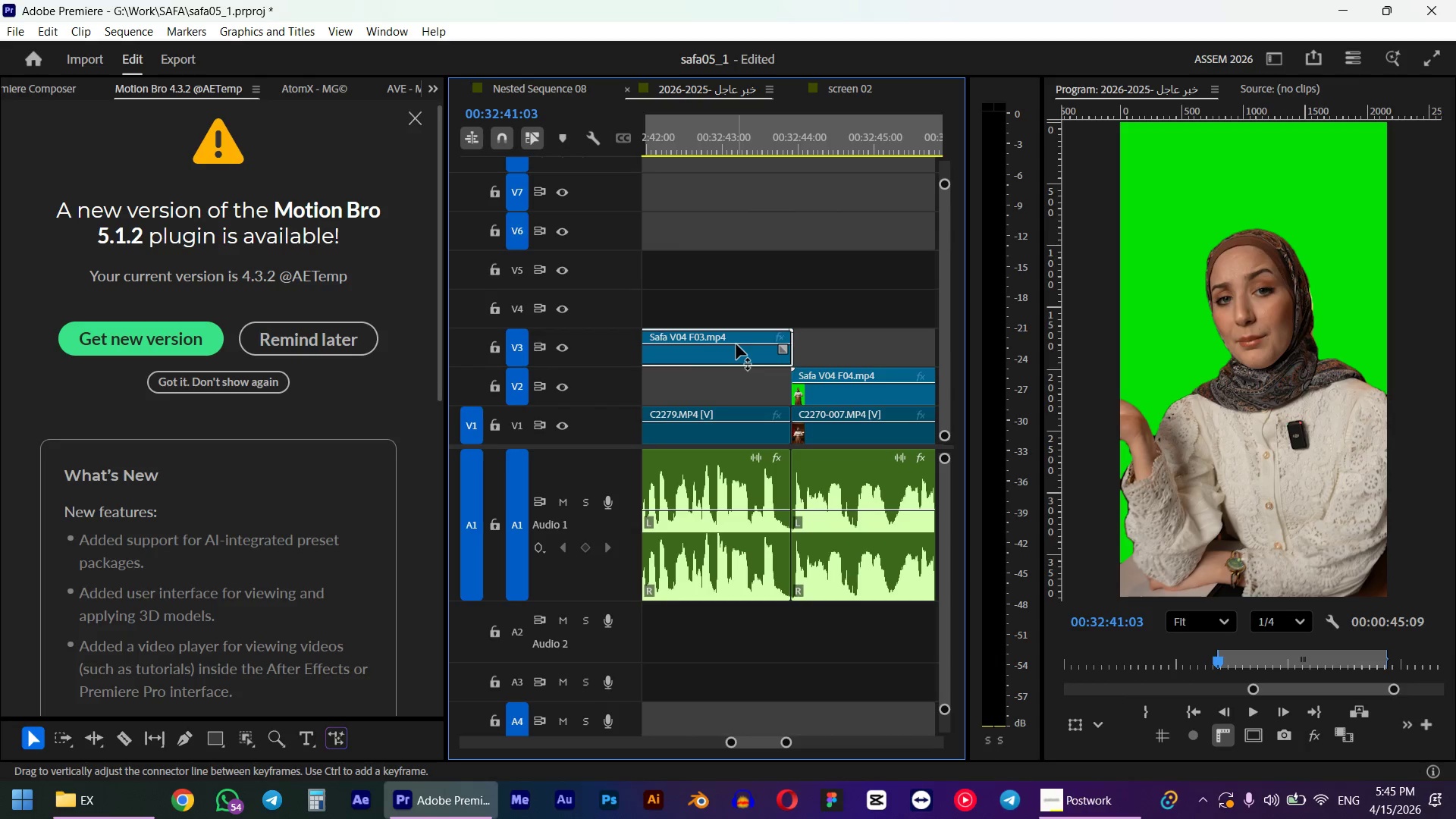 
left_click_drag(start_coordinate=[735, 348], to_coordinate=[729, 388])
 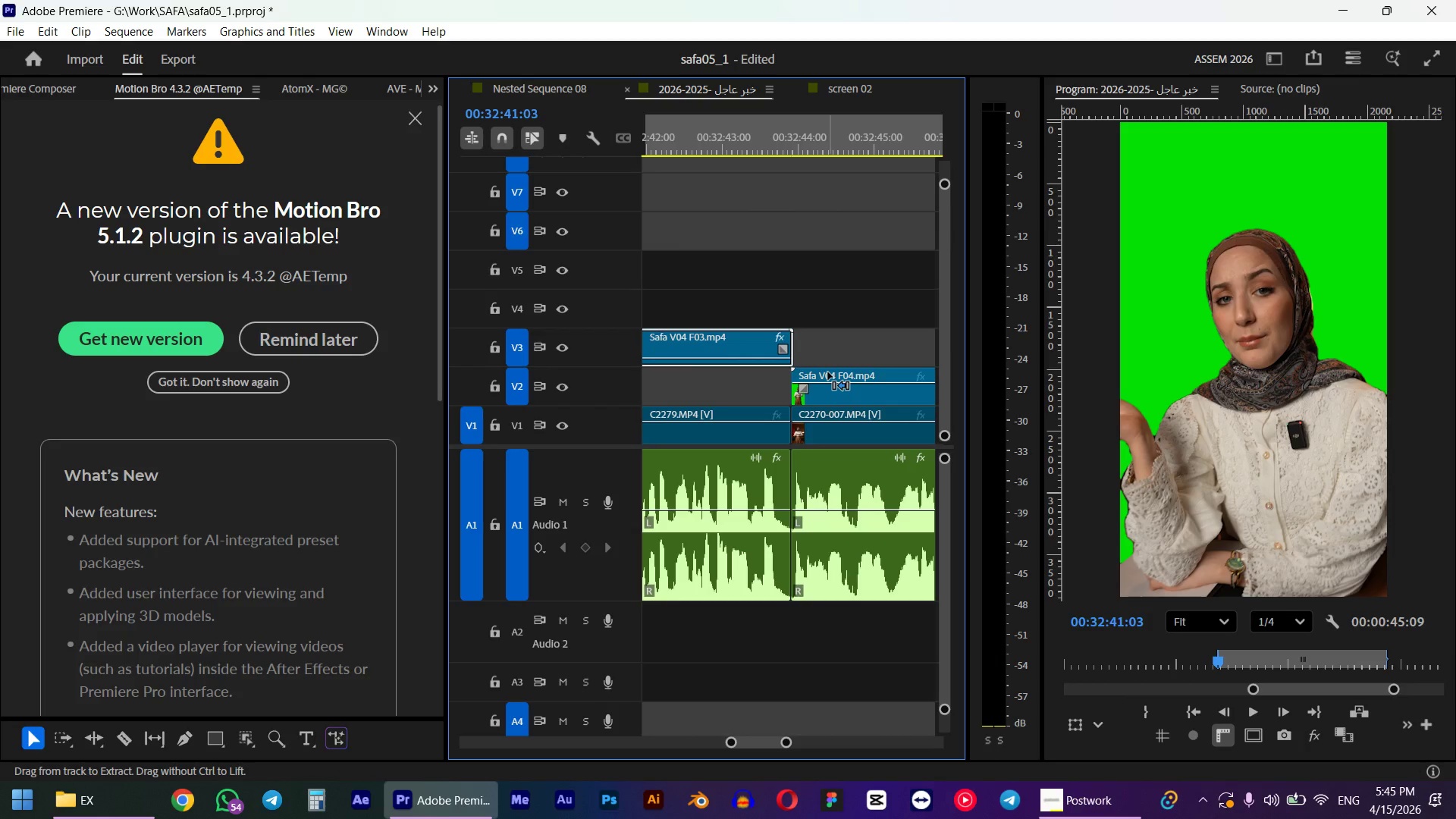 
hold_key(key=ShiftLeft, duration=0.58)
 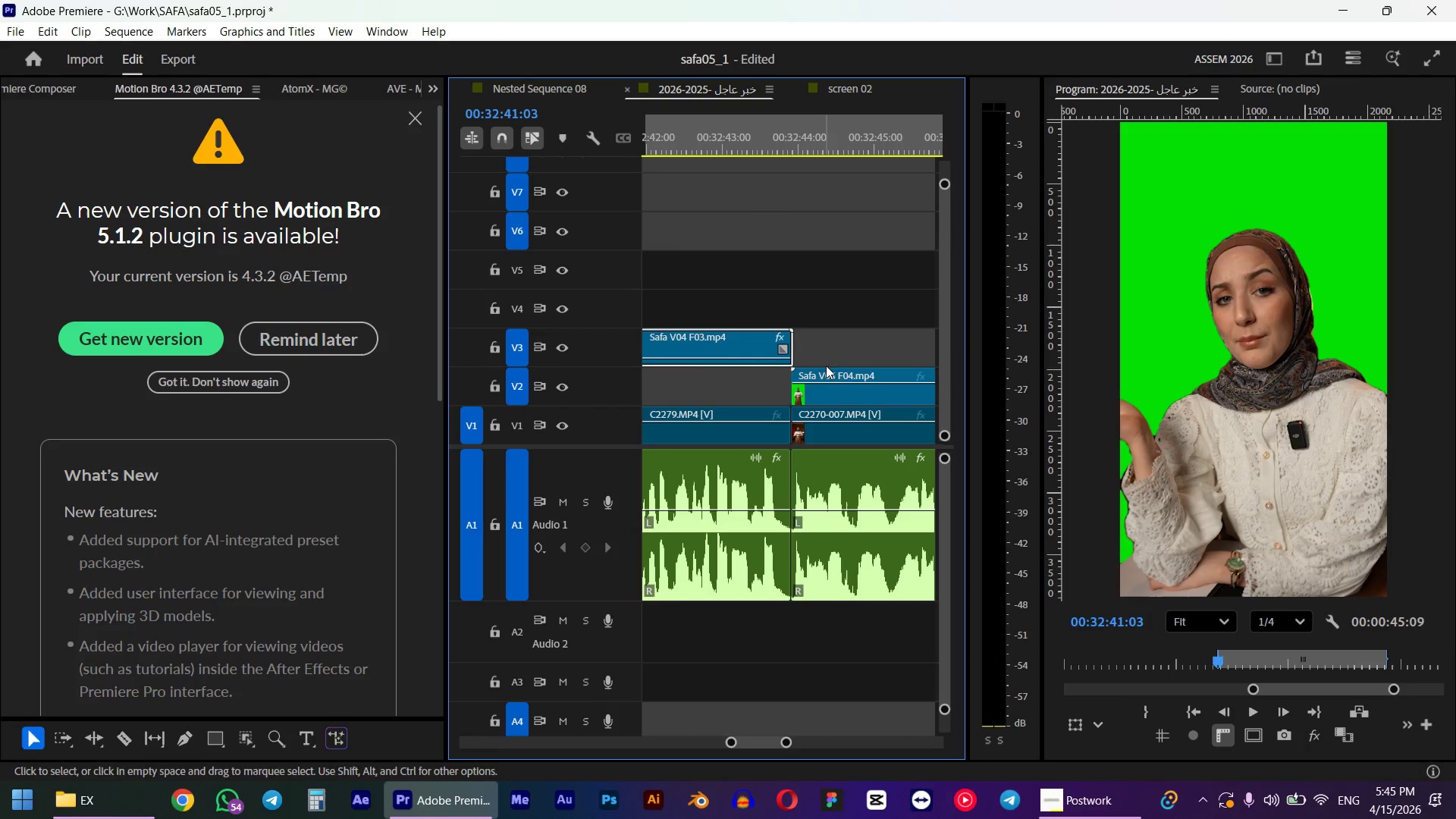 
key(Control+ControlLeft)
 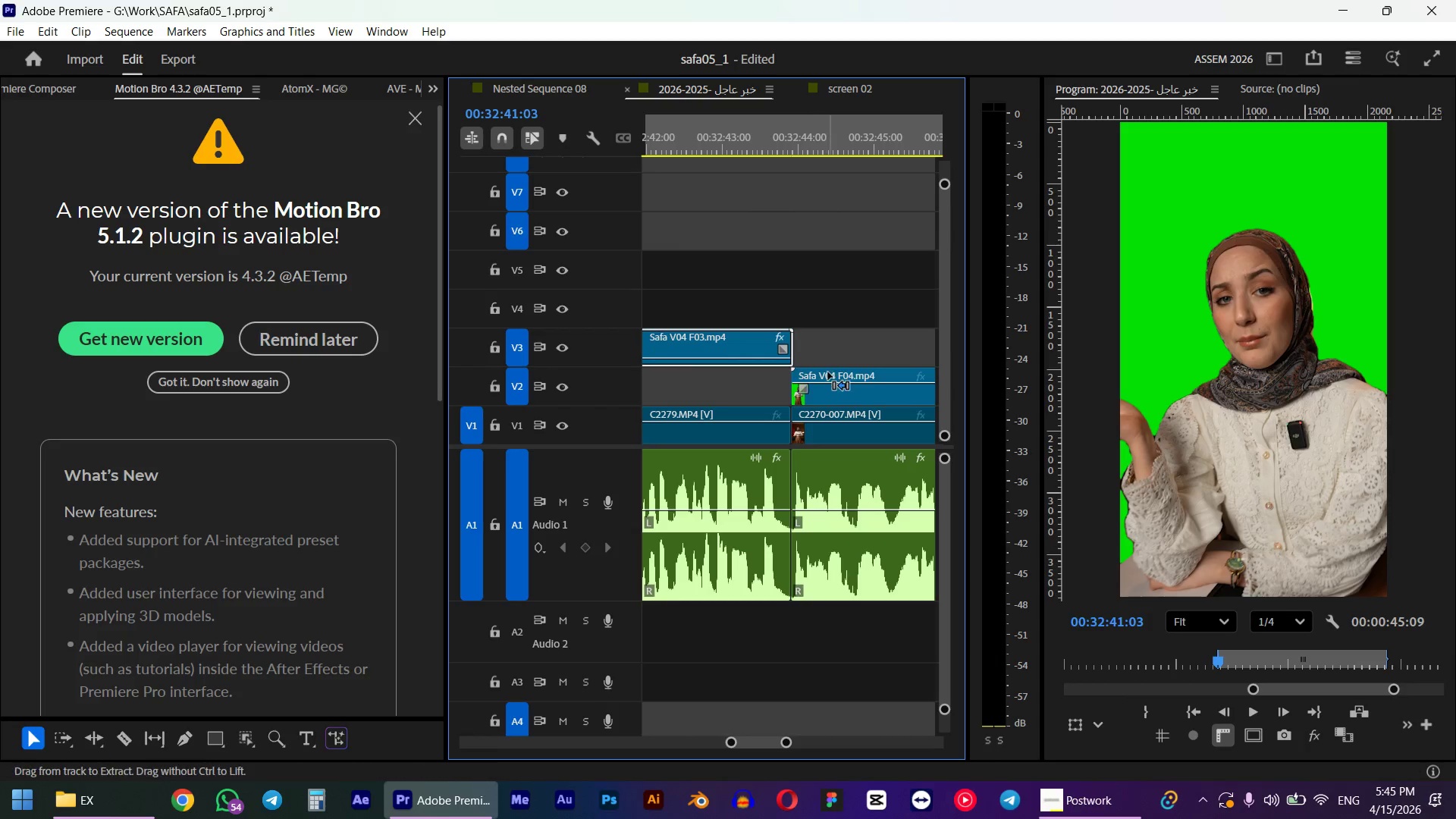 
key(Control+Z)
 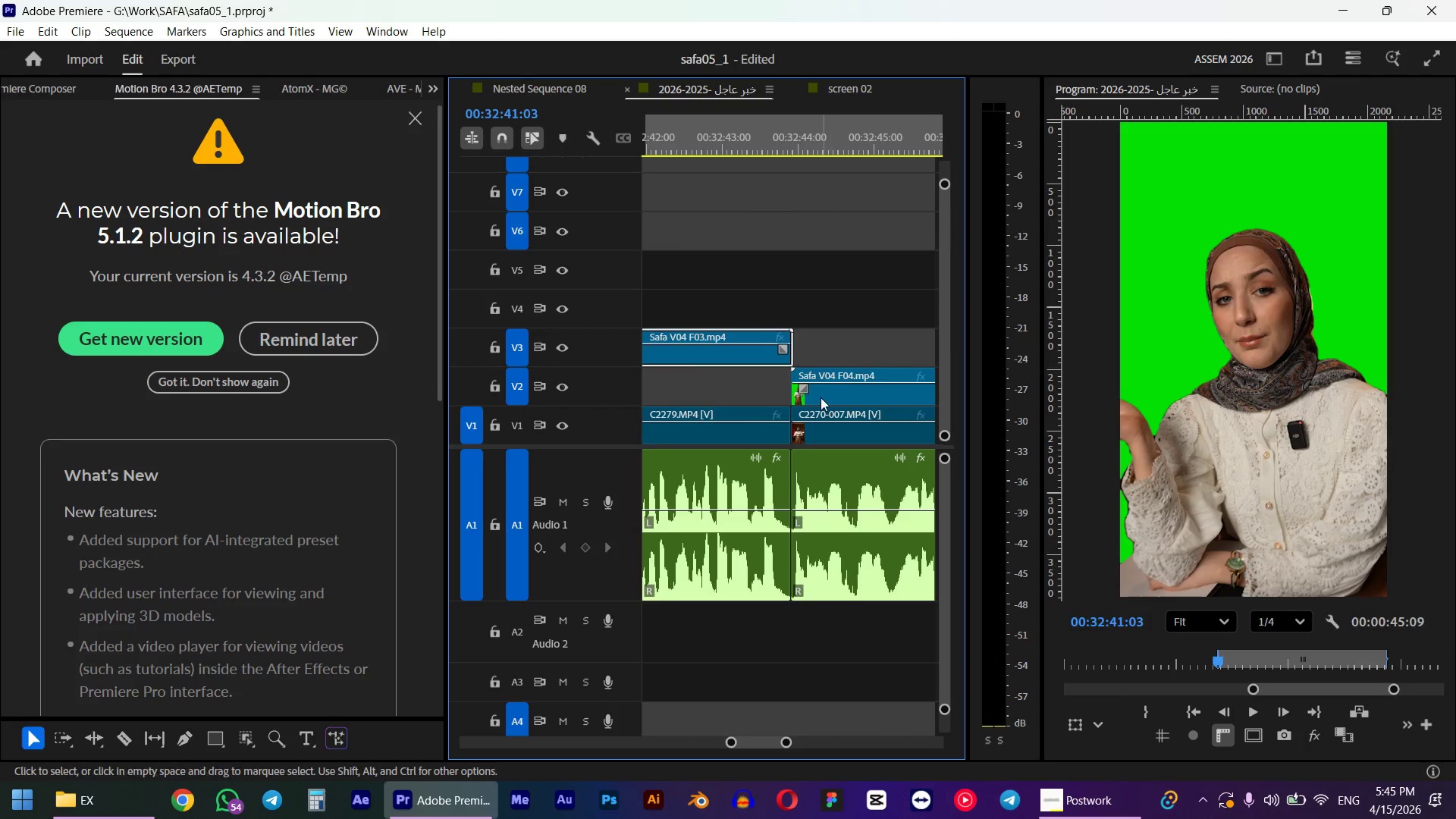 
left_click_drag(start_coordinate=[824, 394], to_coordinate=[881, 391])
 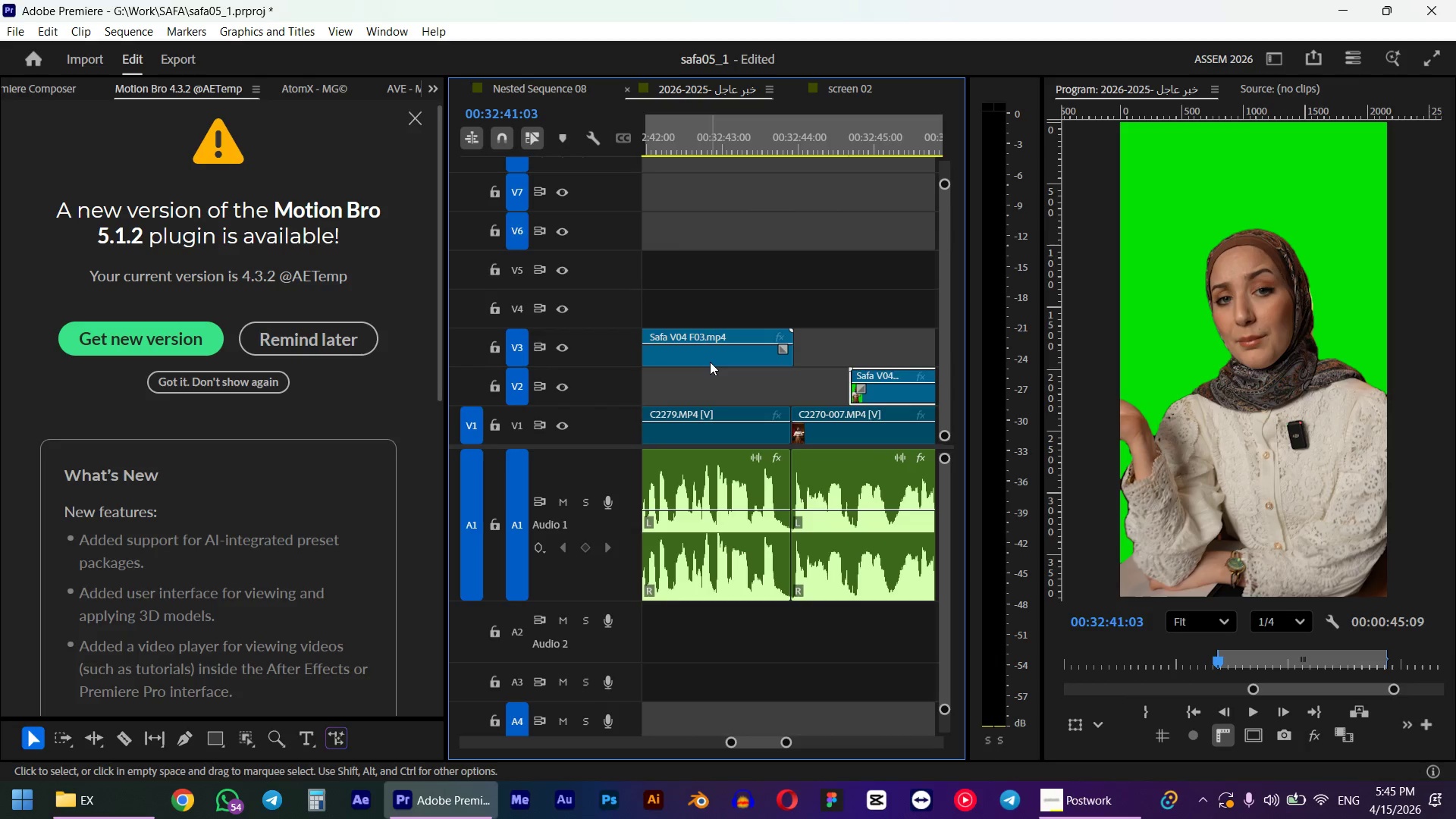 
left_click([710, 362])
 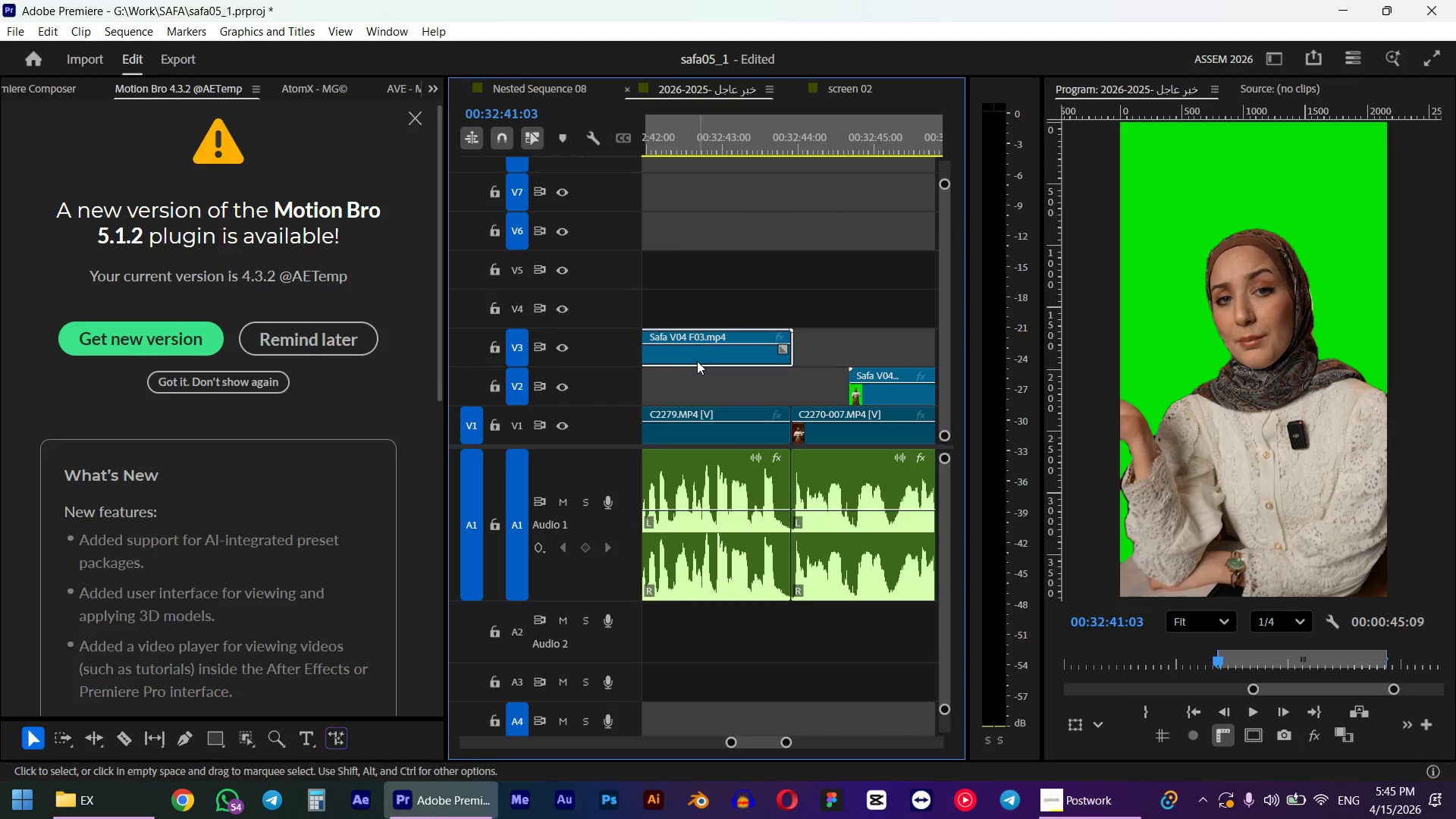 
left_click_drag(start_coordinate=[697, 361], to_coordinate=[702, 397])
 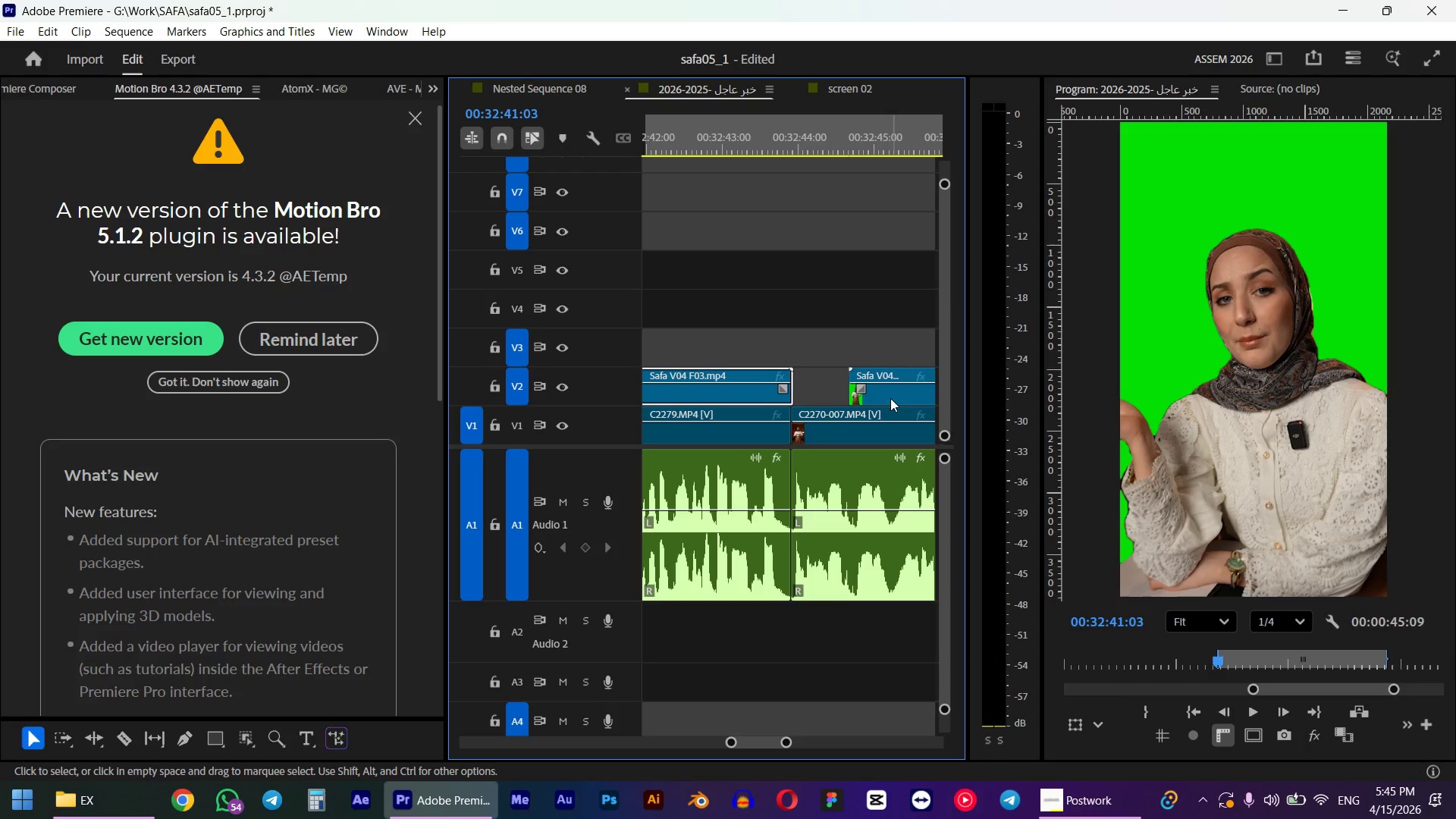 
hold_key(key=ShiftLeft, duration=1.2)
 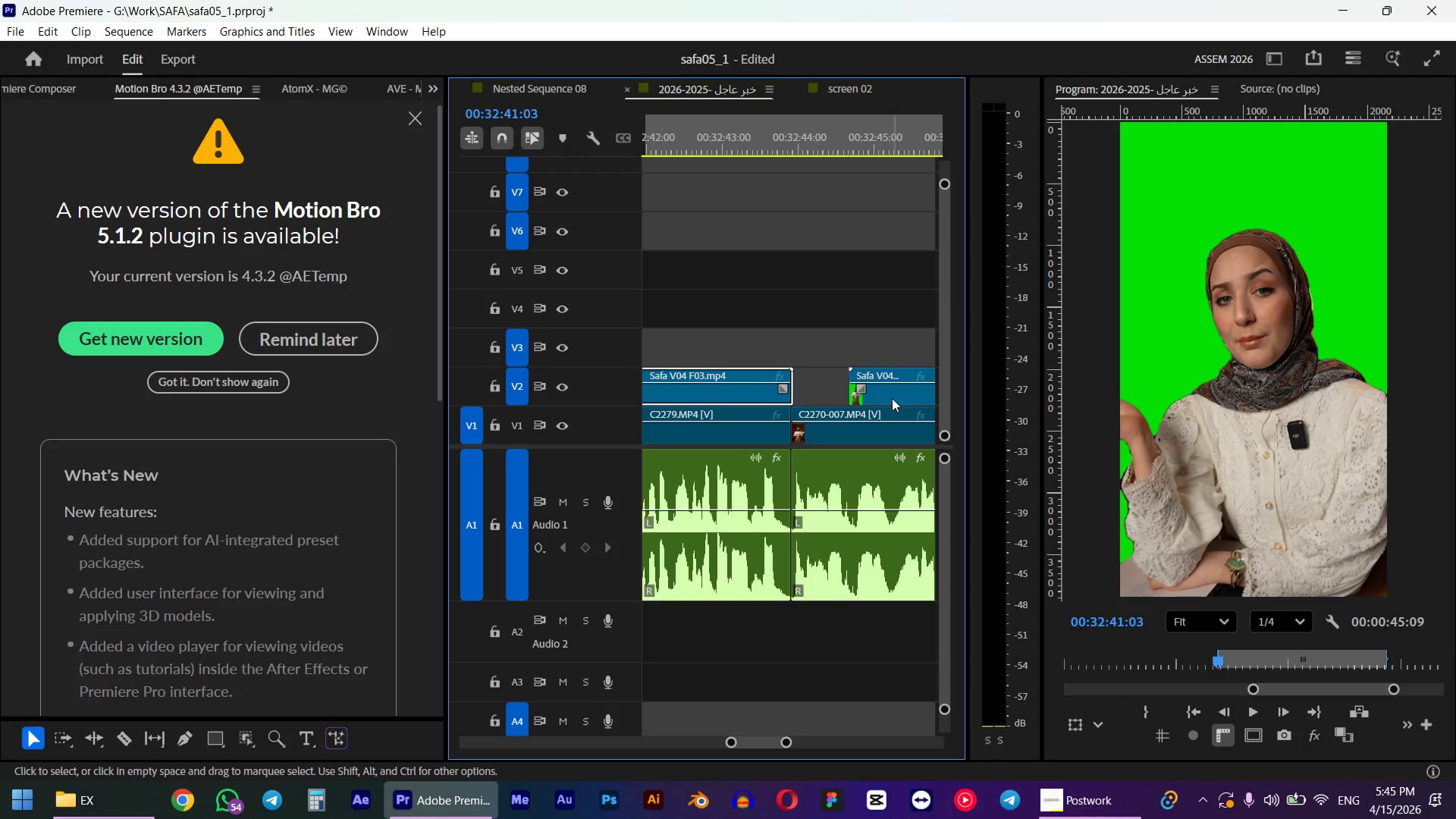 
left_click_drag(start_coordinate=[892, 398], to_coordinate=[833, 400])
 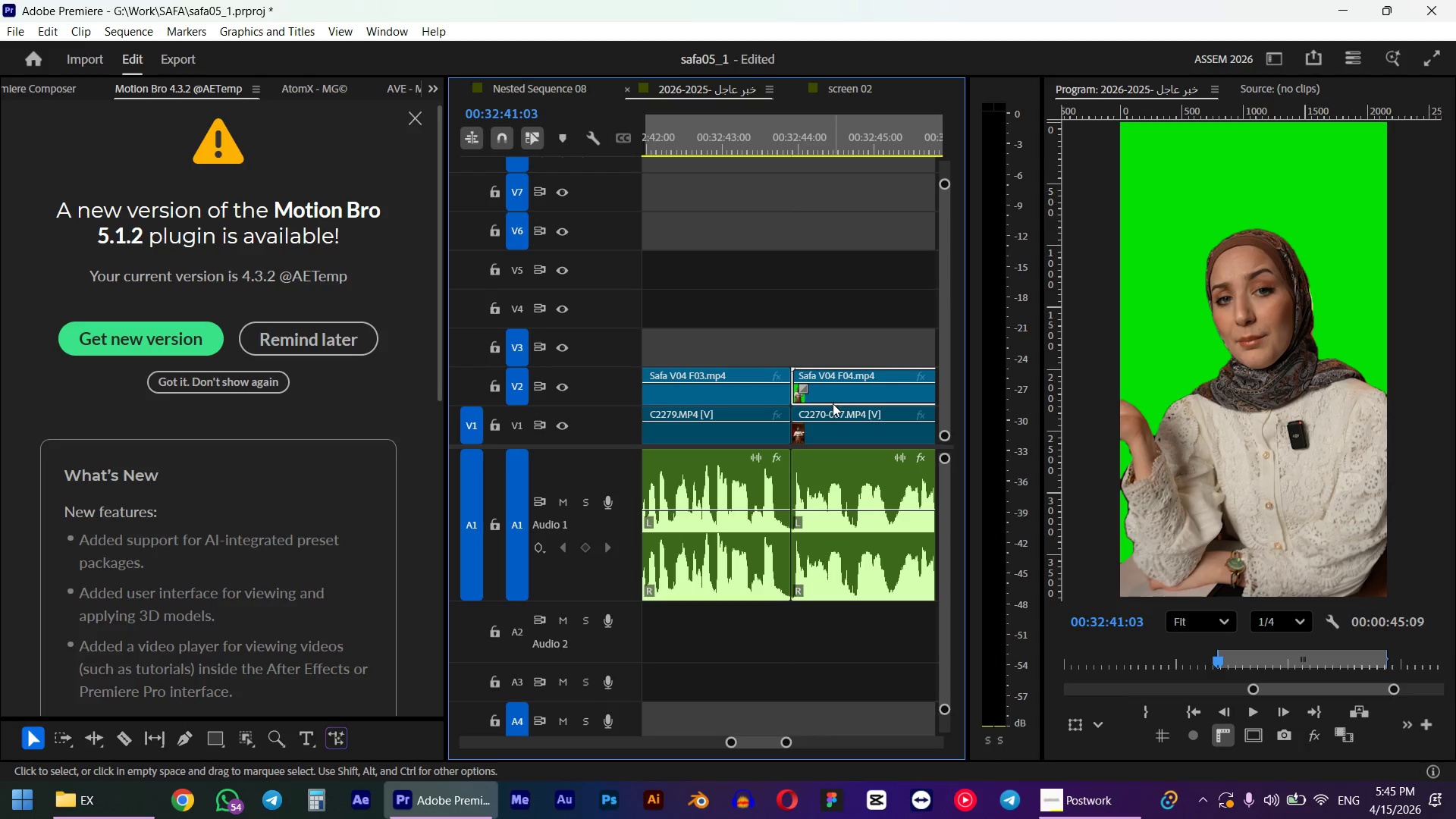 
key(Space)
 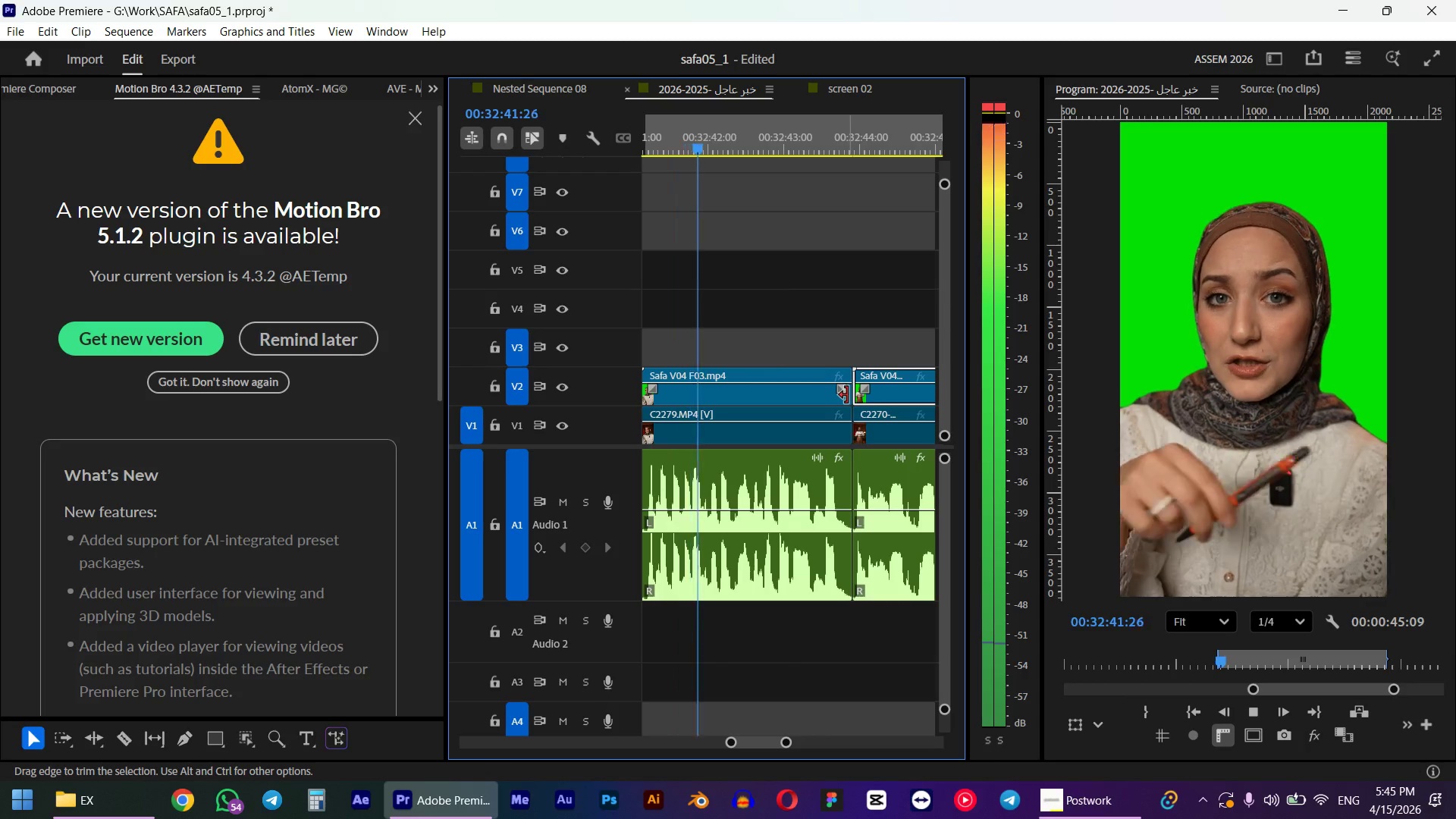 
hold_key(key=AltLeft, duration=0.53)
scroll: coordinate [848, 395], scroll_direction: down, amount: 5.0
 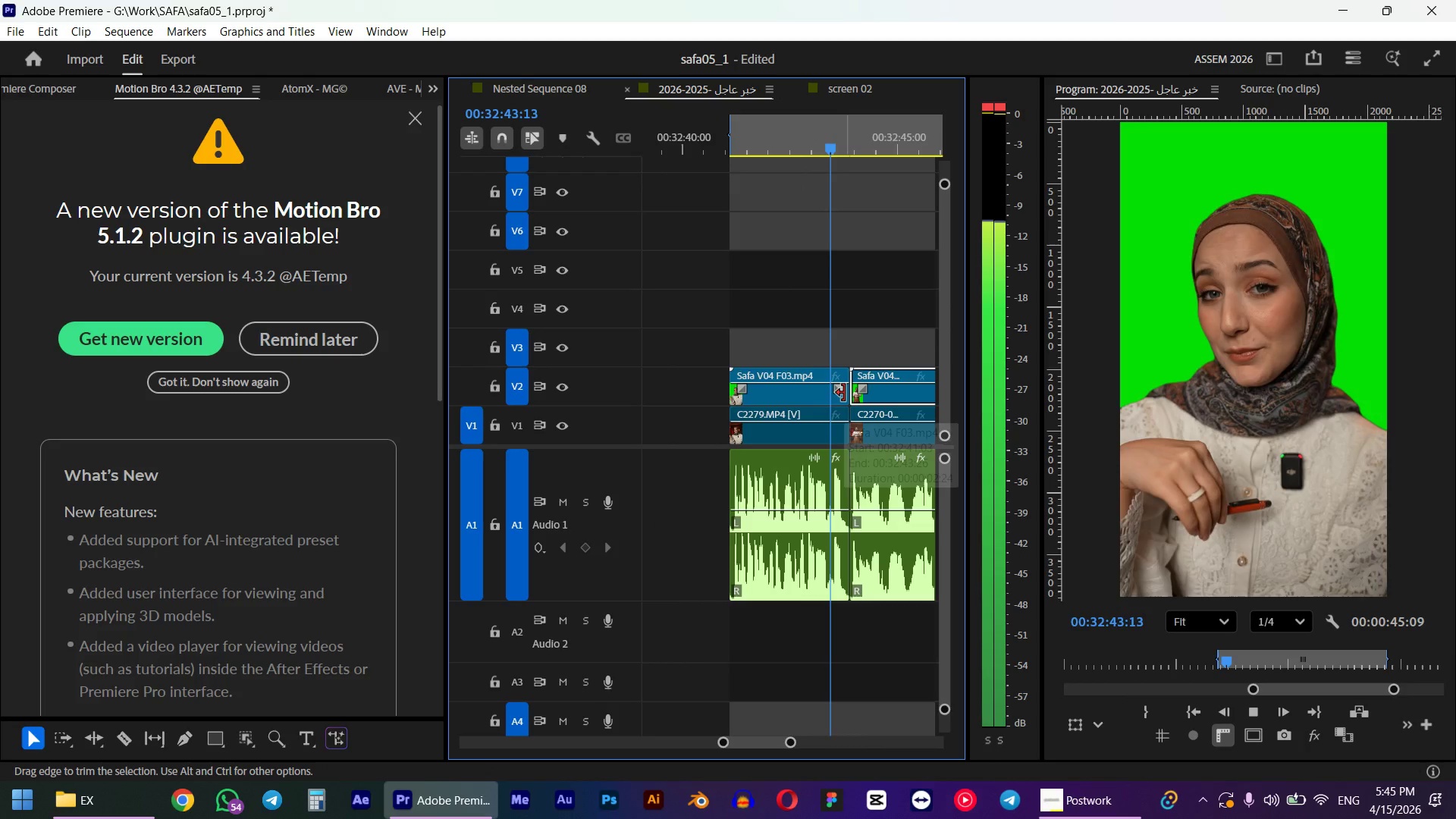 
hold_key(key=AltLeft, duration=0.81)
scroll: coordinate [817, 384], scroll_direction: down, amount: 9.0
 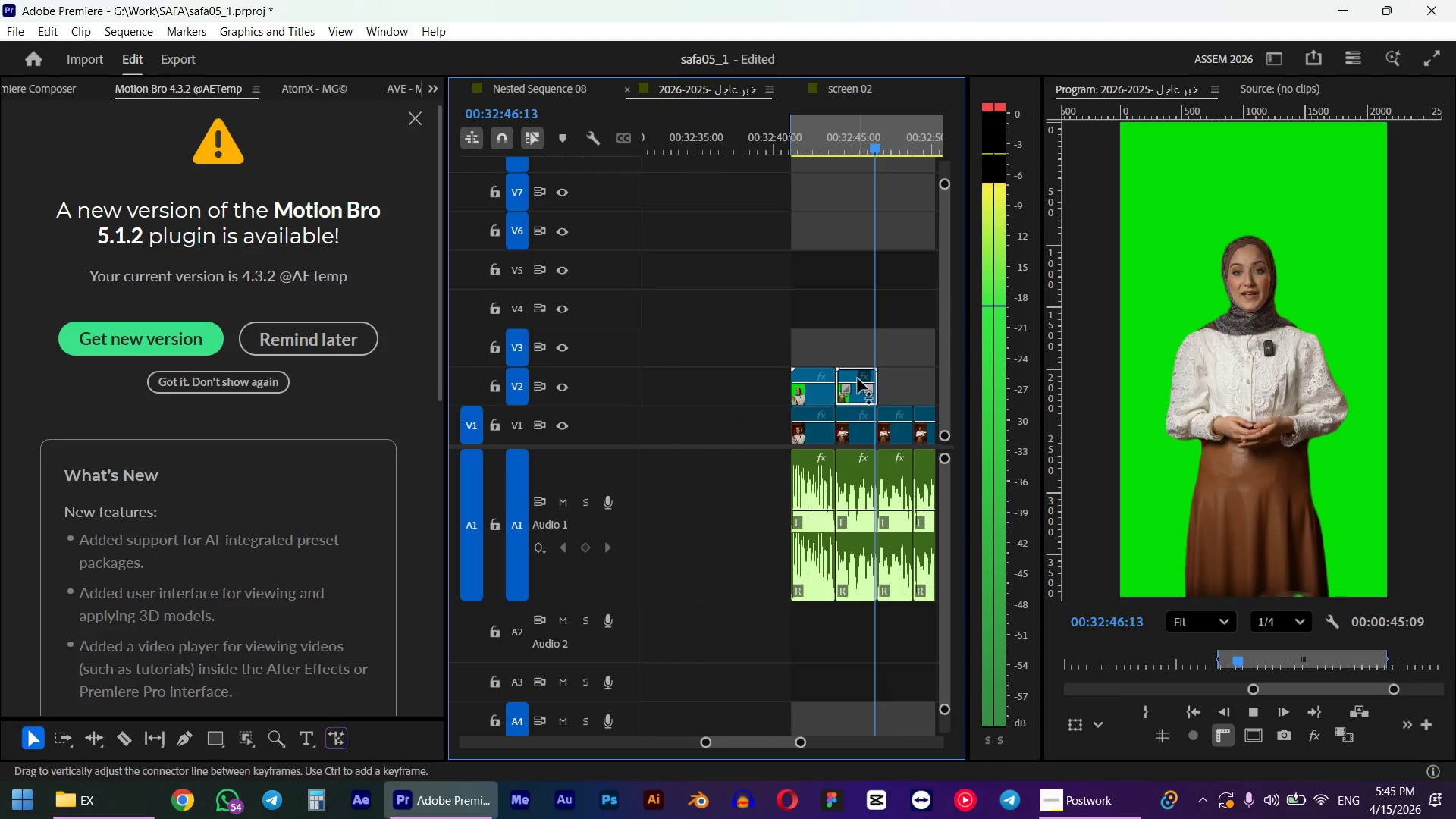 
key(Space)
 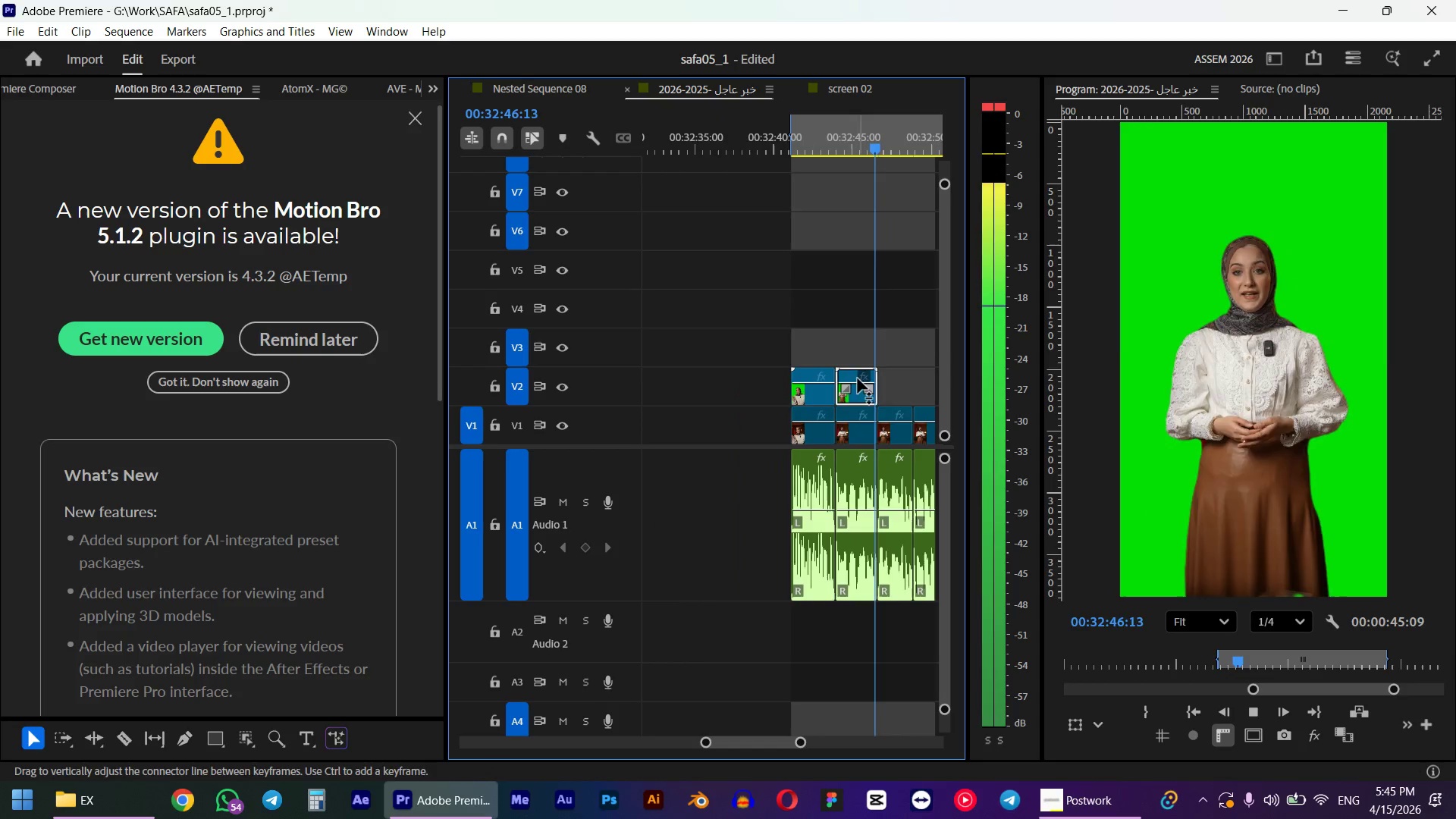 
left_click_drag(start_coordinate=[850, 143], to_coordinate=[796, 151])
 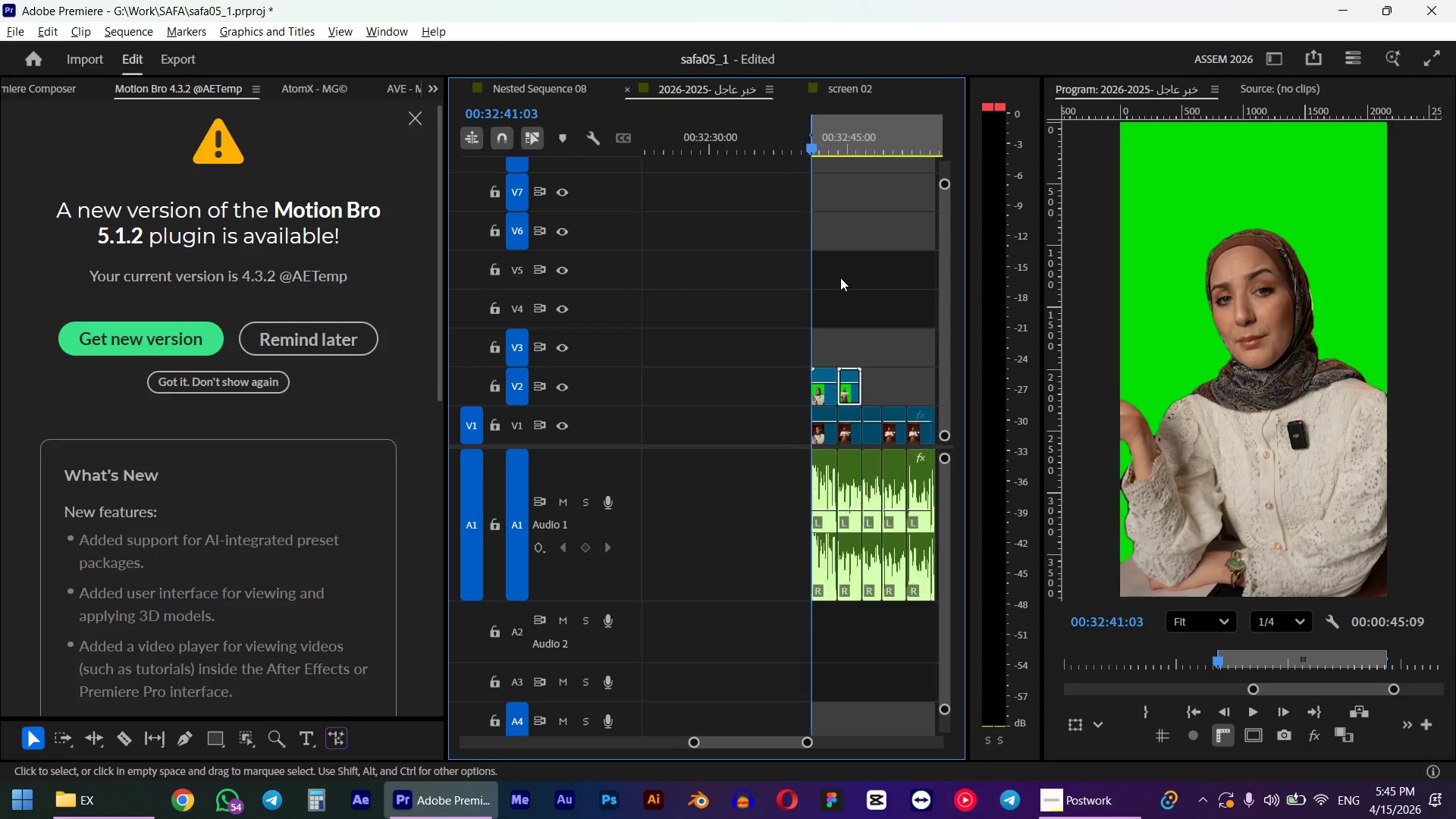 
hold_key(key=ShiftLeft, duration=0.45)
 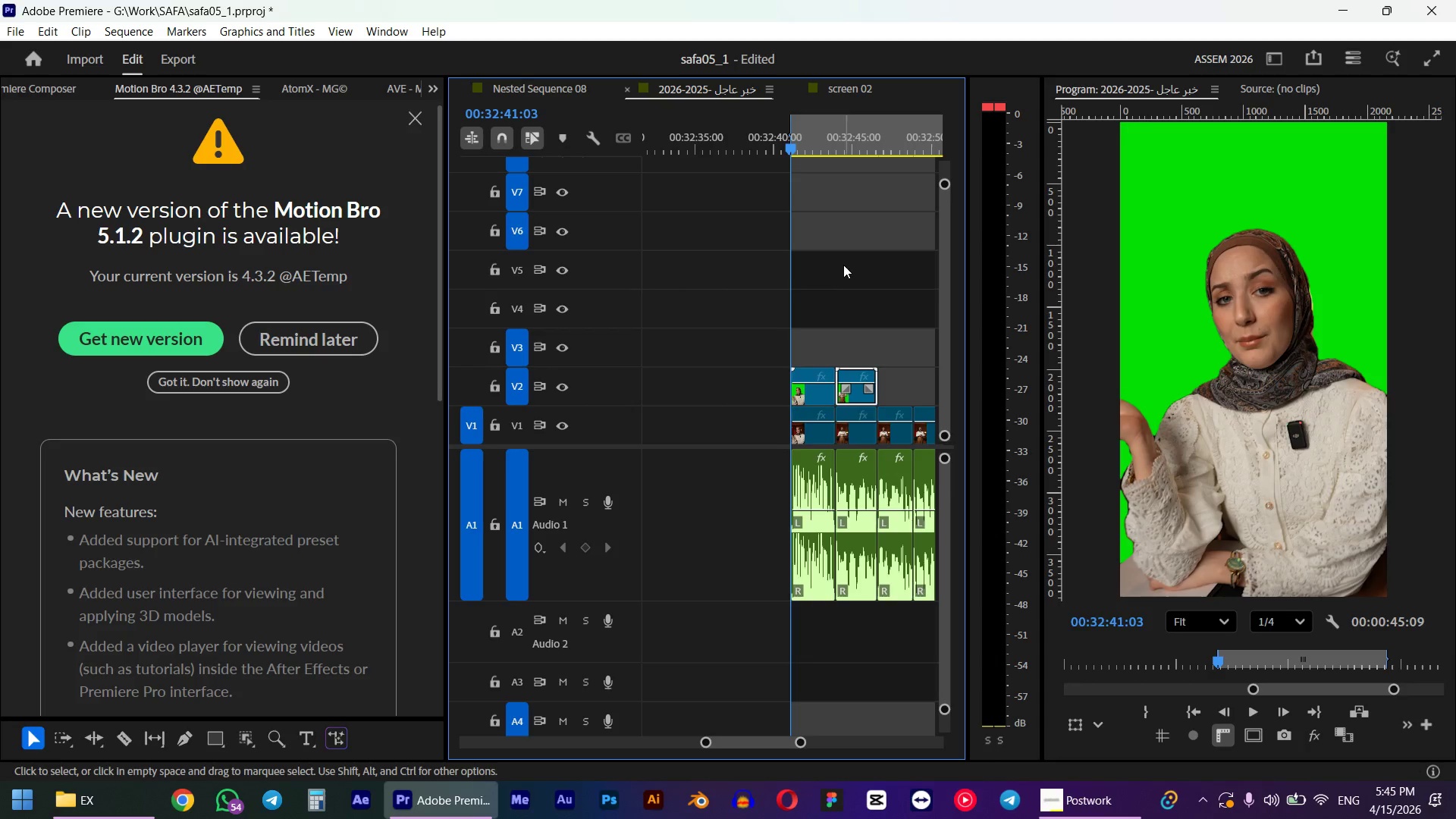 
hold_key(key=AltLeft, duration=0.5)
scroll: coordinate [821, 366], scroll_direction: down, amount: 10.0
 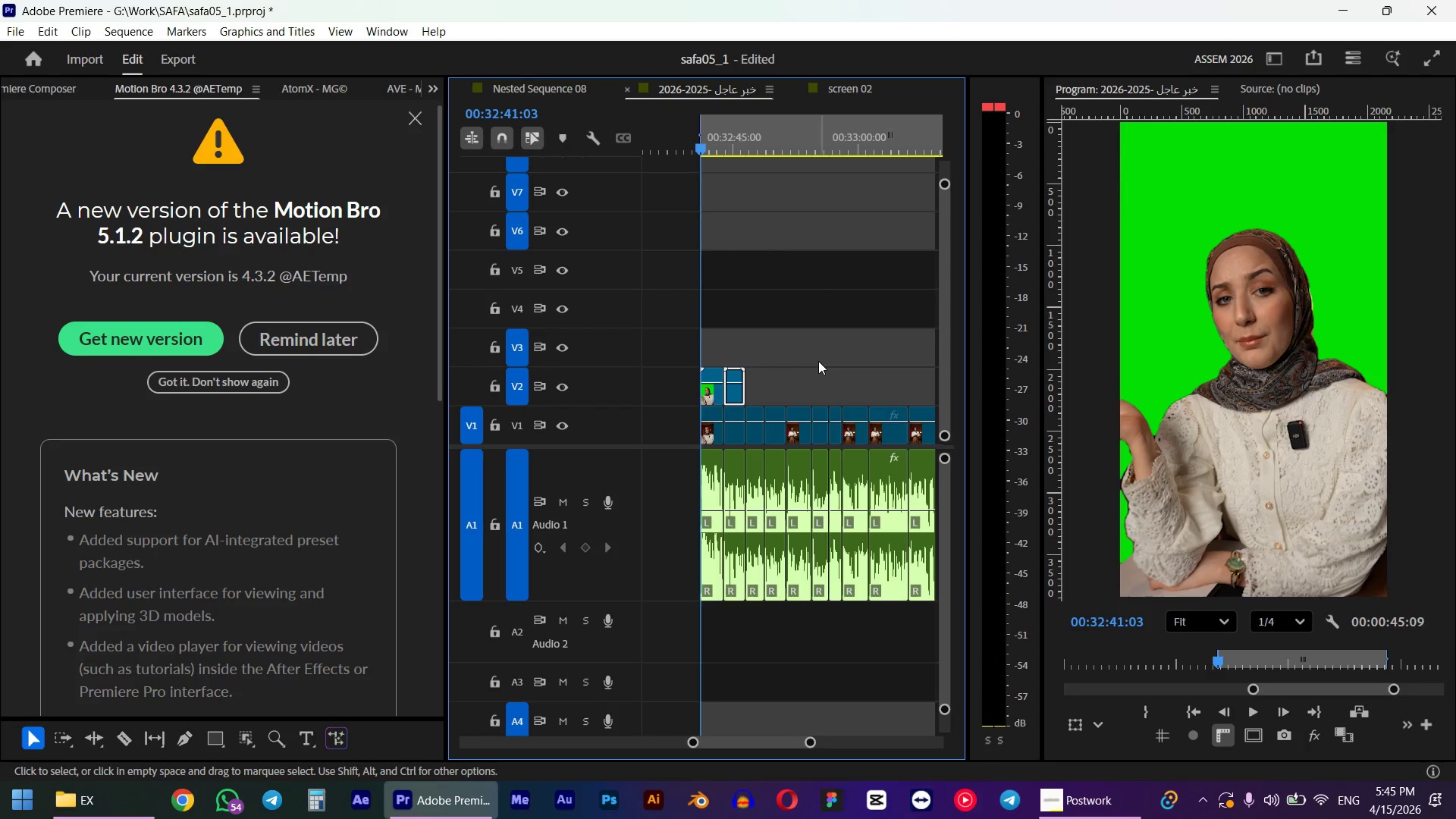 
hold_key(key=AltLeft, duration=0.44)
scroll: coordinate [817, 361], scroll_direction: down, amount: 5.0
 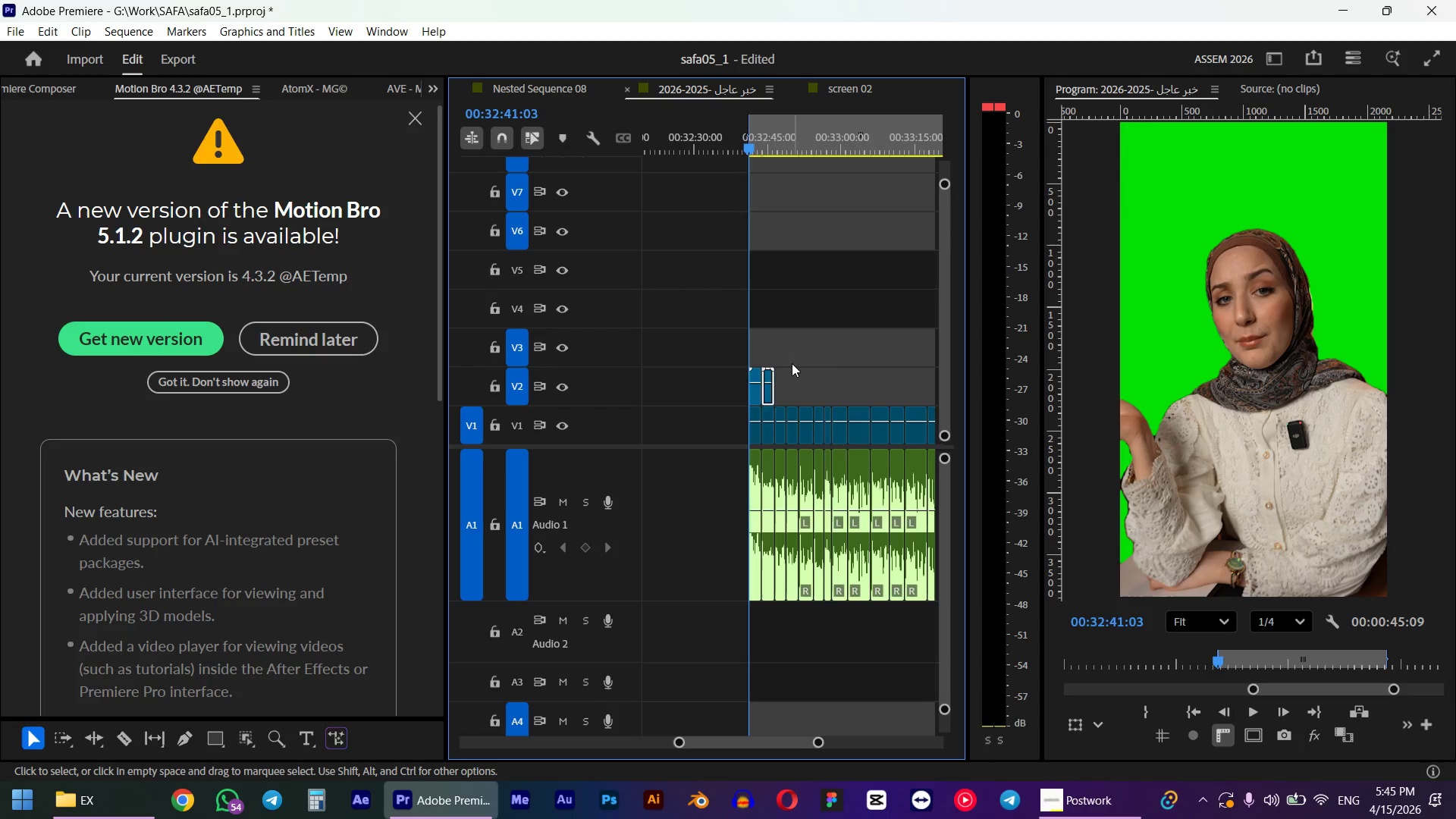 
hold_key(key=AltLeft, duration=0.69)
 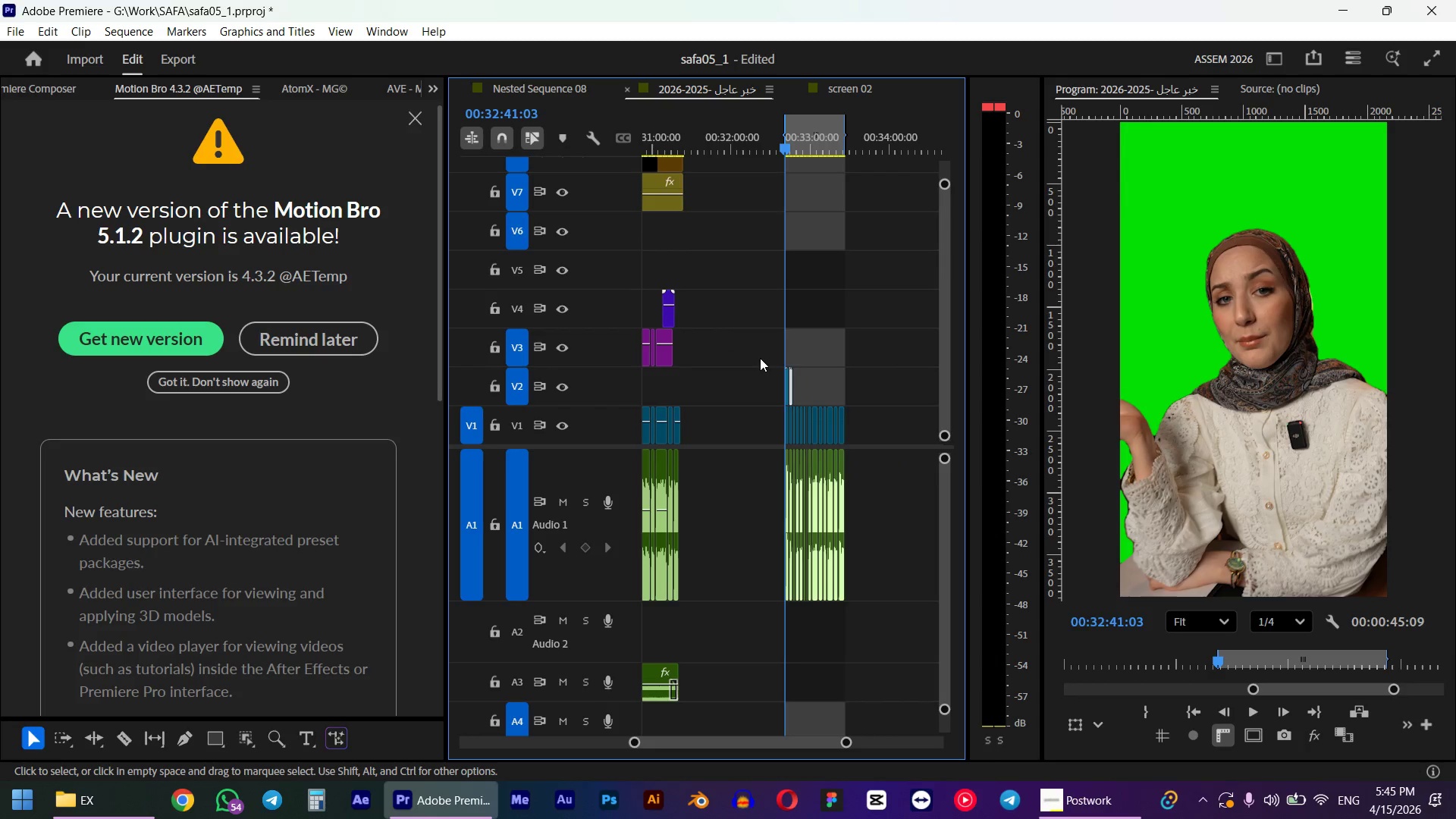 
hold_key(key=ControlLeft, duration=0.47)
 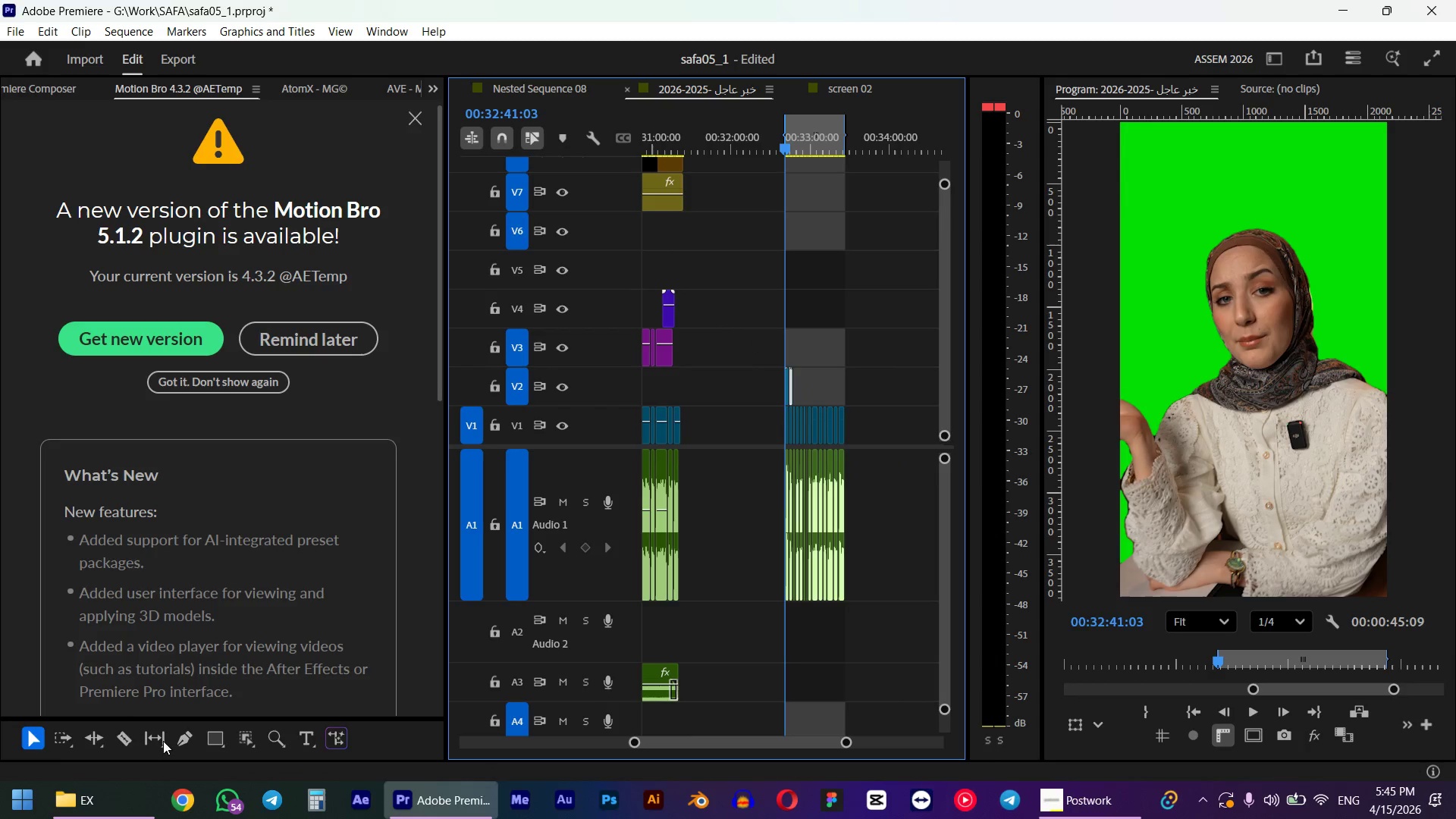 
scroll: coordinate [748, 337], scroll_direction: down, amount: 12.0
 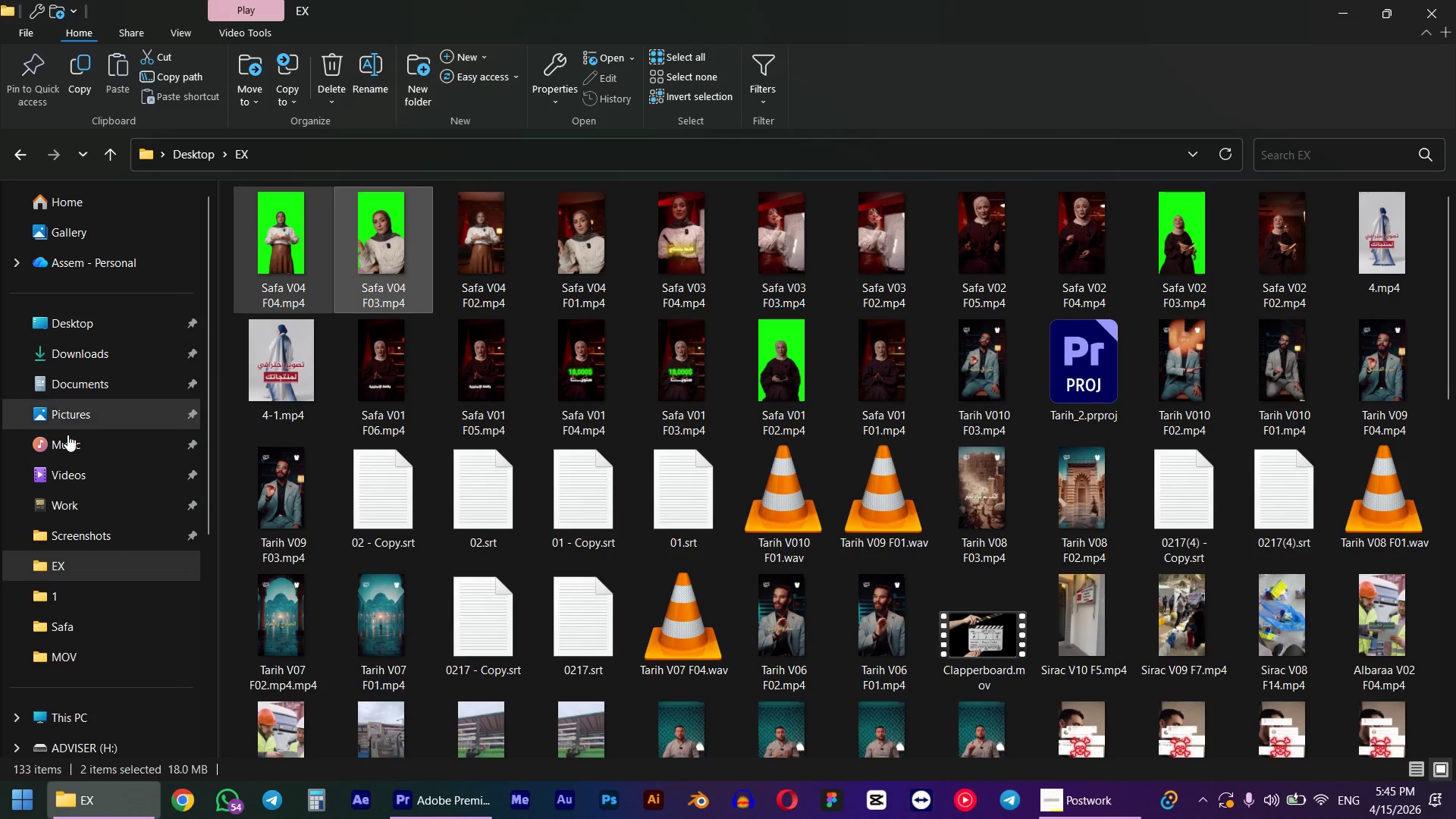 
left_click([58, 509])
 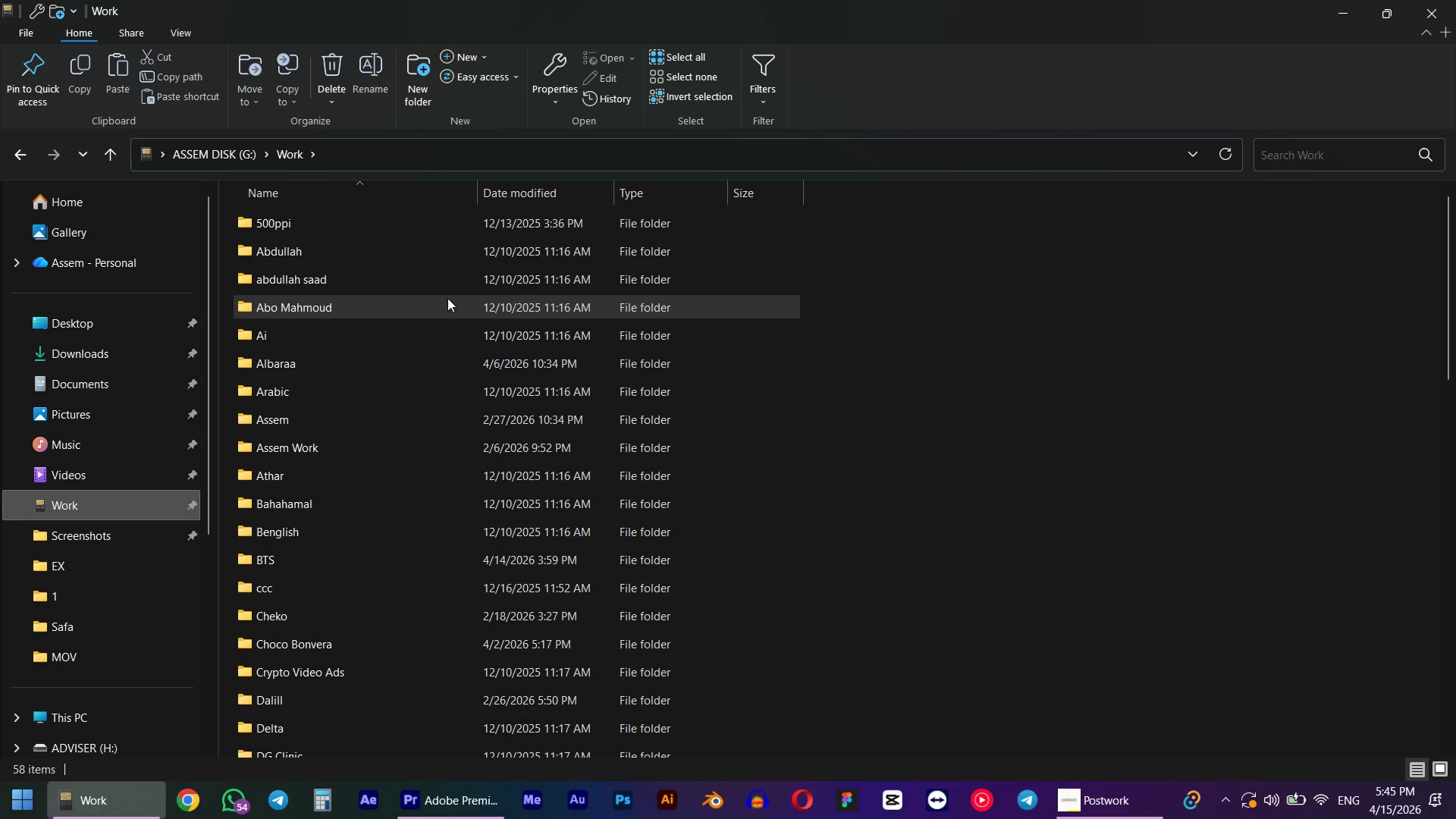 
key(M)
 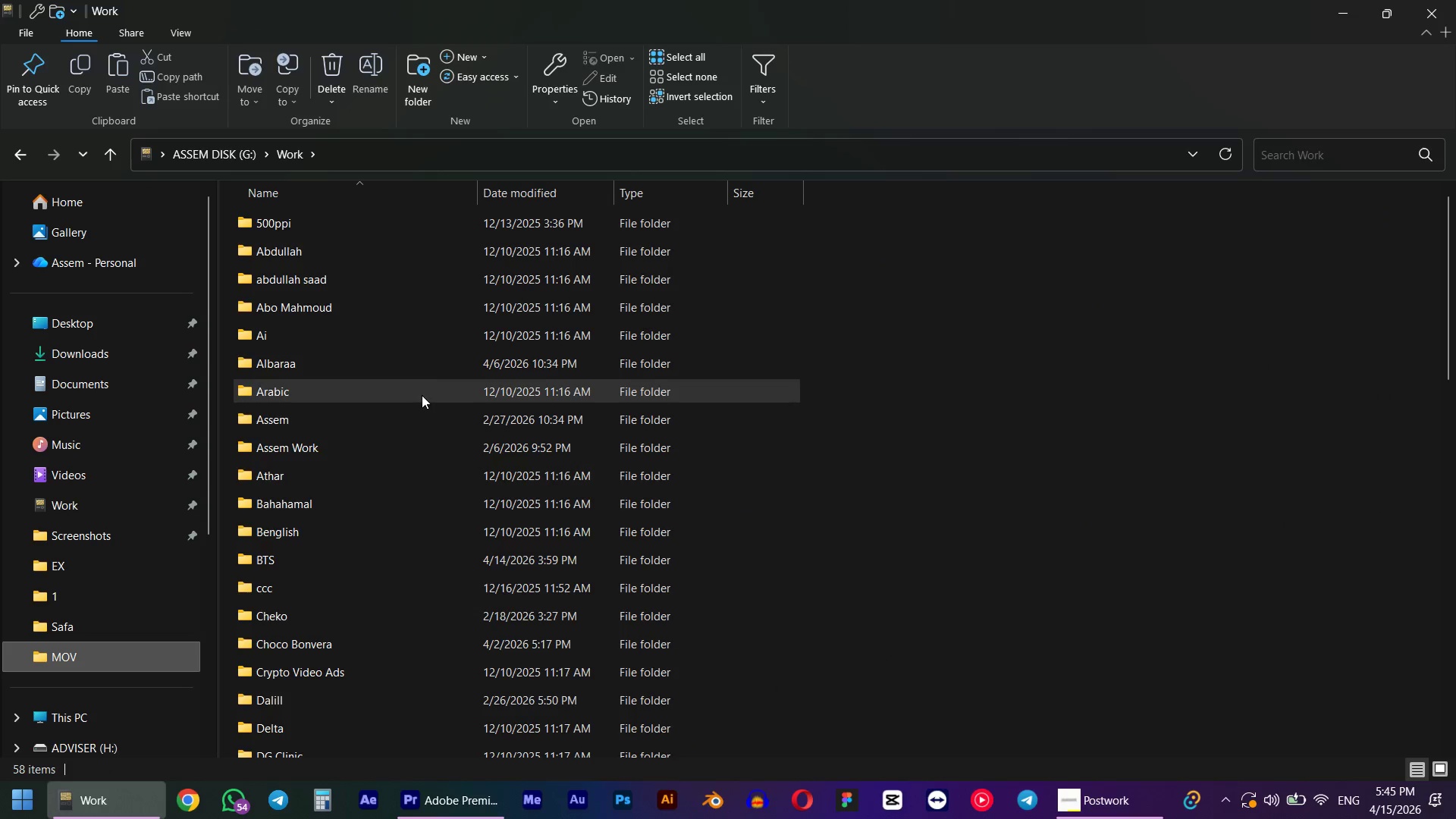 
left_click([422, 395])
 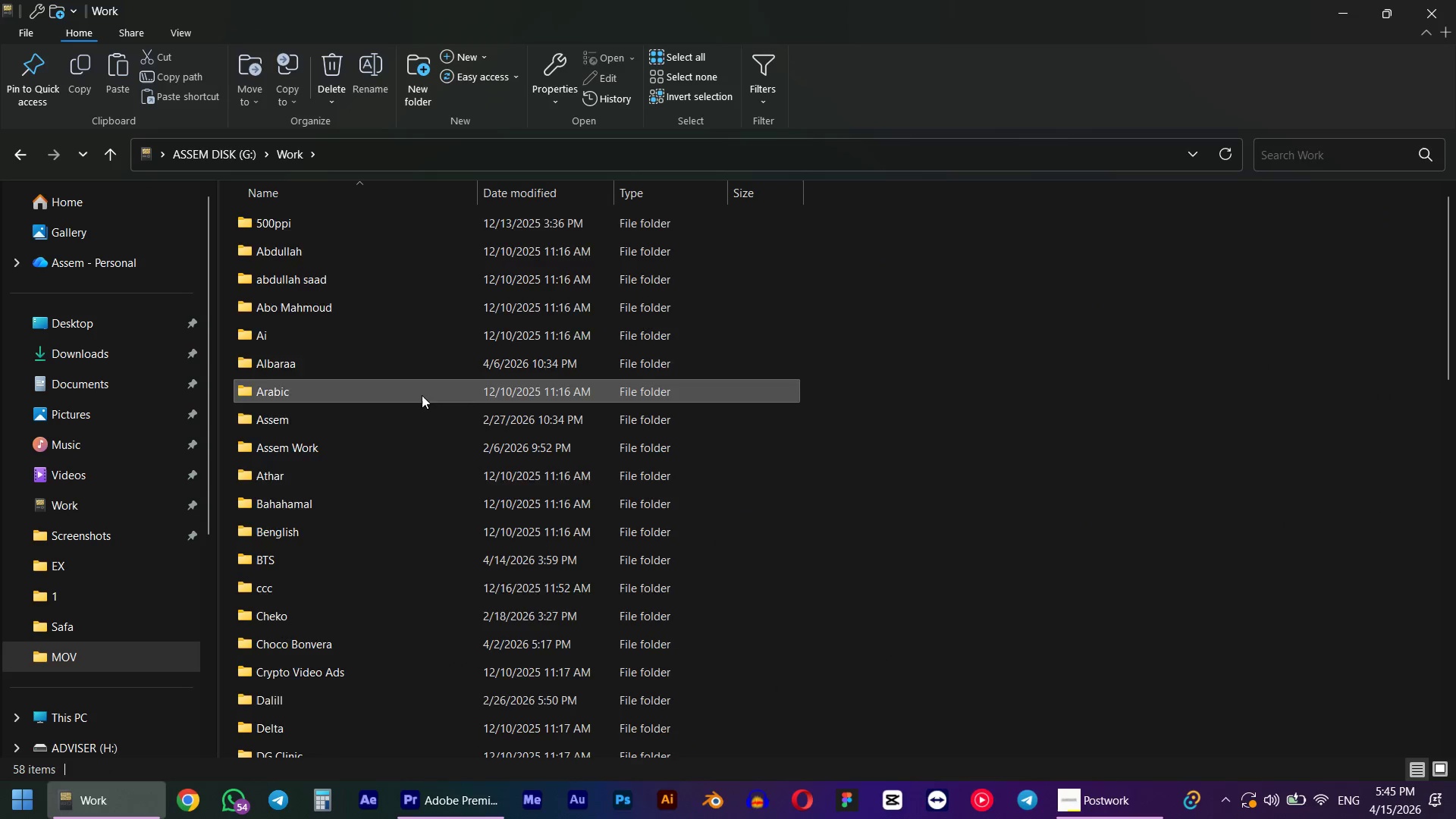 
type(mmmmmm)
 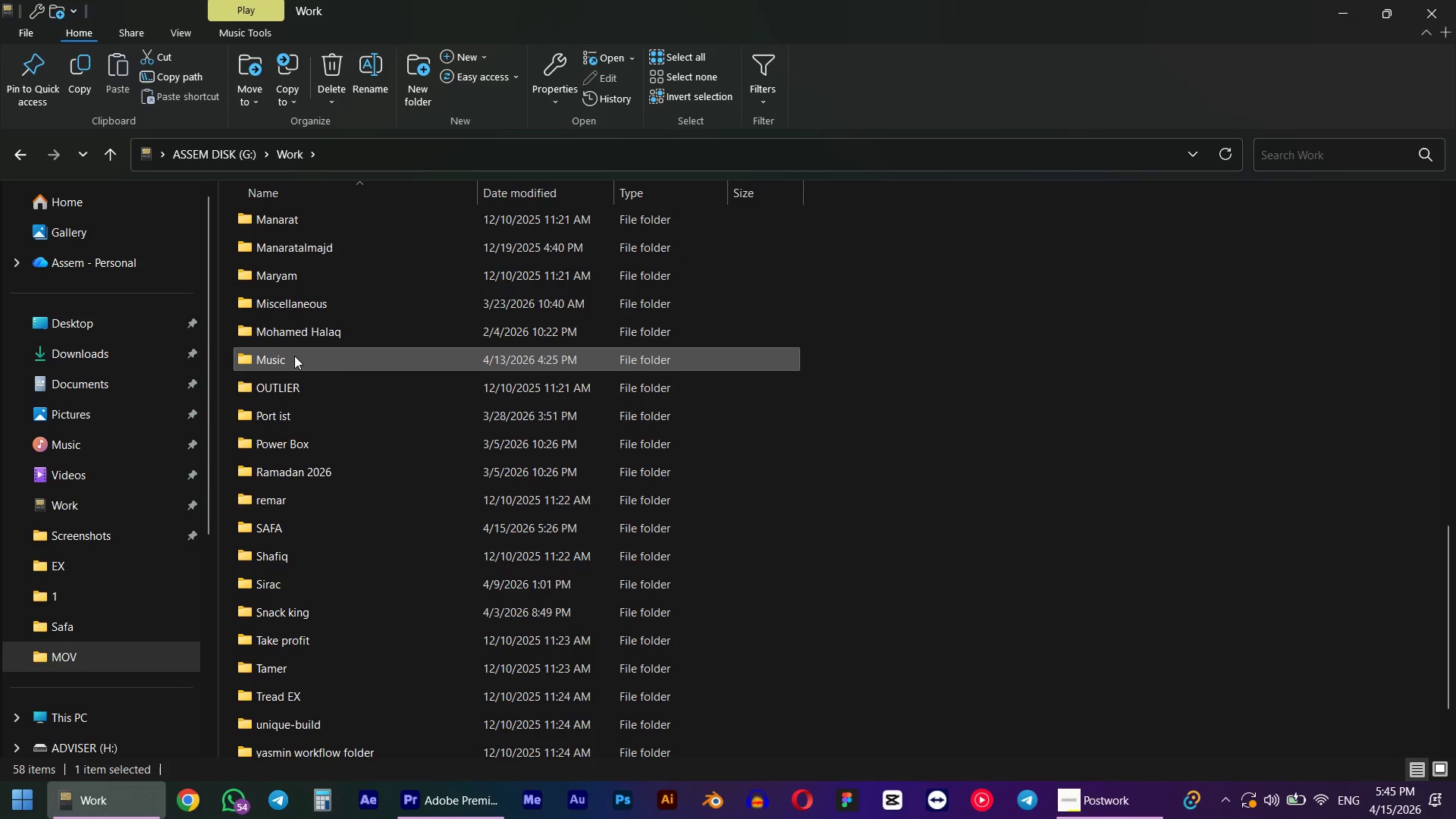 
double_click([294, 356])
 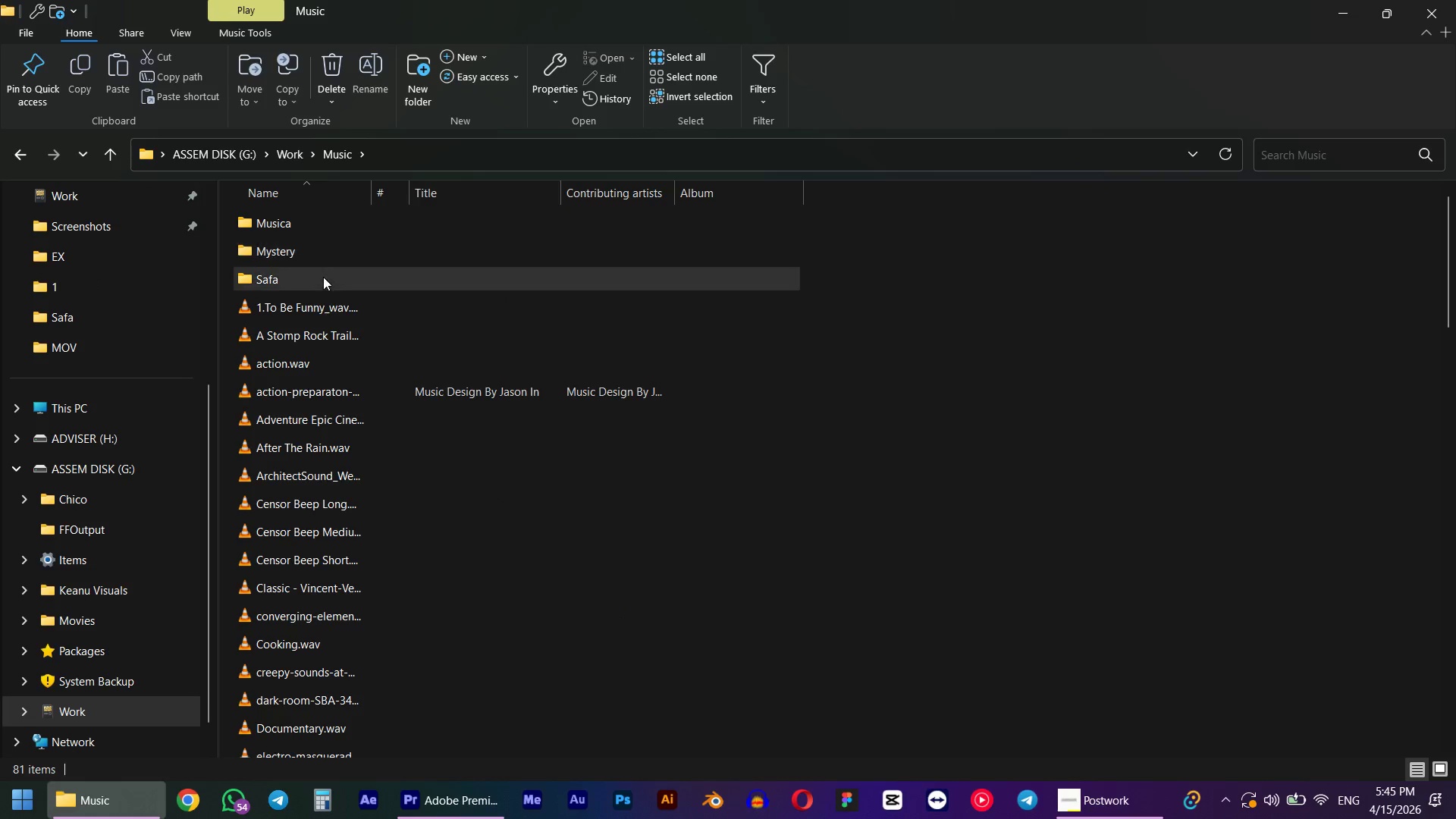 
mouse_move([319, 327])
 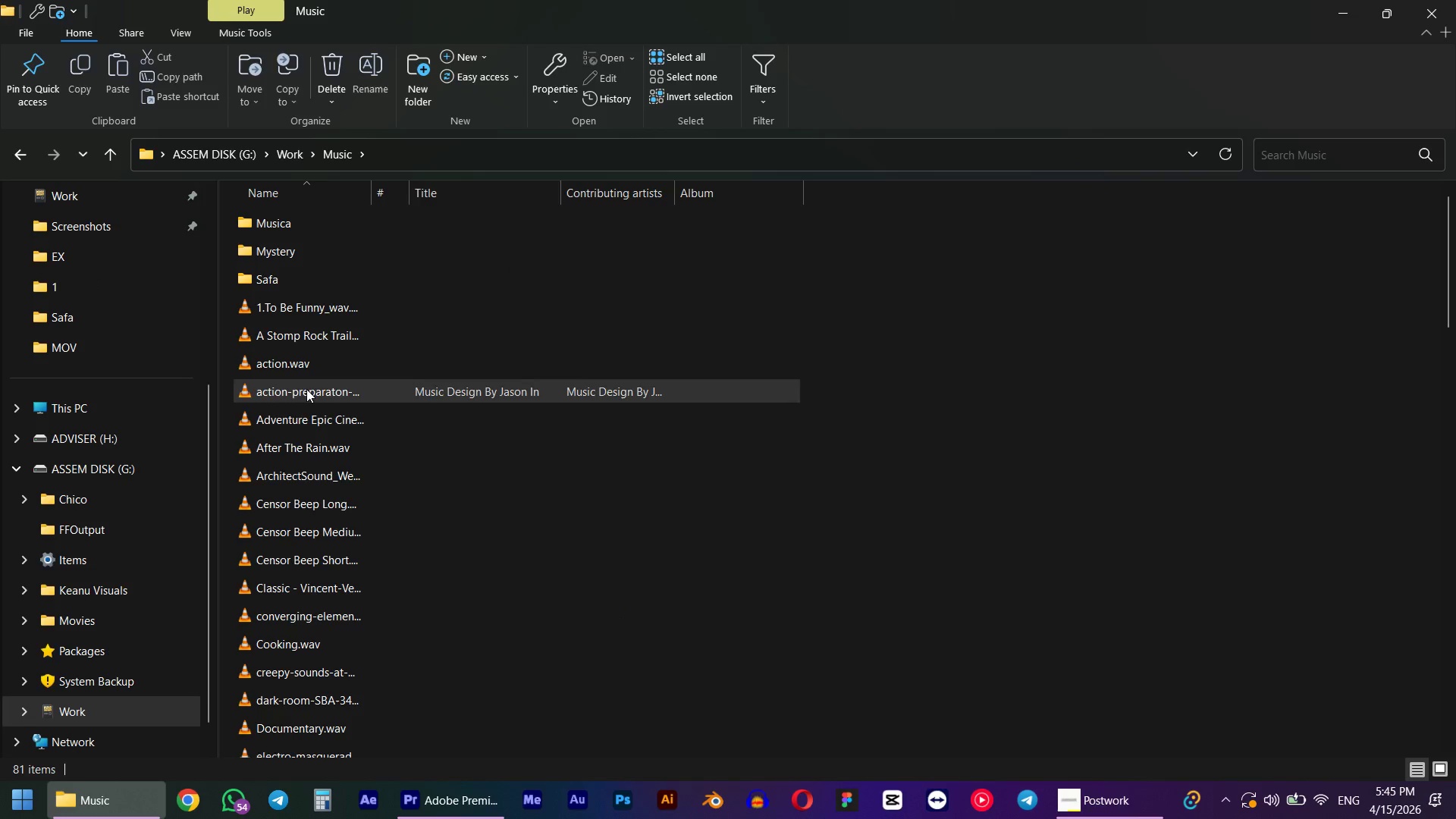 
left_click([306, 389])
 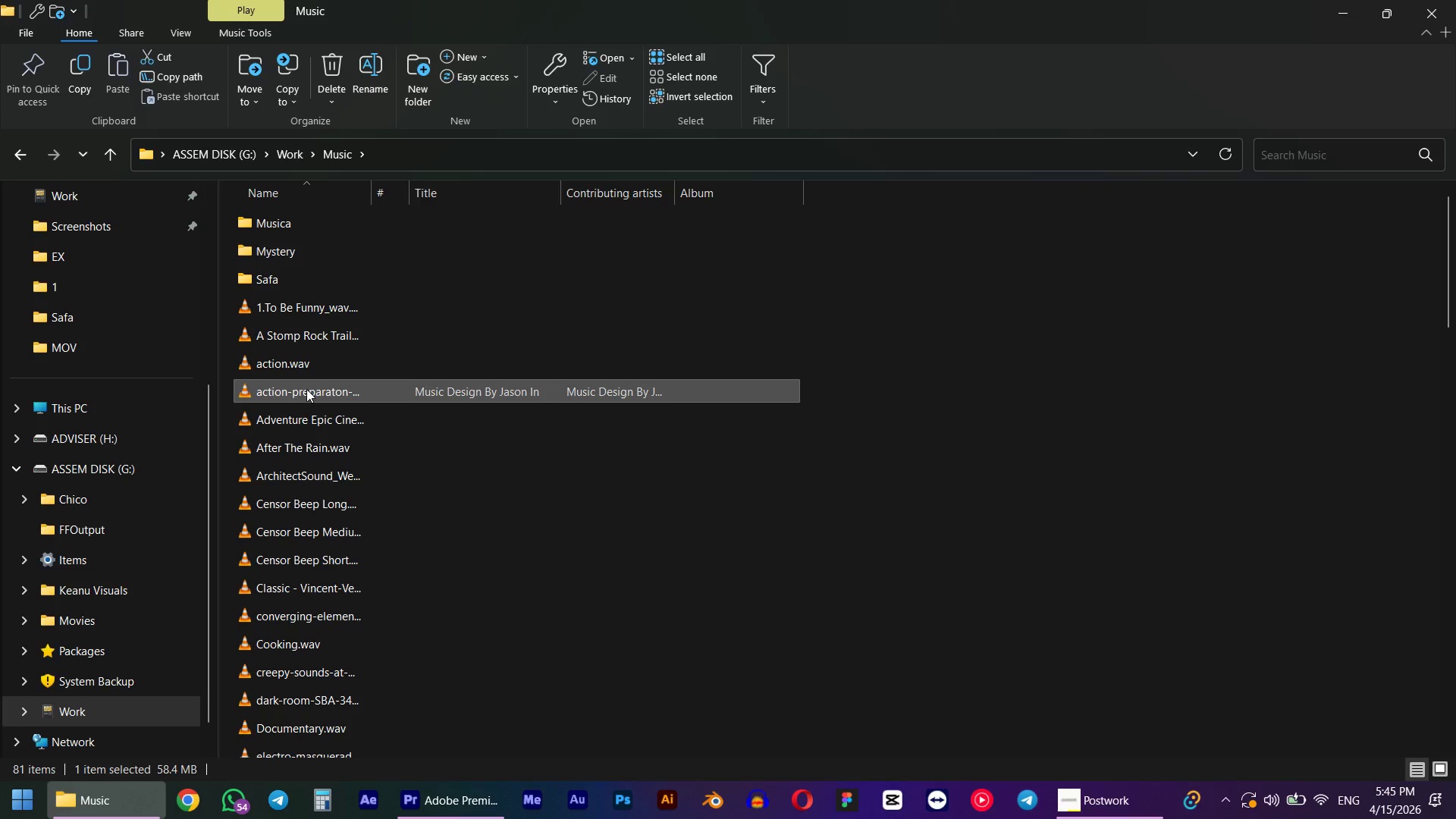 
key(Space)
 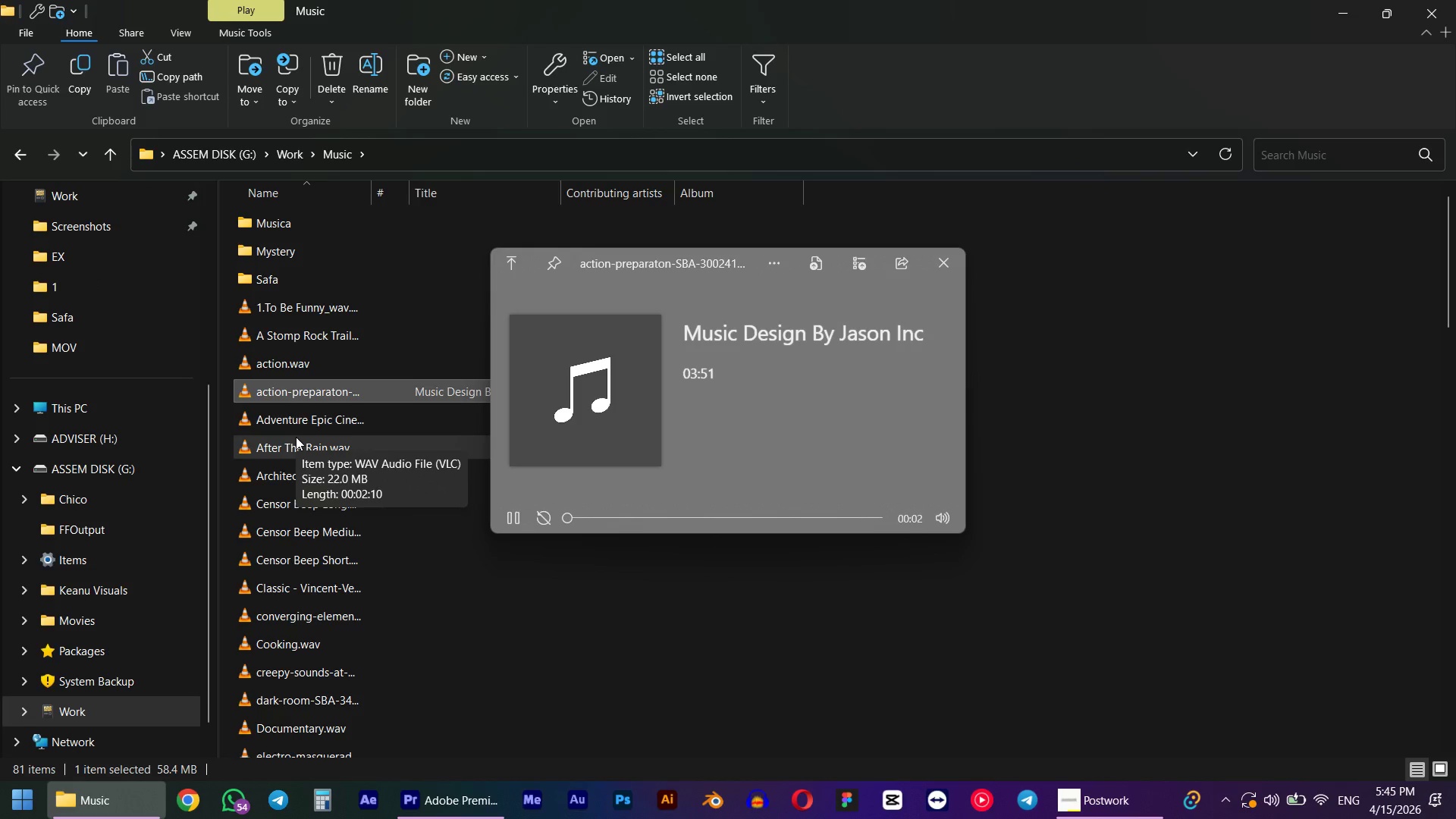 
wait(5.74)
 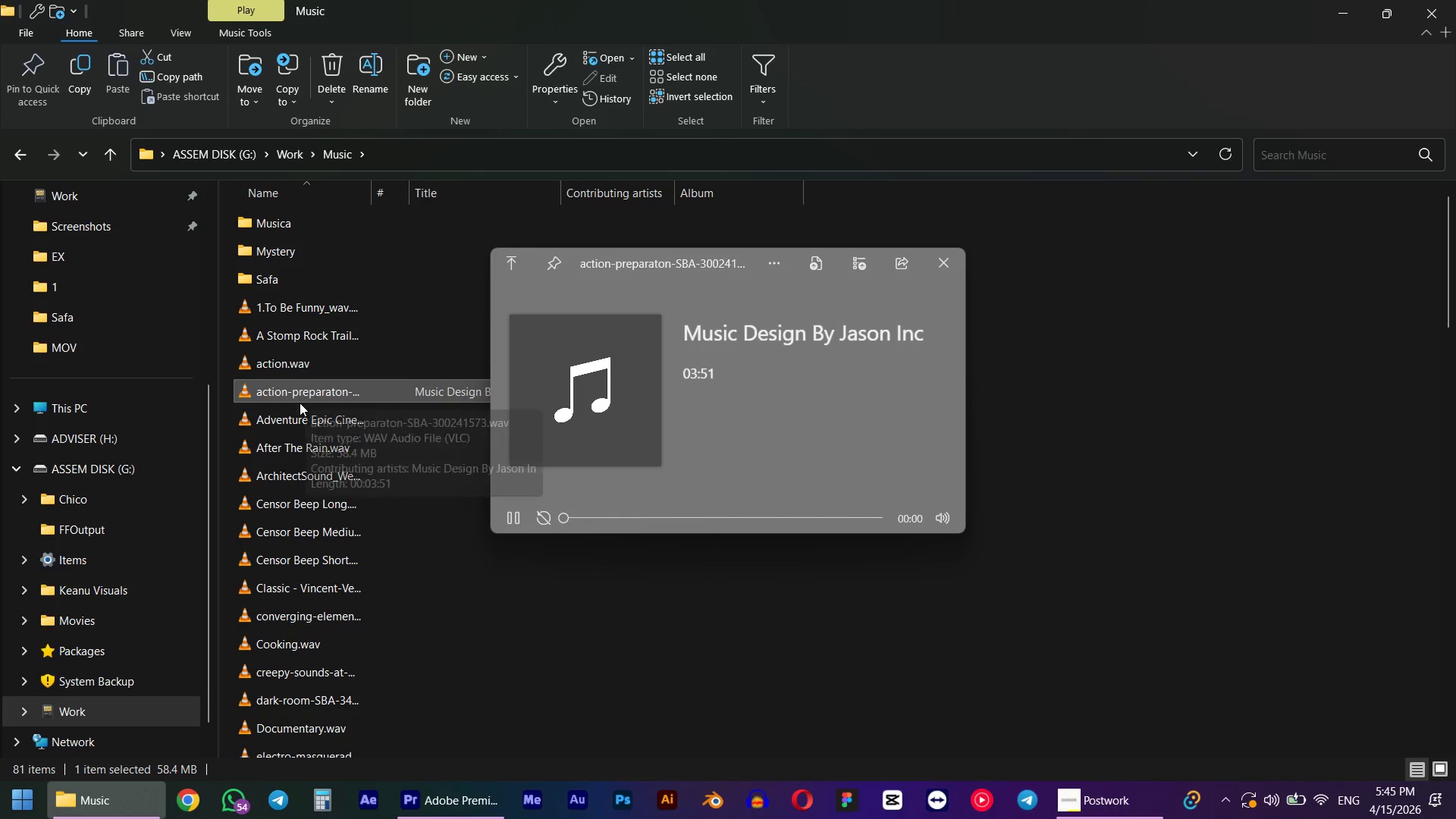 
left_click([296, 427])
 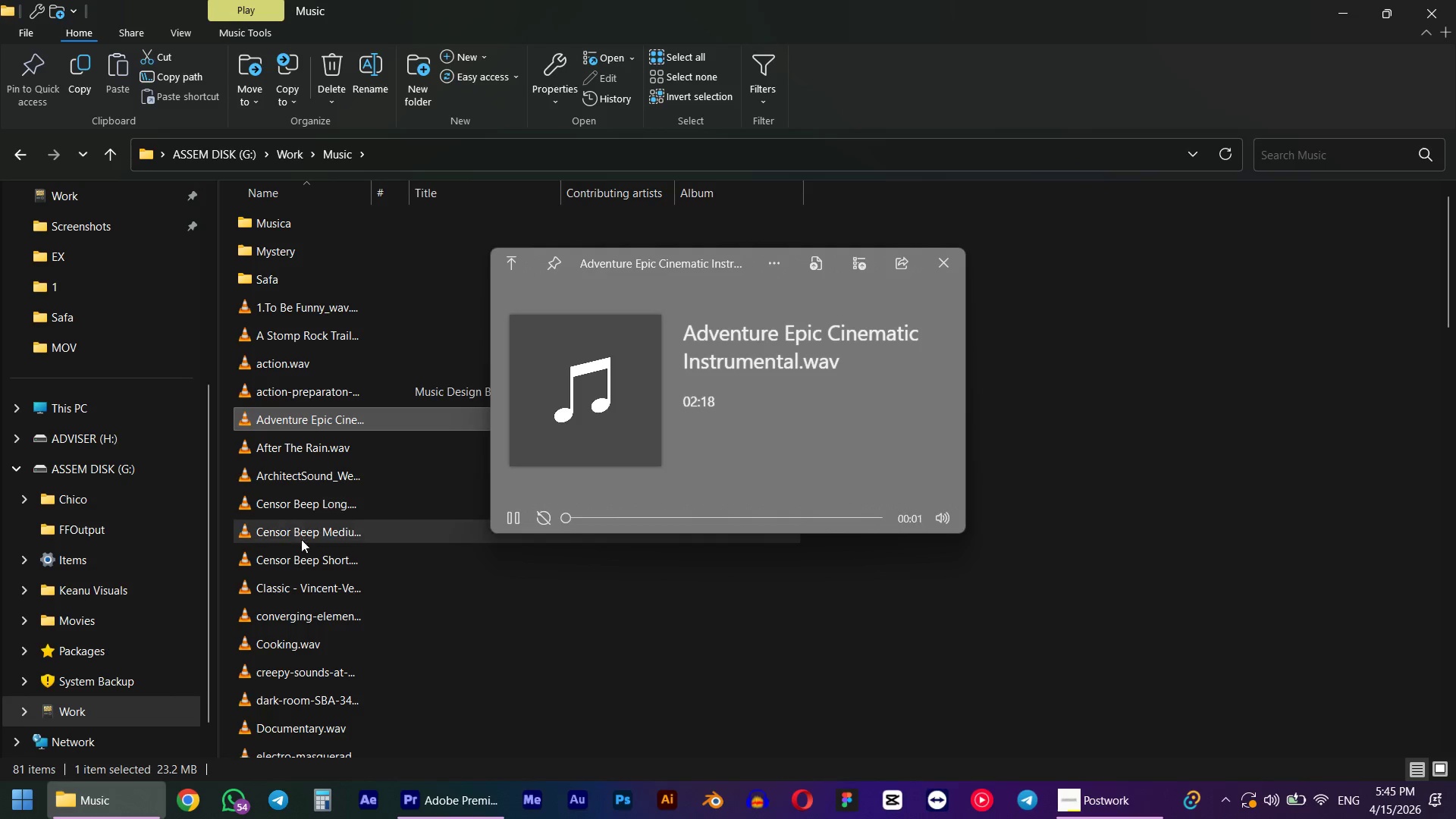 
scroll: coordinate [308, 559], scroll_direction: down, amount: 5.0
 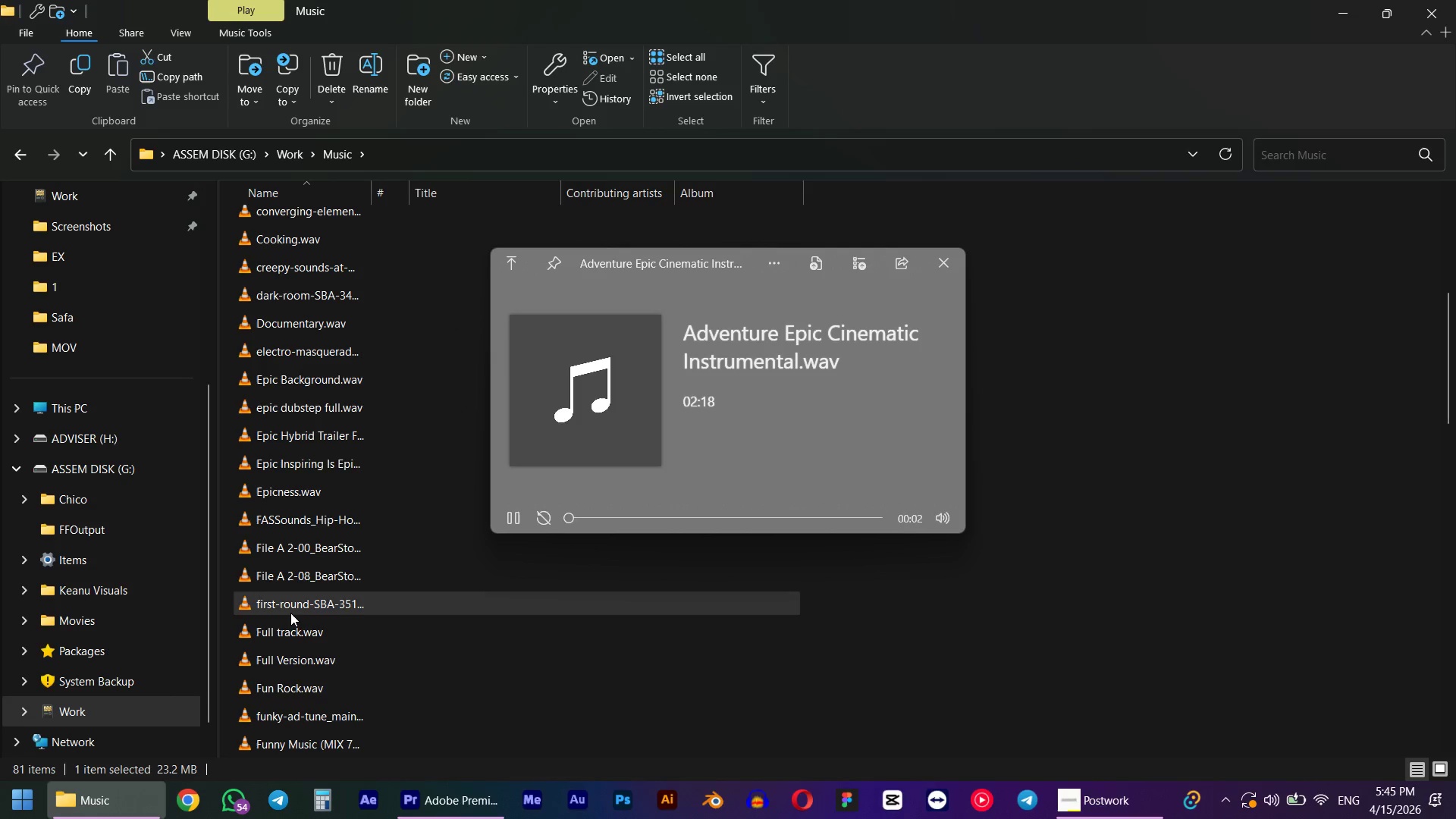 
left_click([290, 613])
 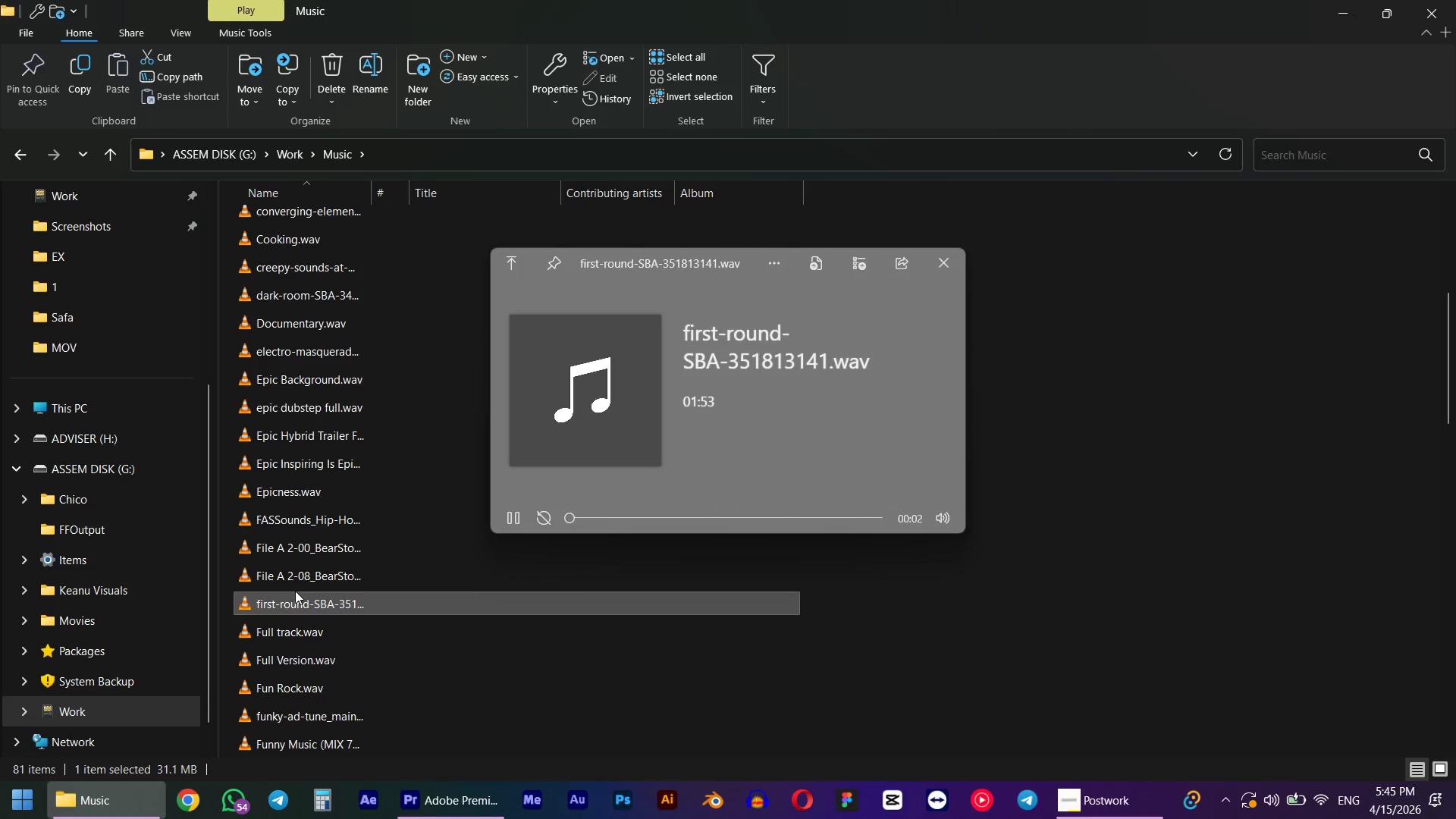 
scroll: coordinate [292, 591], scroll_direction: down, amount: 2.0
 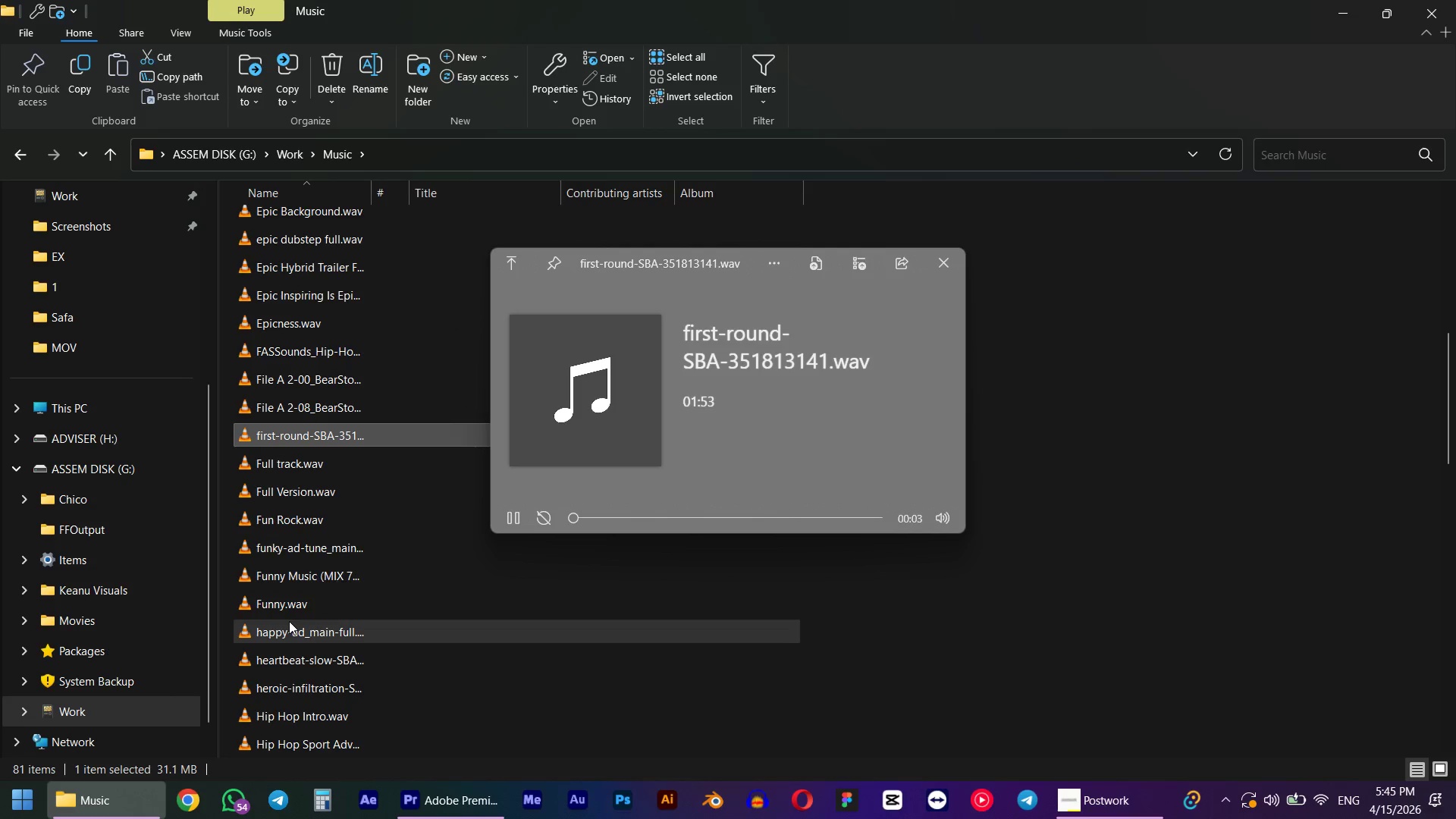 
left_click([289, 621])
 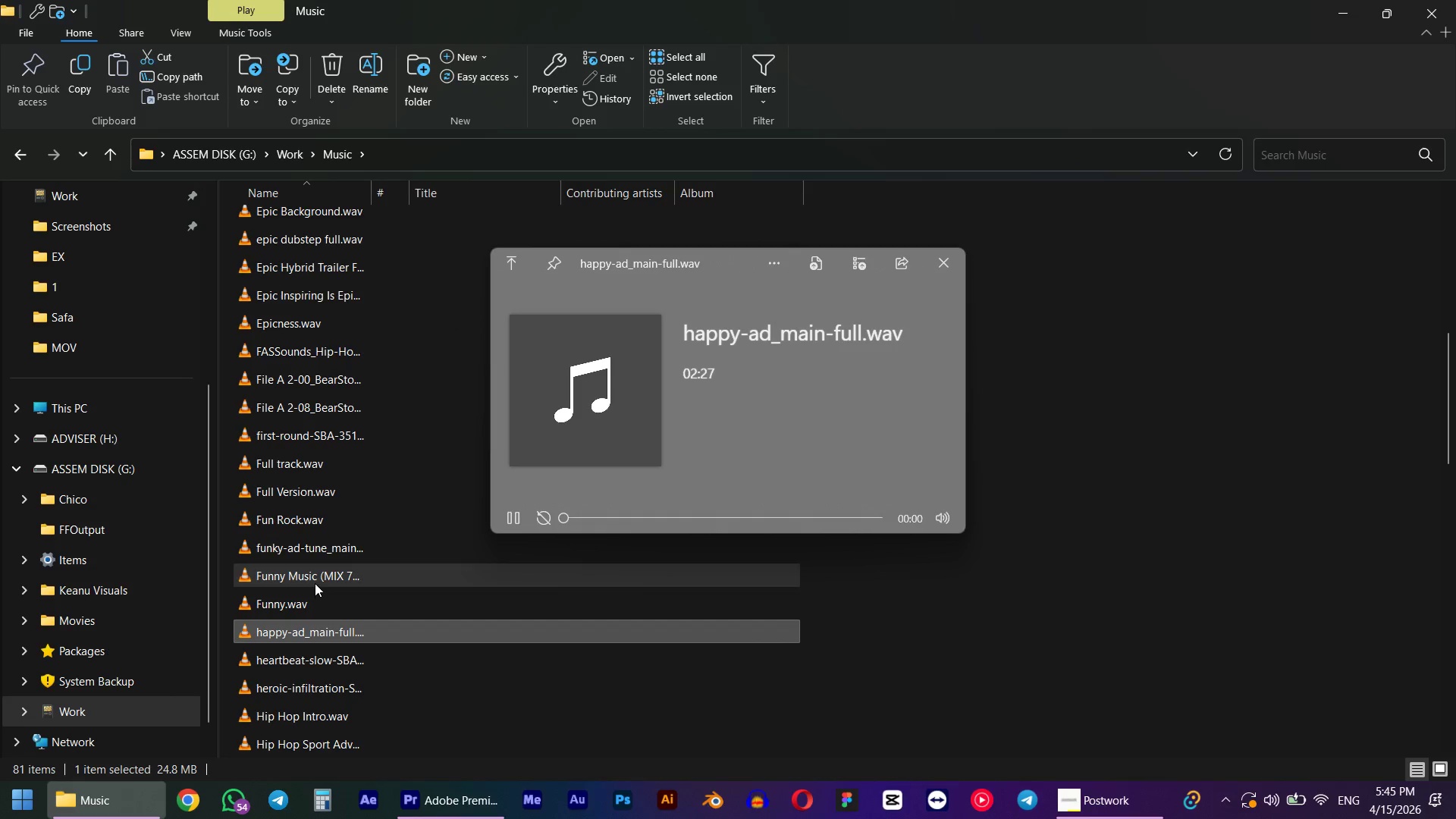 
scroll: coordinate [315, 583], scroll_direction: down, amount: 3.0
 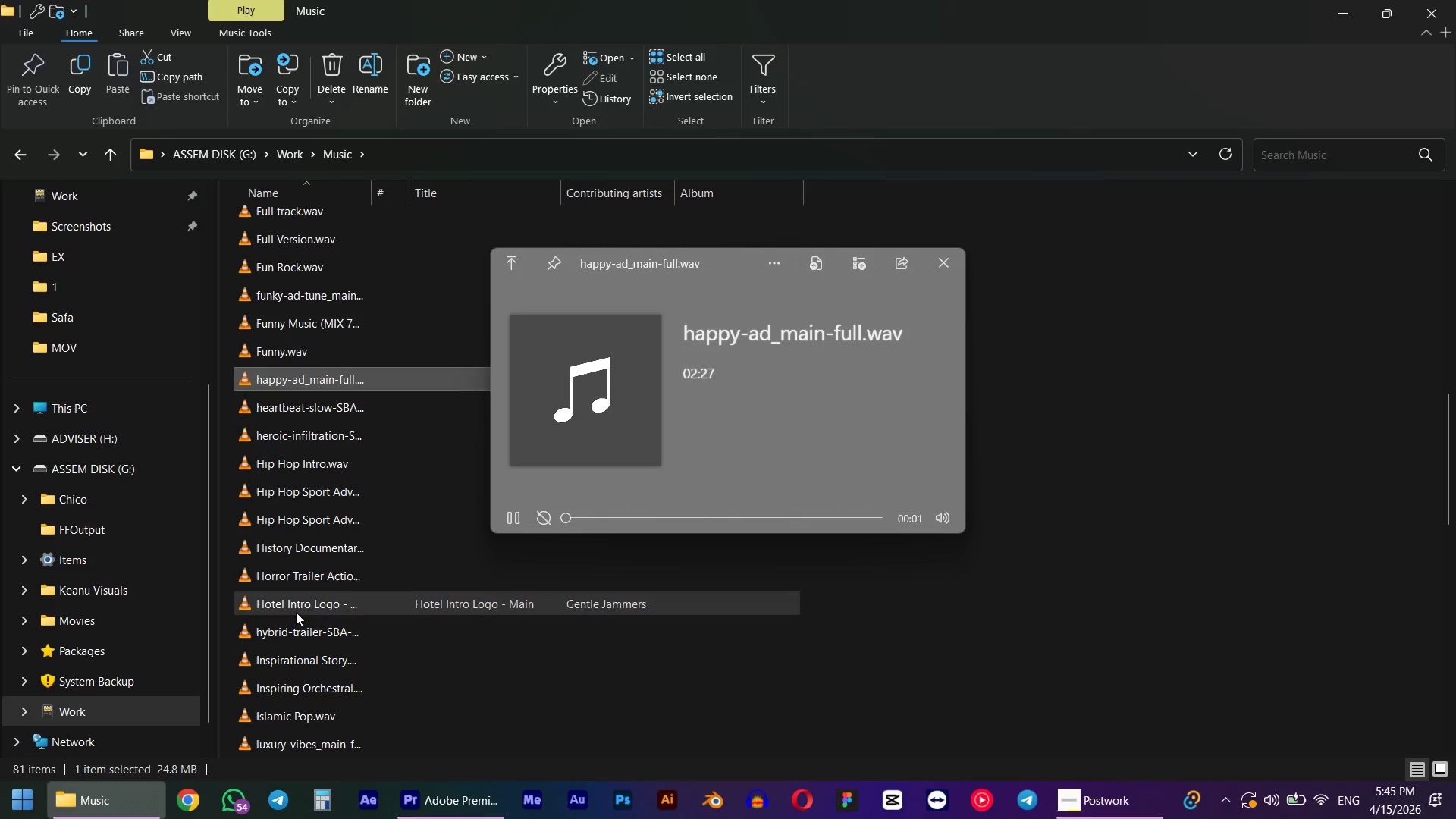 
left_click([296, 612])
 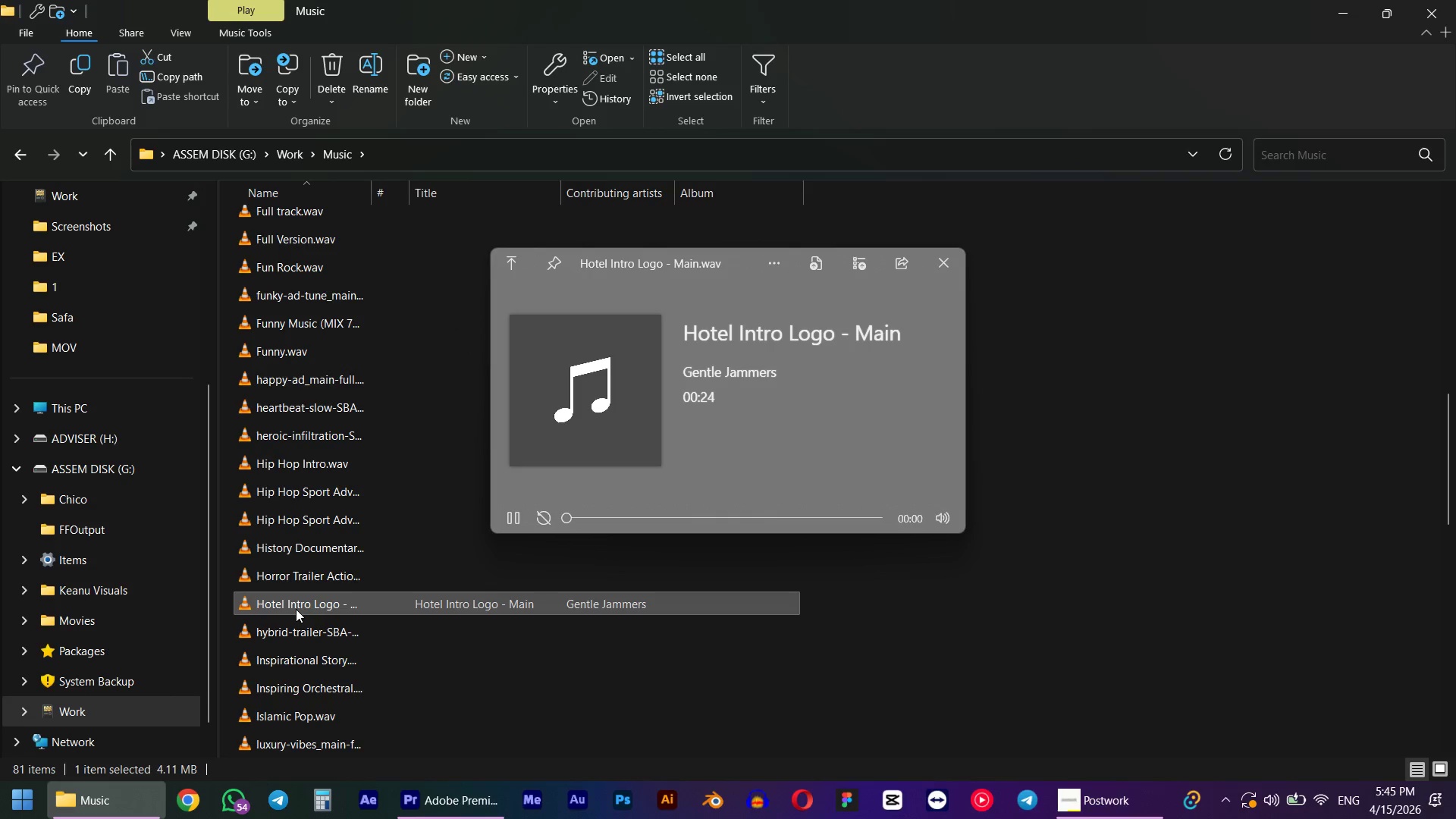 
scroll: coordinate [296, 609], scroll_direction: down, amount: 2.0
 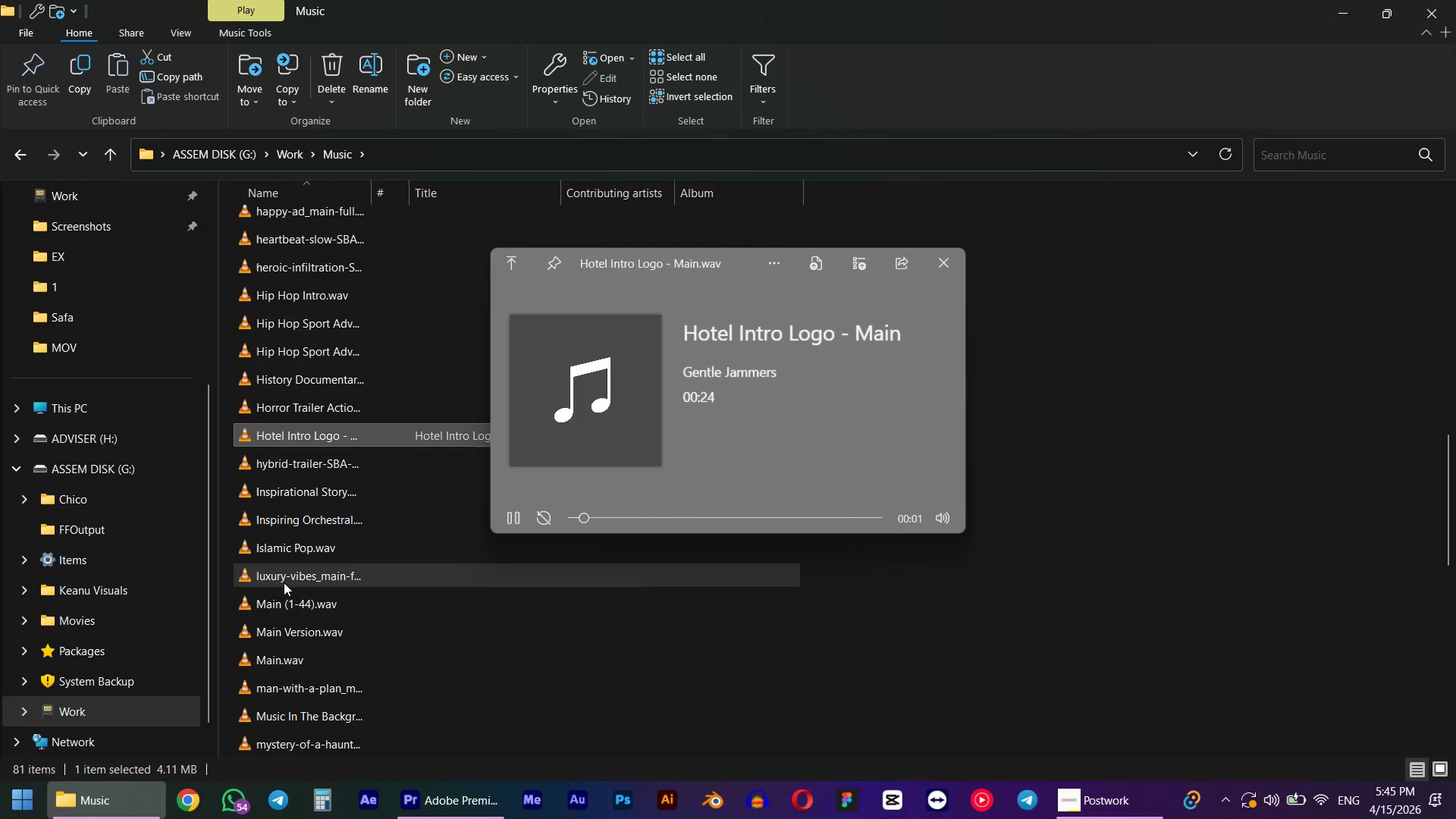 
left_click([284, 581])
 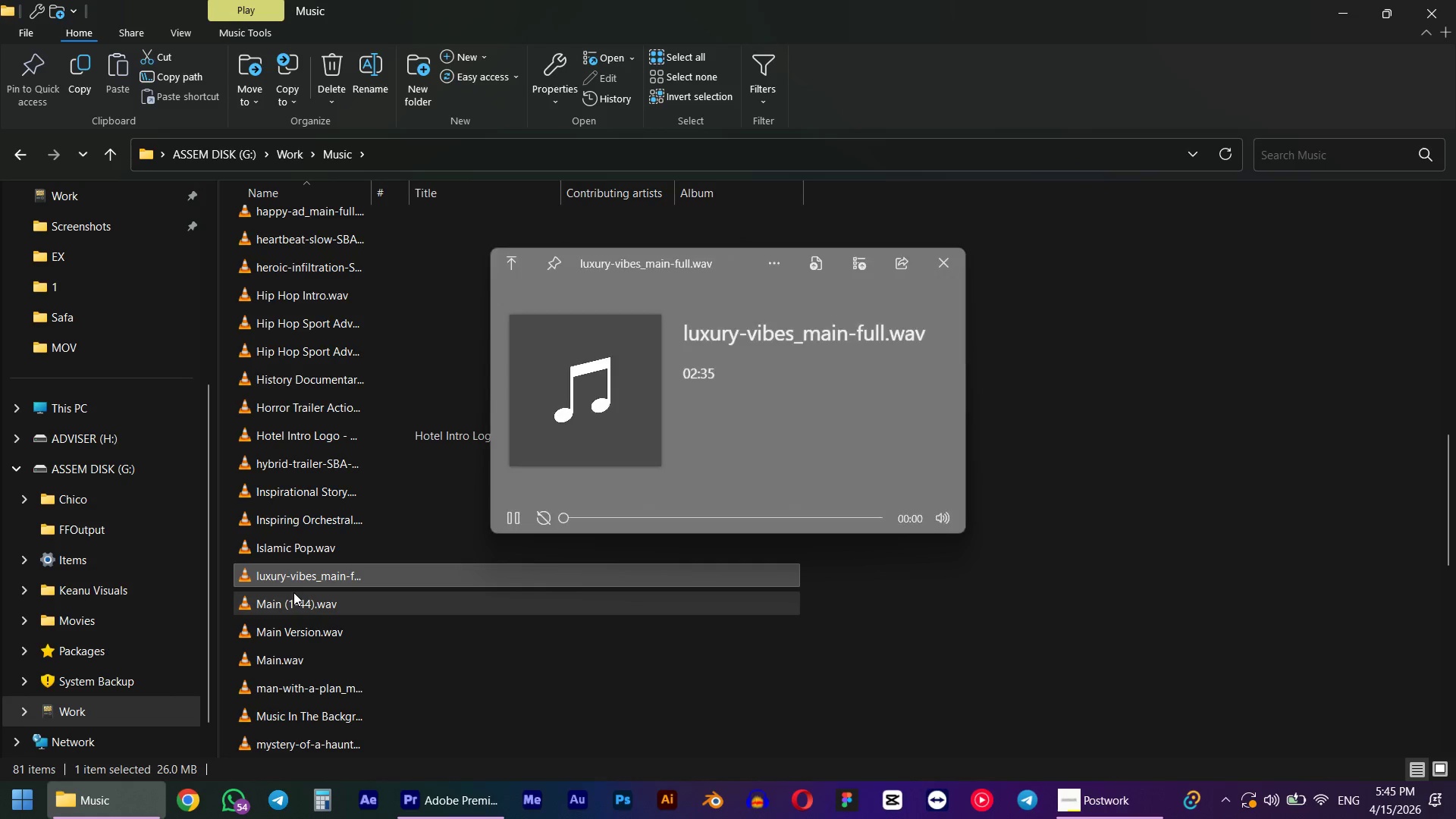 
scroll: coordinate [294, 601], scroll_direction: down, amount: 2.0
 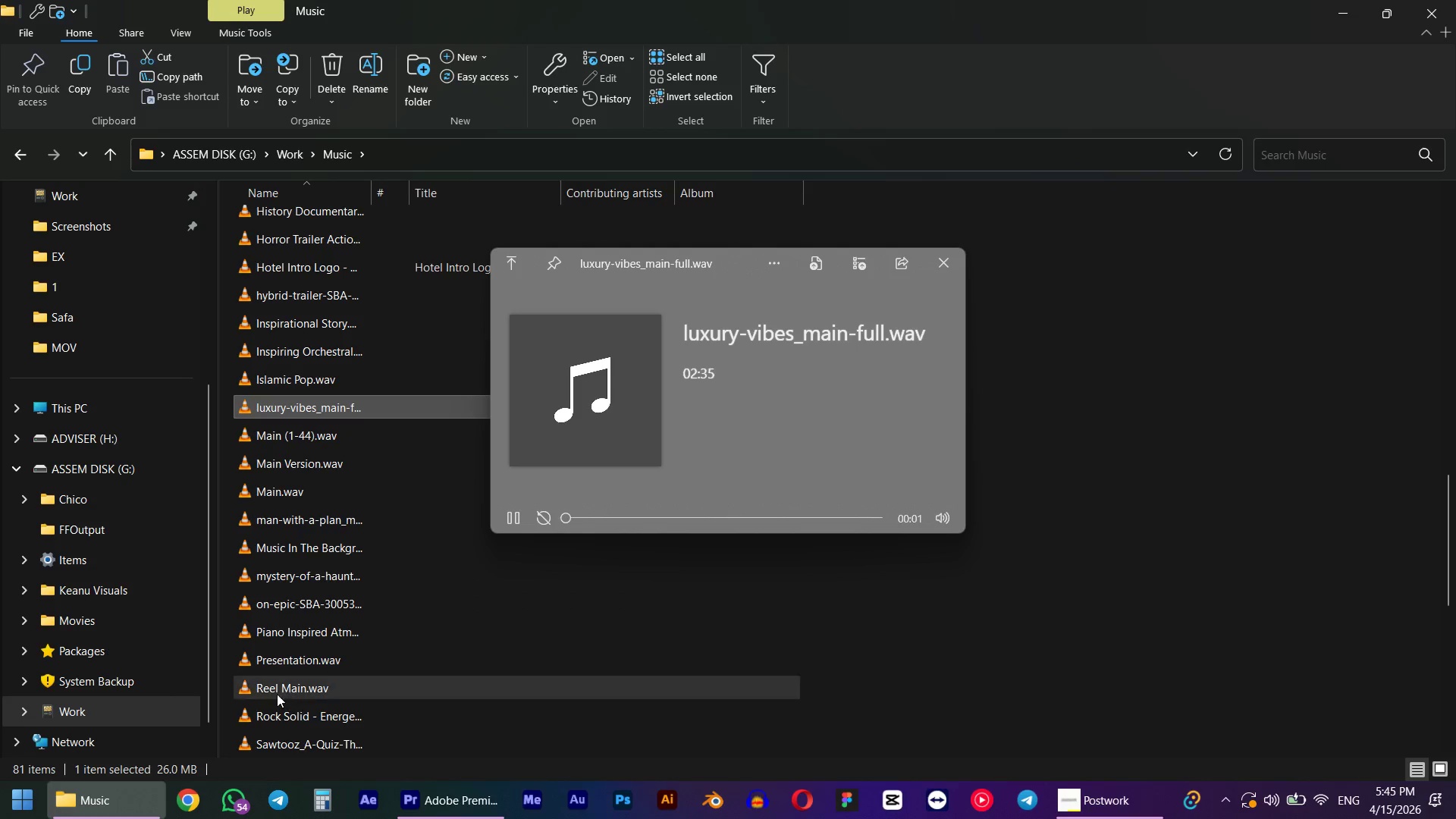 
left_click([273, 690])
 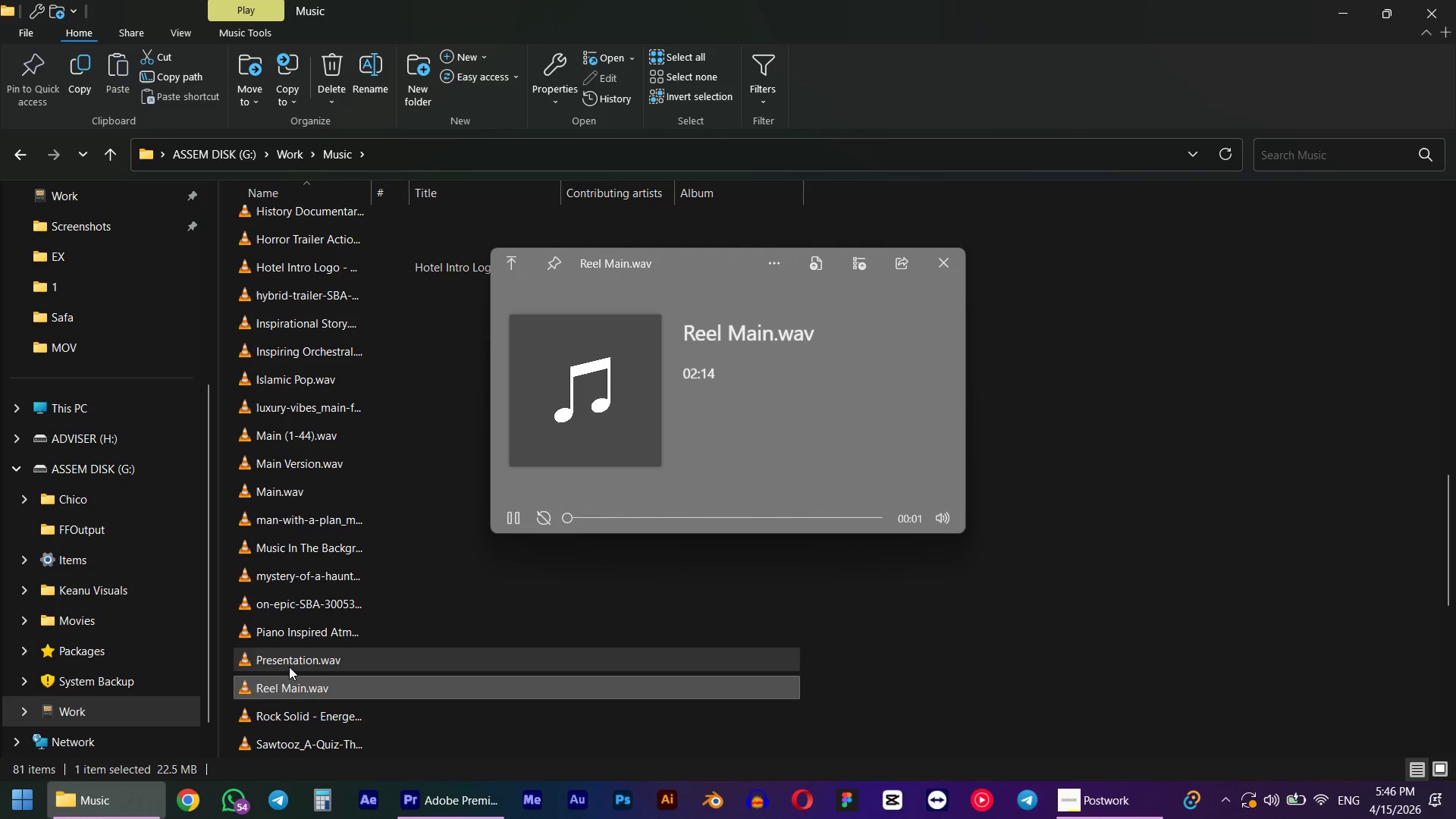 
left_click([289, 667])
 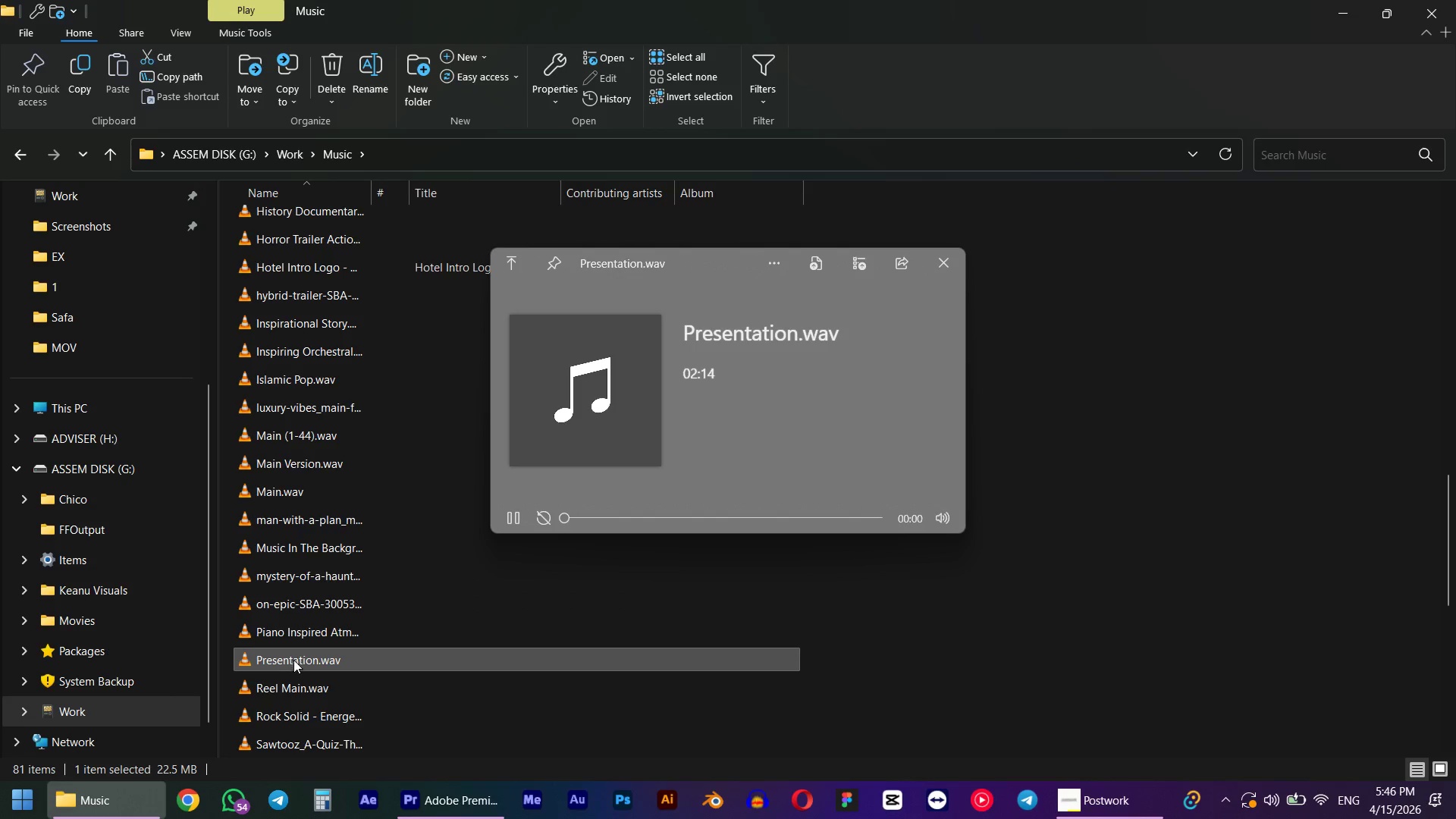 
mouse_move([299, 635])
 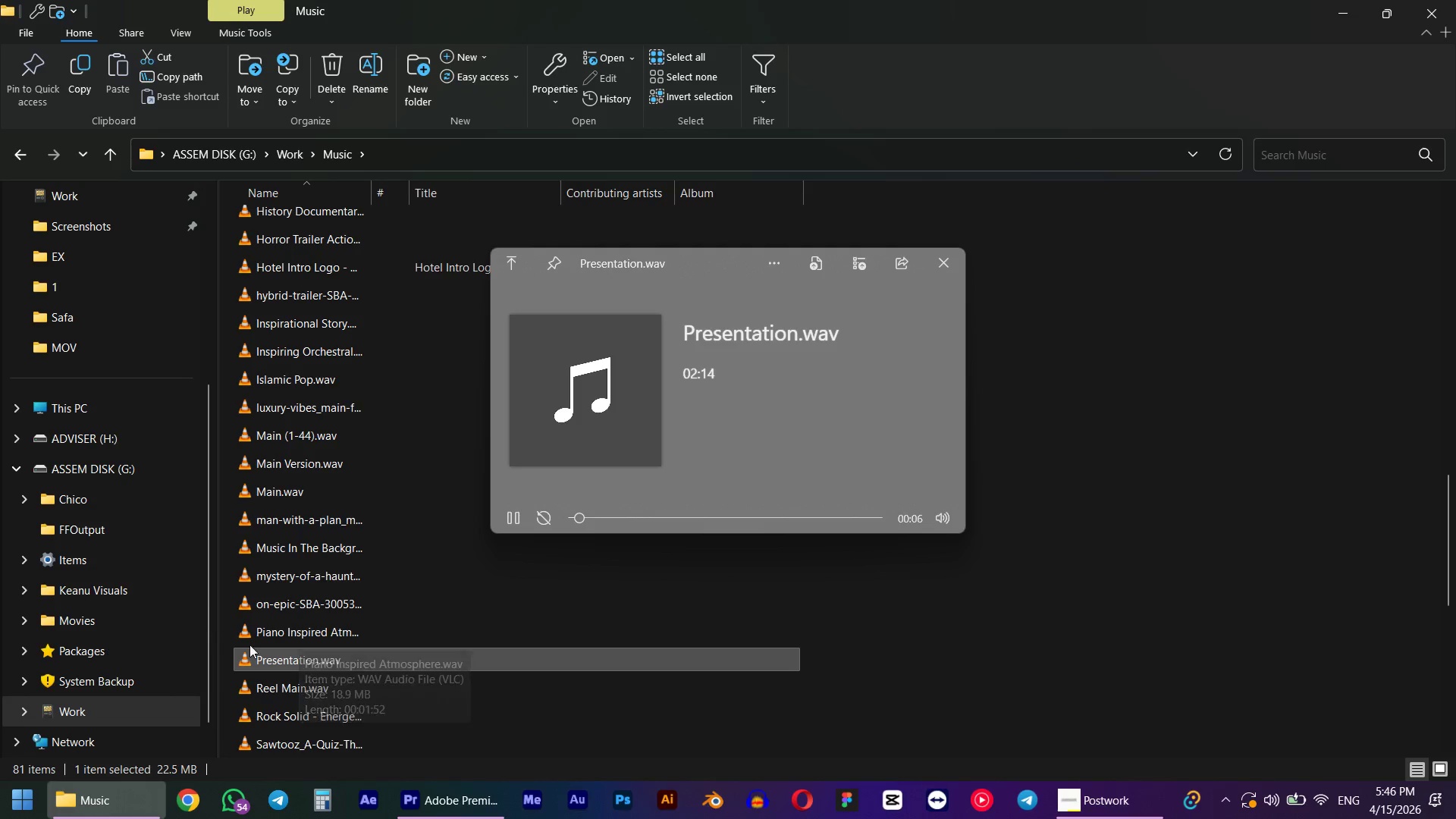 
left_click([277, 639])
 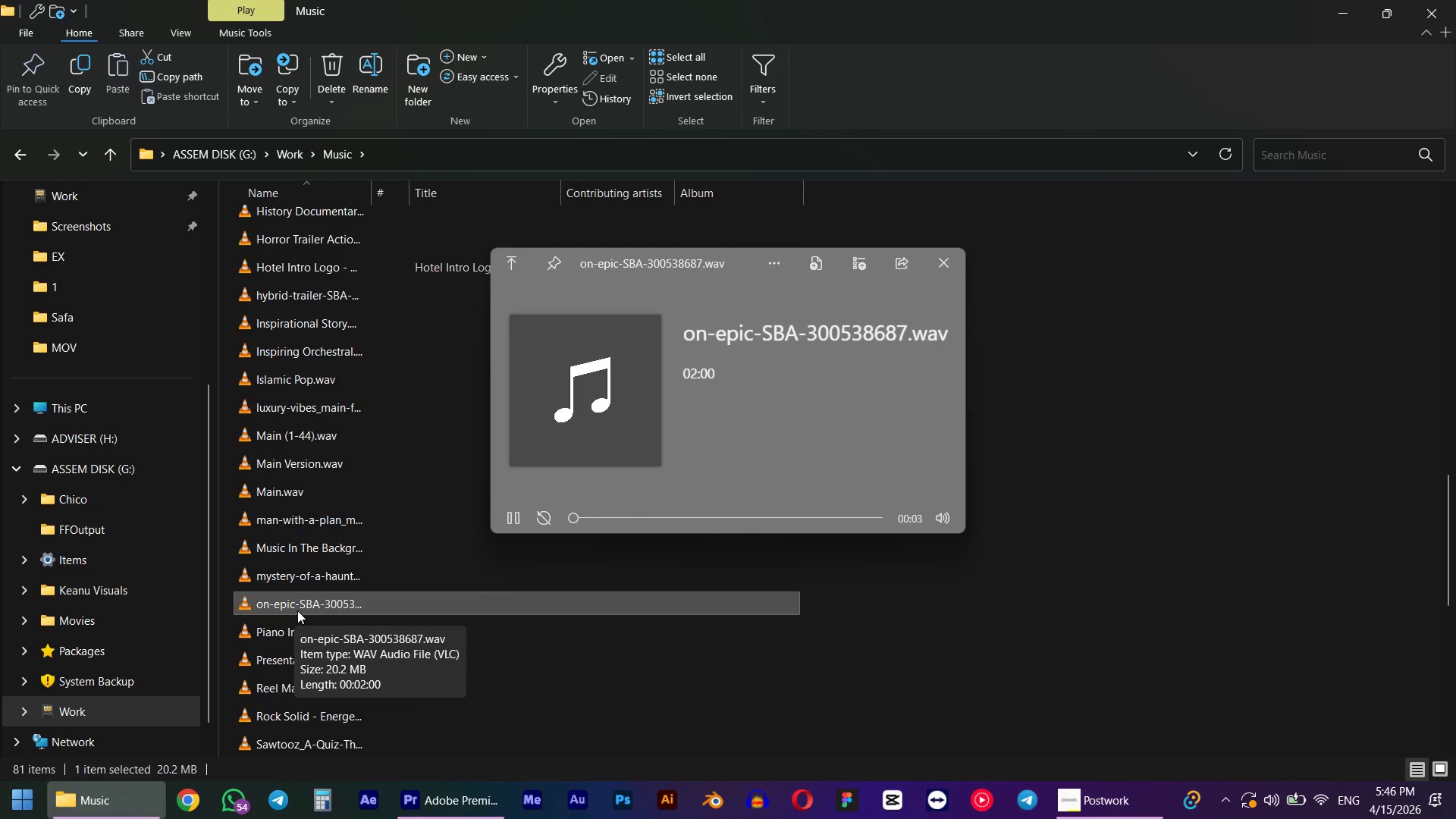 
wait(12.38)
 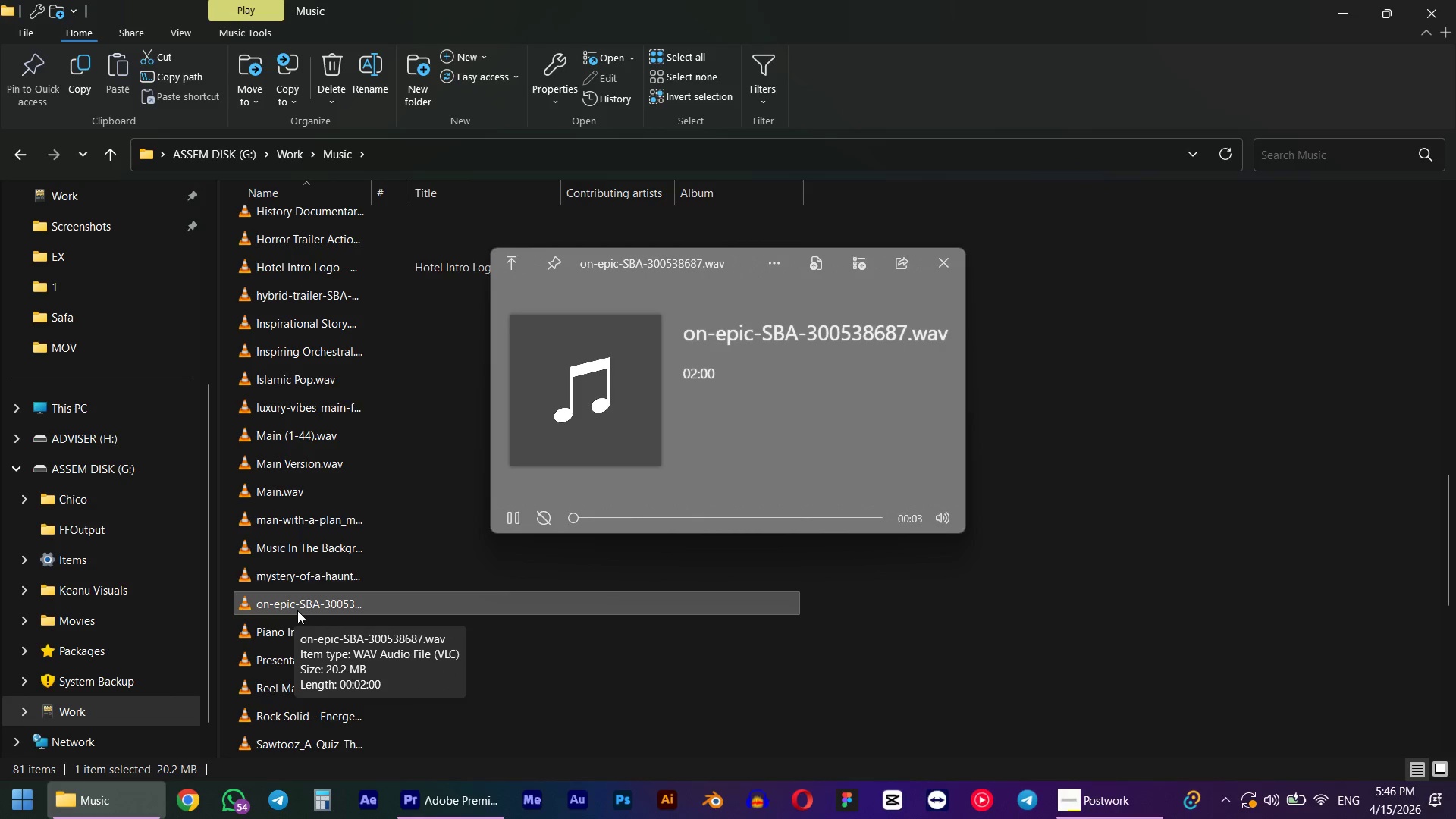 
scroll: coordinate [287, 665], scroll_direction: down, amount: 5.0
 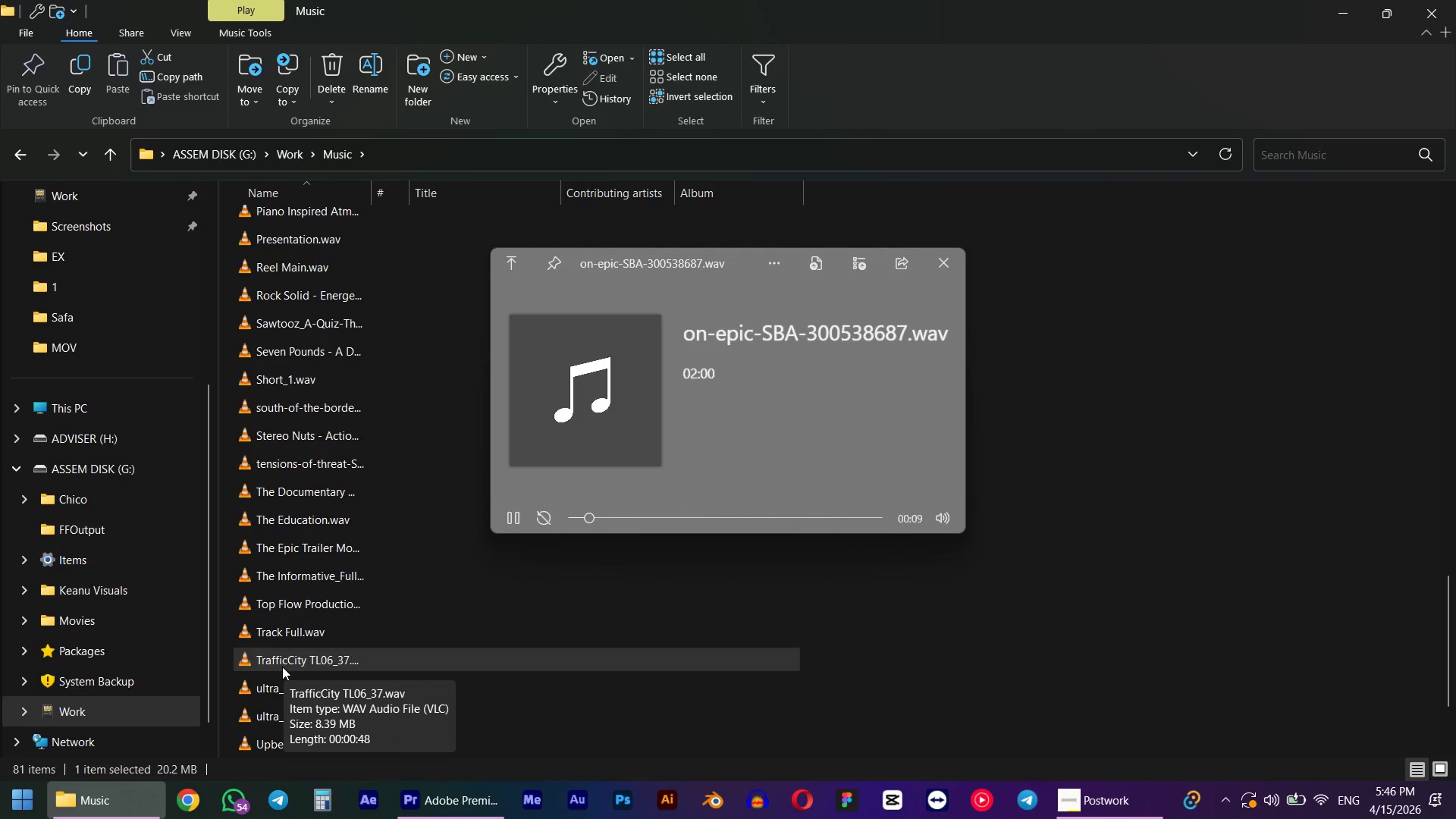 
scroll: coordinate [282, 667], scroll_direction: up, amount: 2.0
 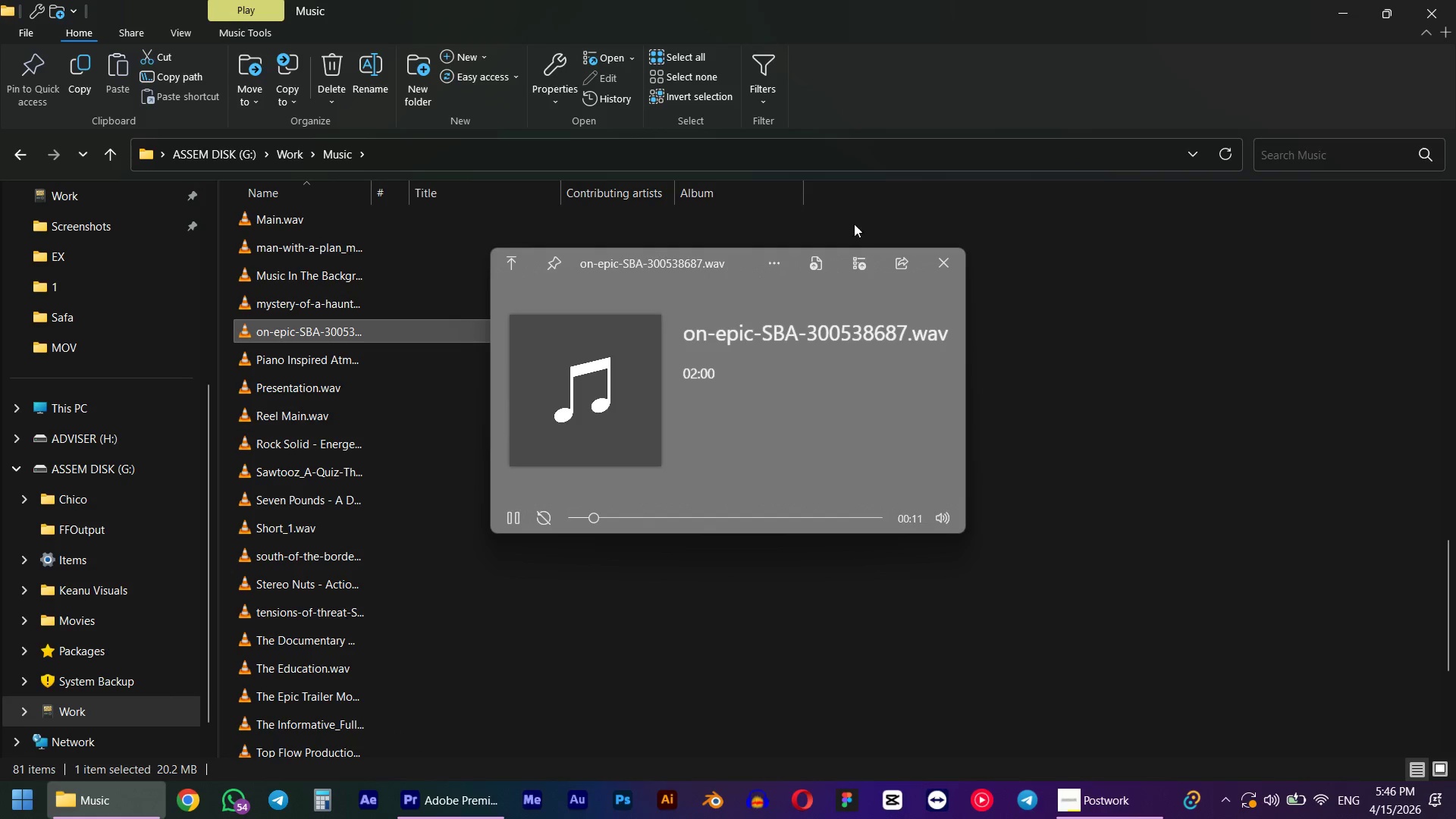 
left_click([943, 263])
 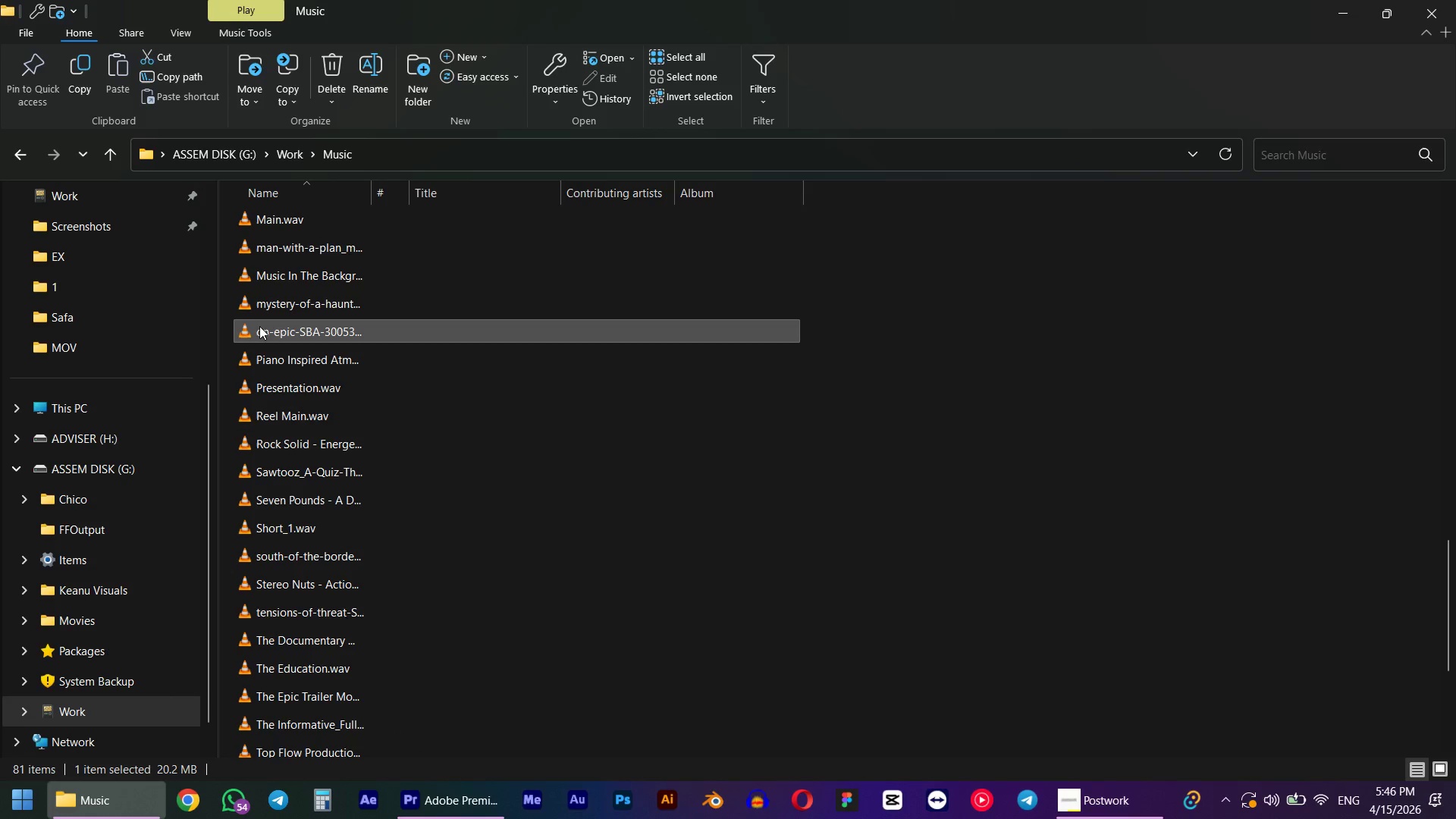 
left_click_drag(start_coordinate=[259, 326], to_coordinate=[778, 626])
 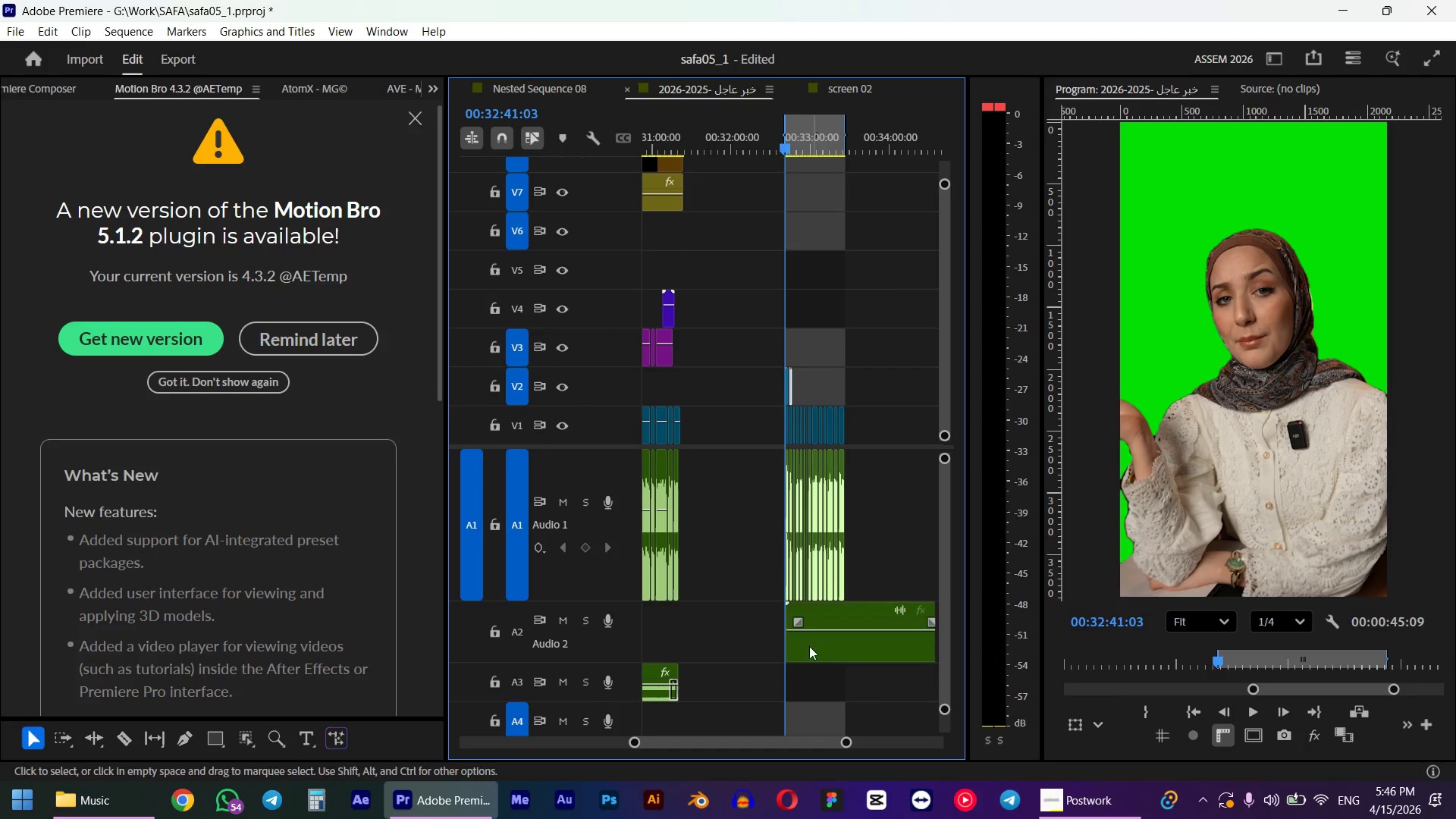 
key(Alt+Tab)
 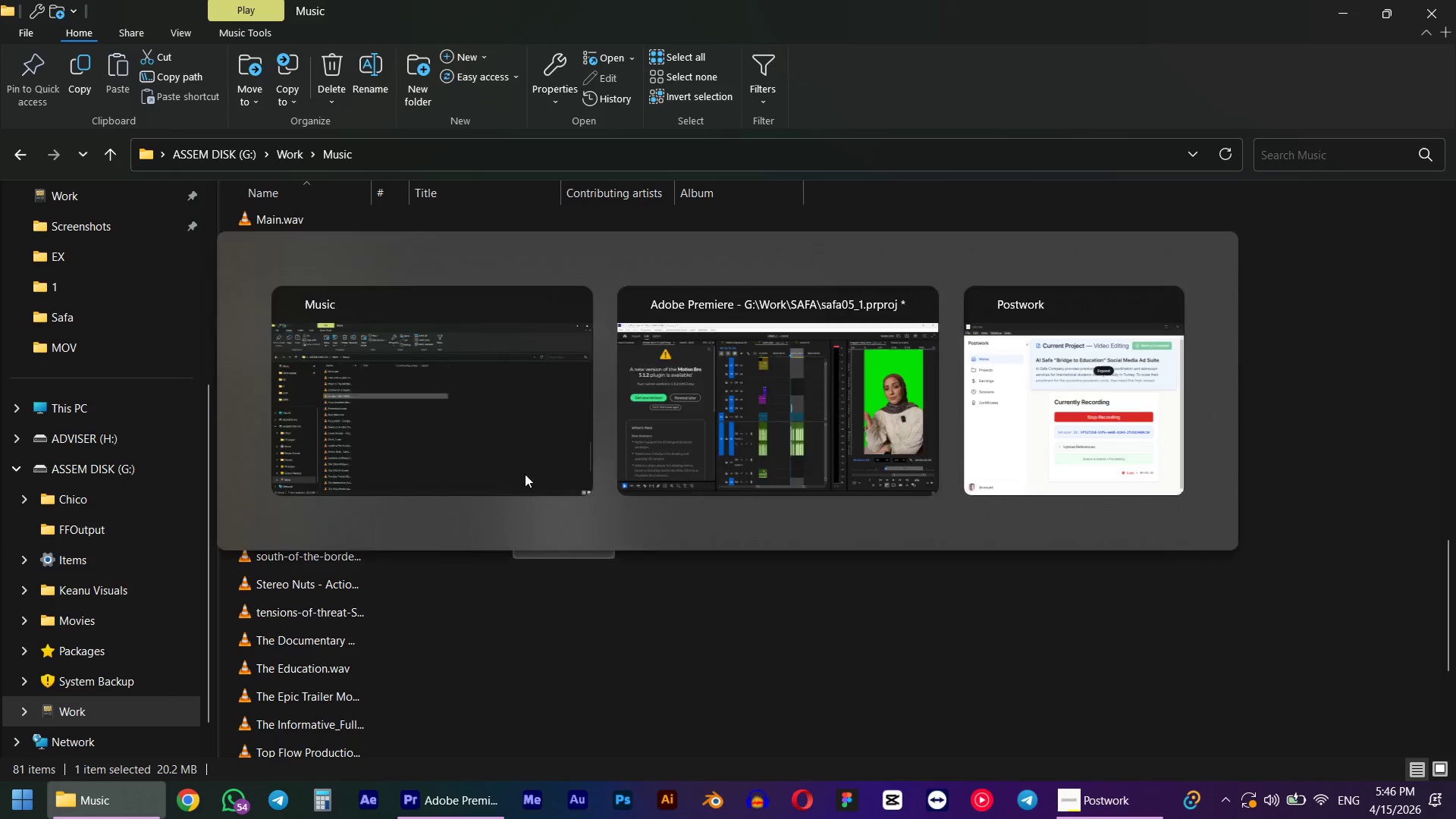 
left_click([806, 645])
 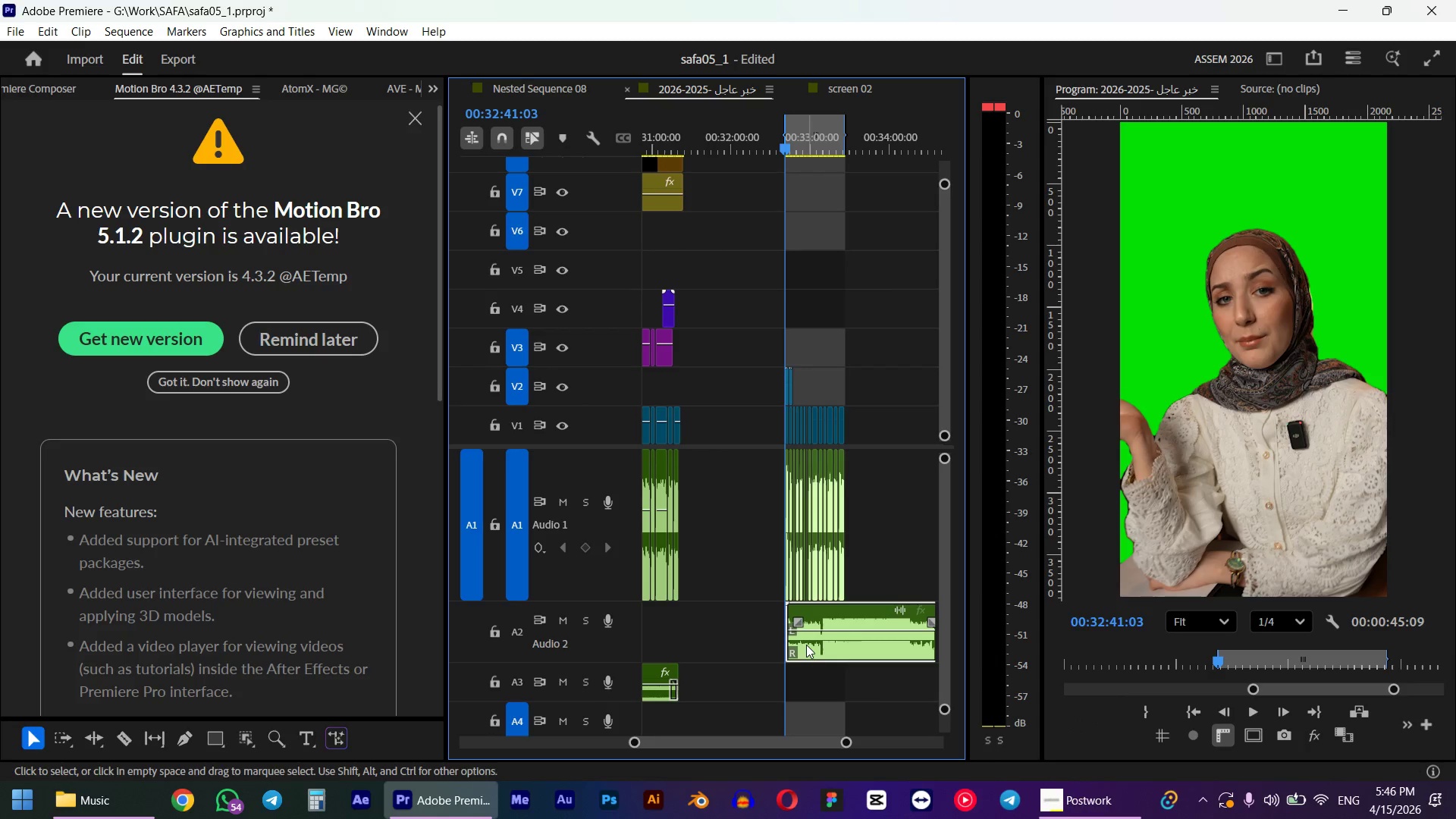 
type(%()
 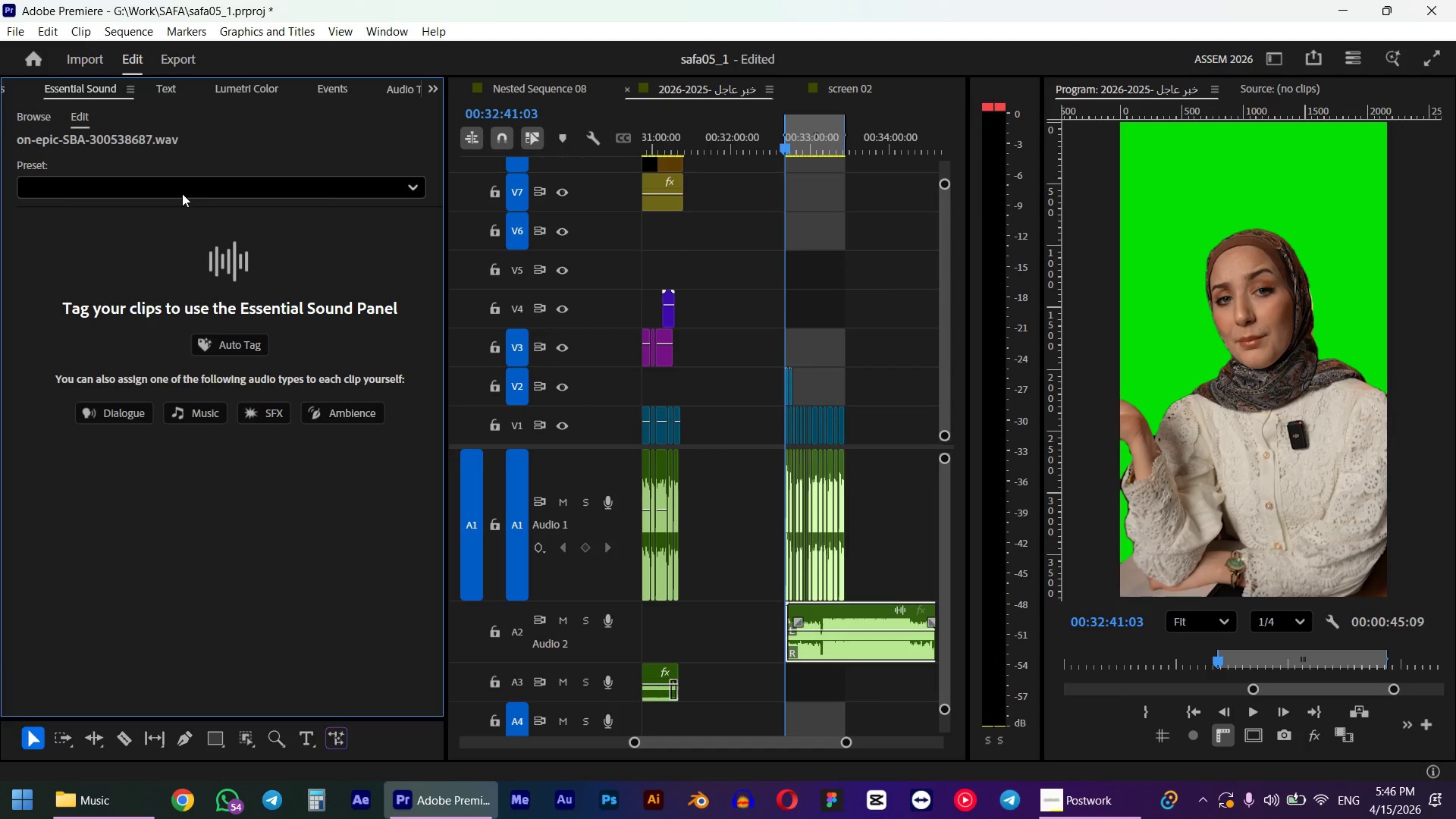 
left_click([214, 406])
 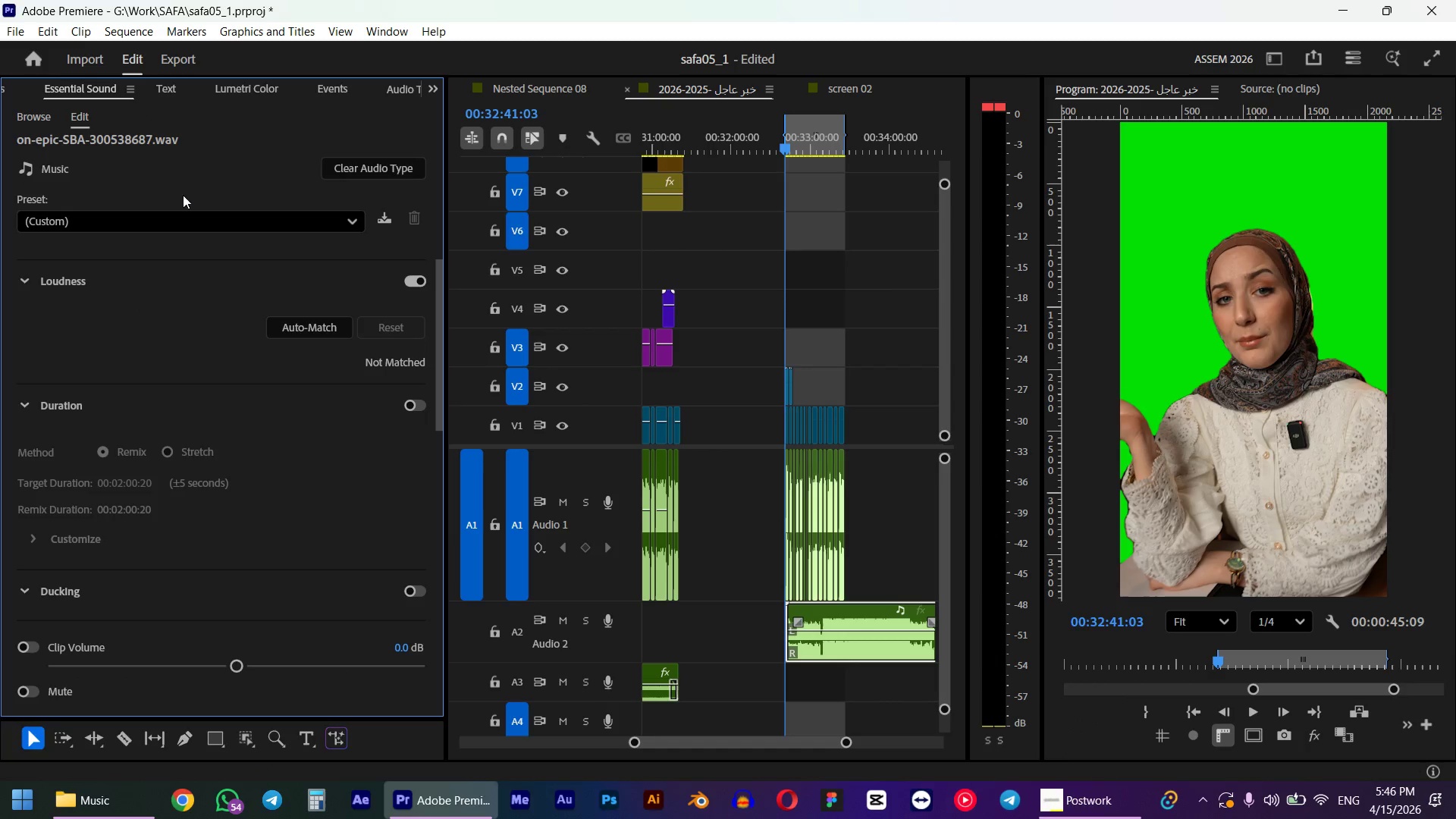 
left_click([173, 212])
 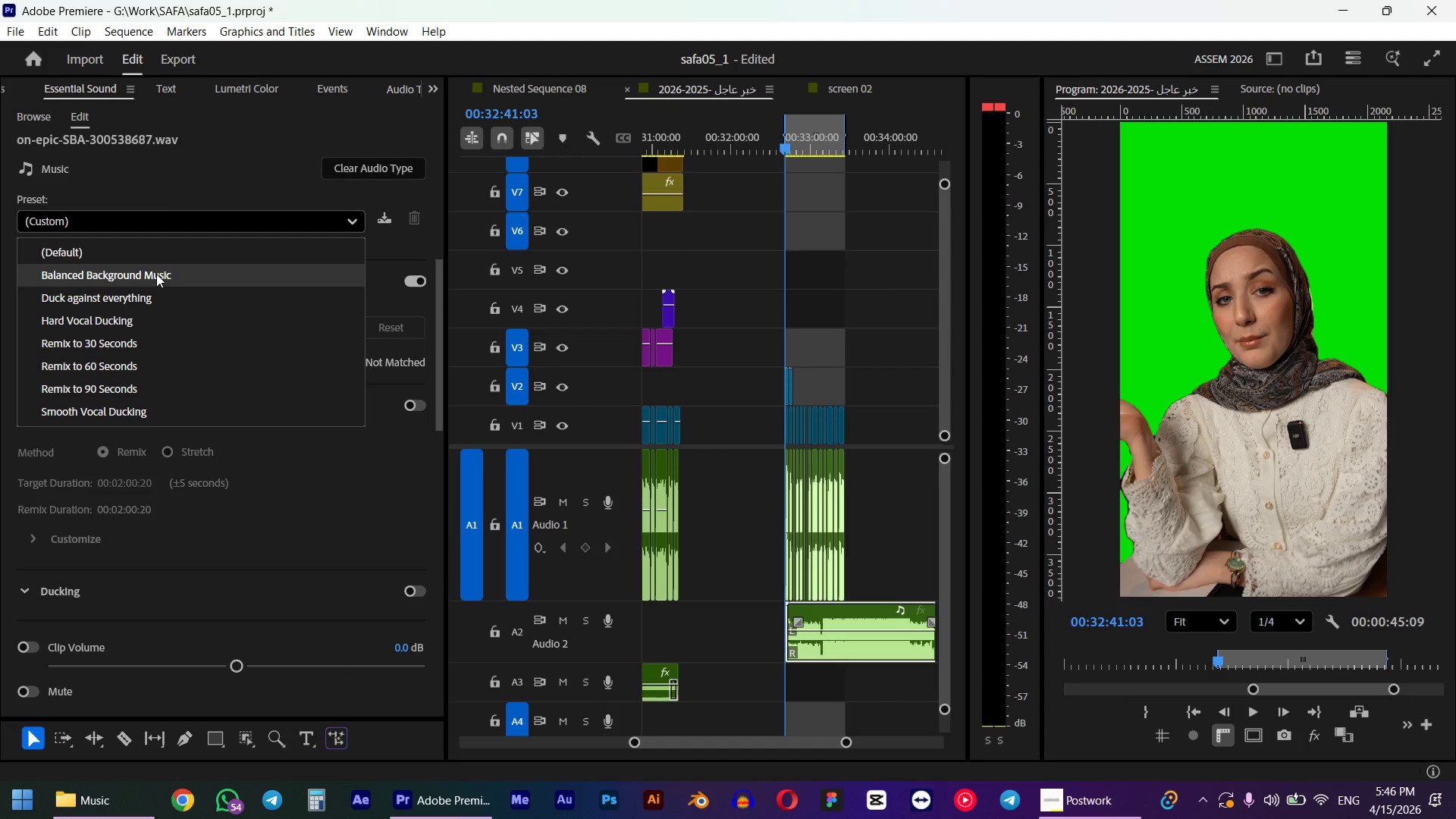 
left_click([156, 274])
 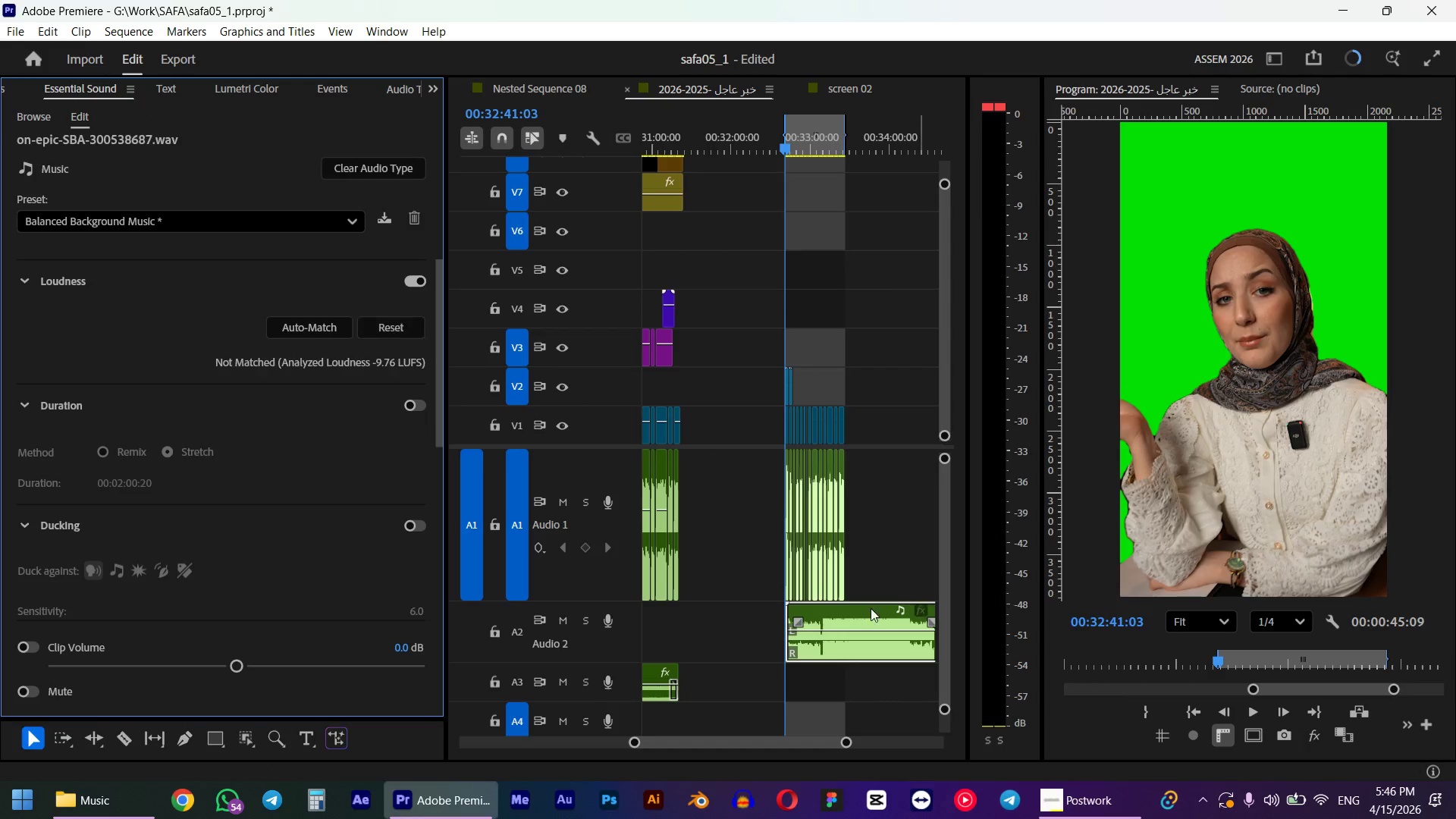 
hold_key(key=AltLeft, duration=1.05)
scroll: coordinate [823, 570], scroll_direction: up, amount: 11.0
 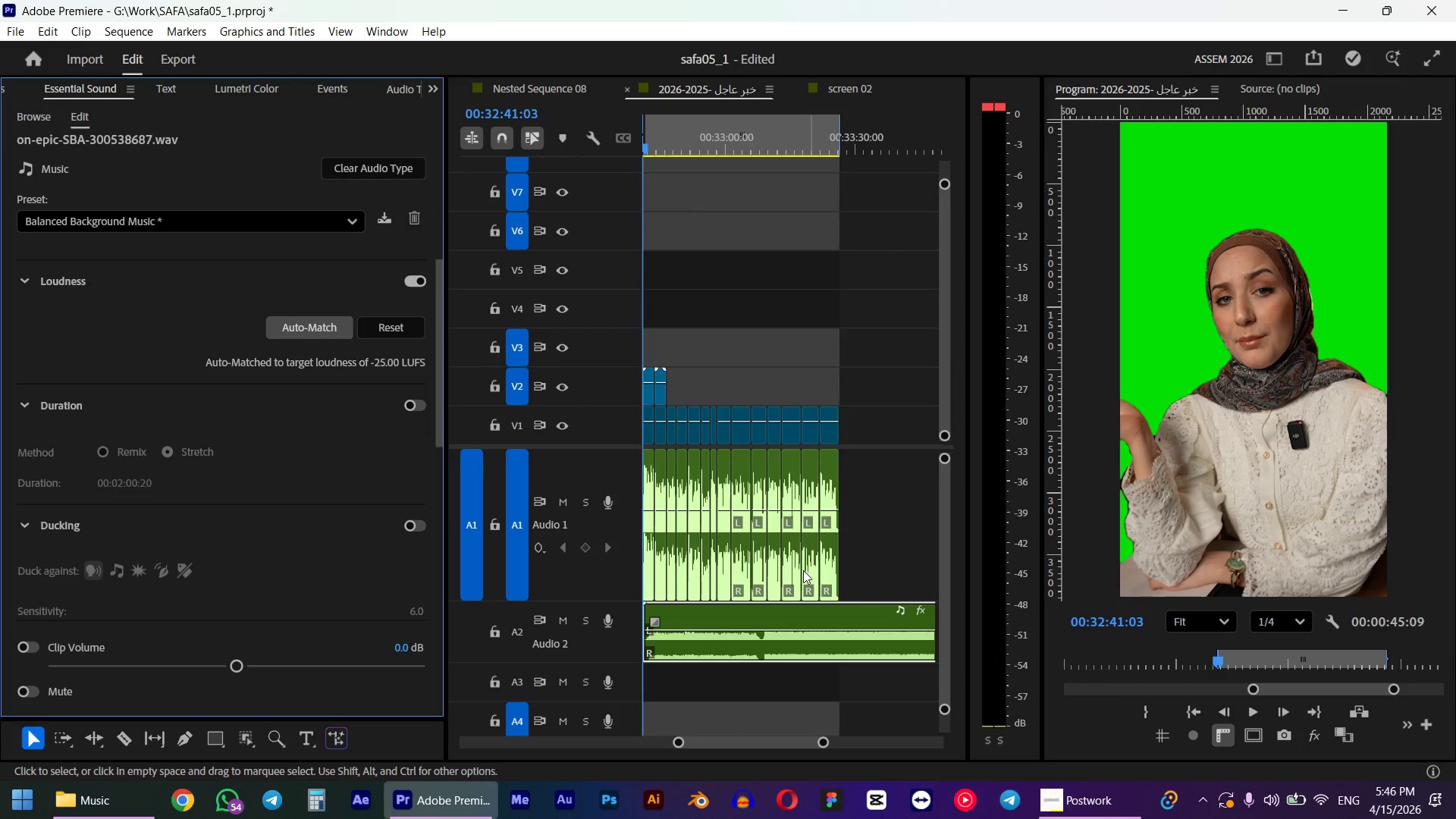 
key(Space)
 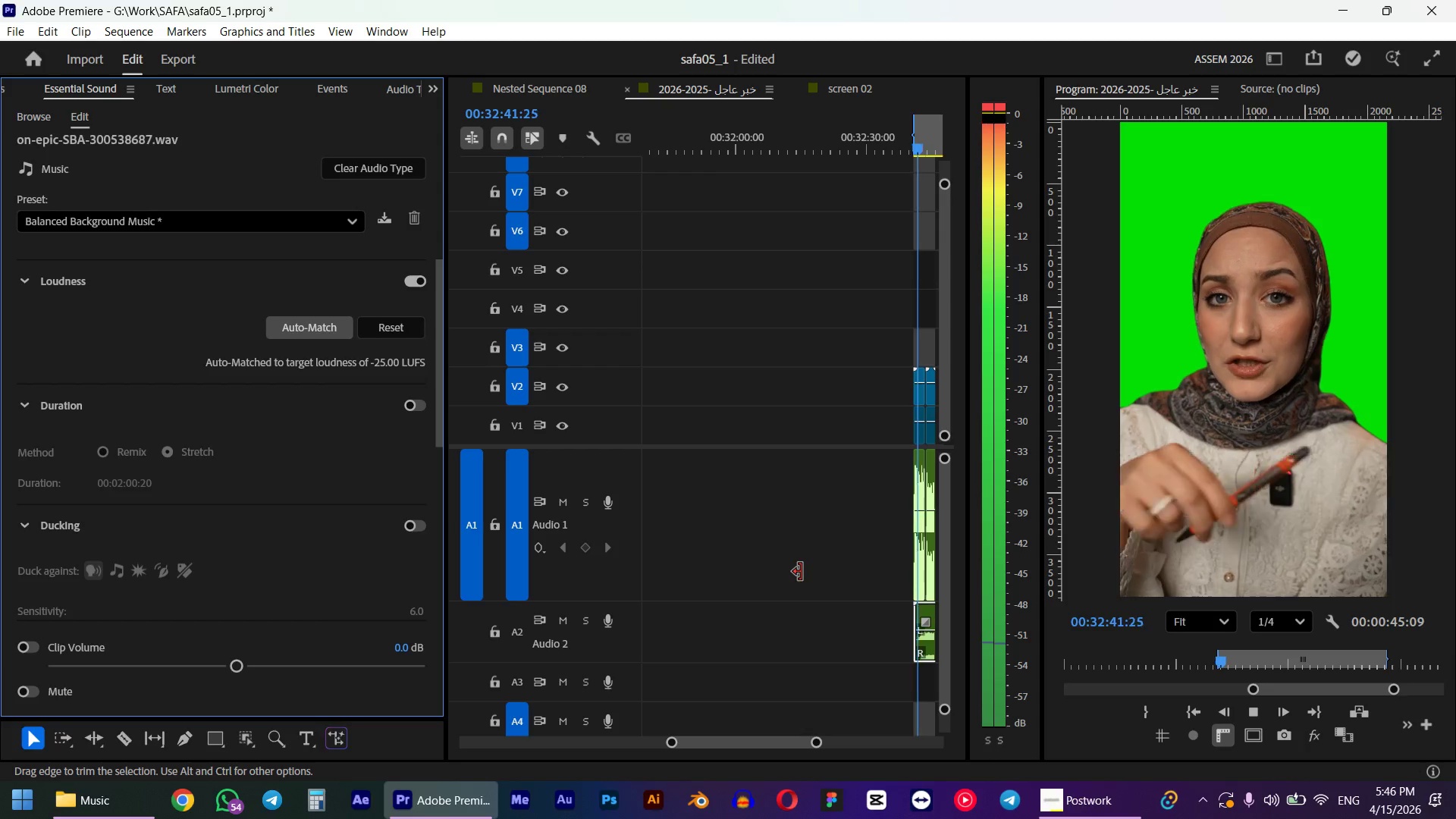 
scroll: coordinate [789, 567], scroll_direction: down, amount: 4.0
 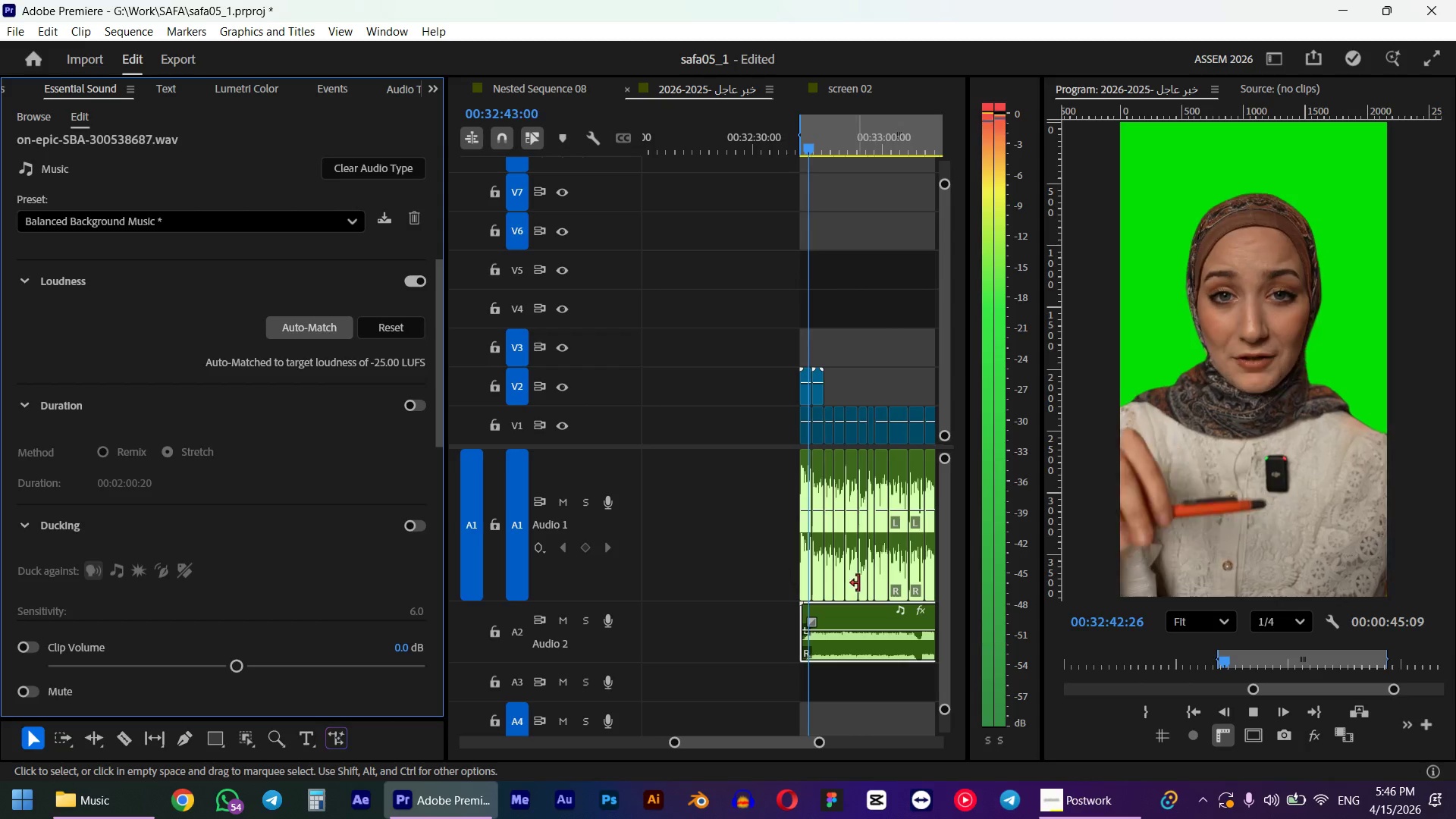 
key(Space)
 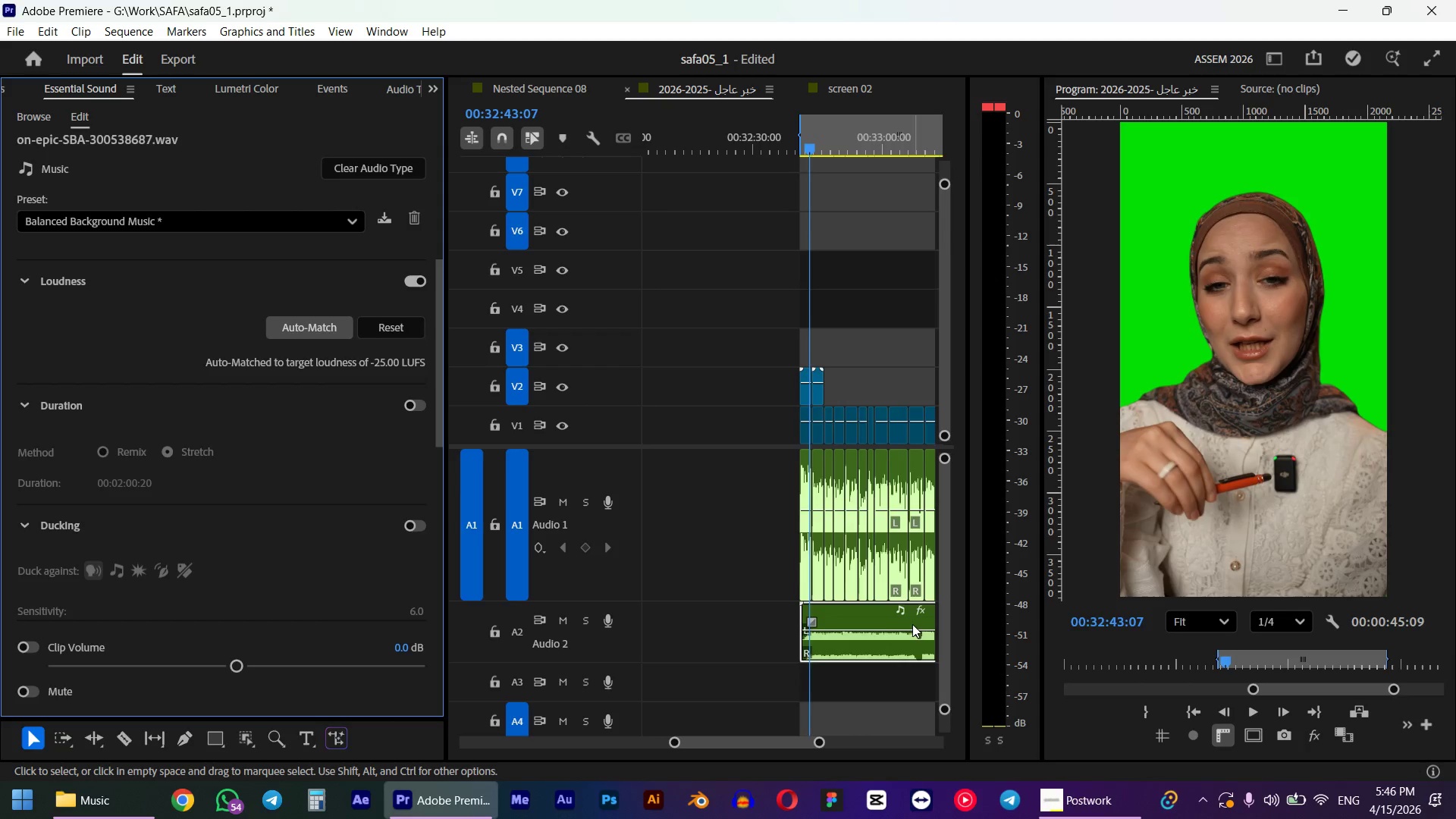 
hold_key(key=AltLeft, duration=1.52)
scroll: coordinate [752, 637], scroll_direction: up, amount: 21.0
 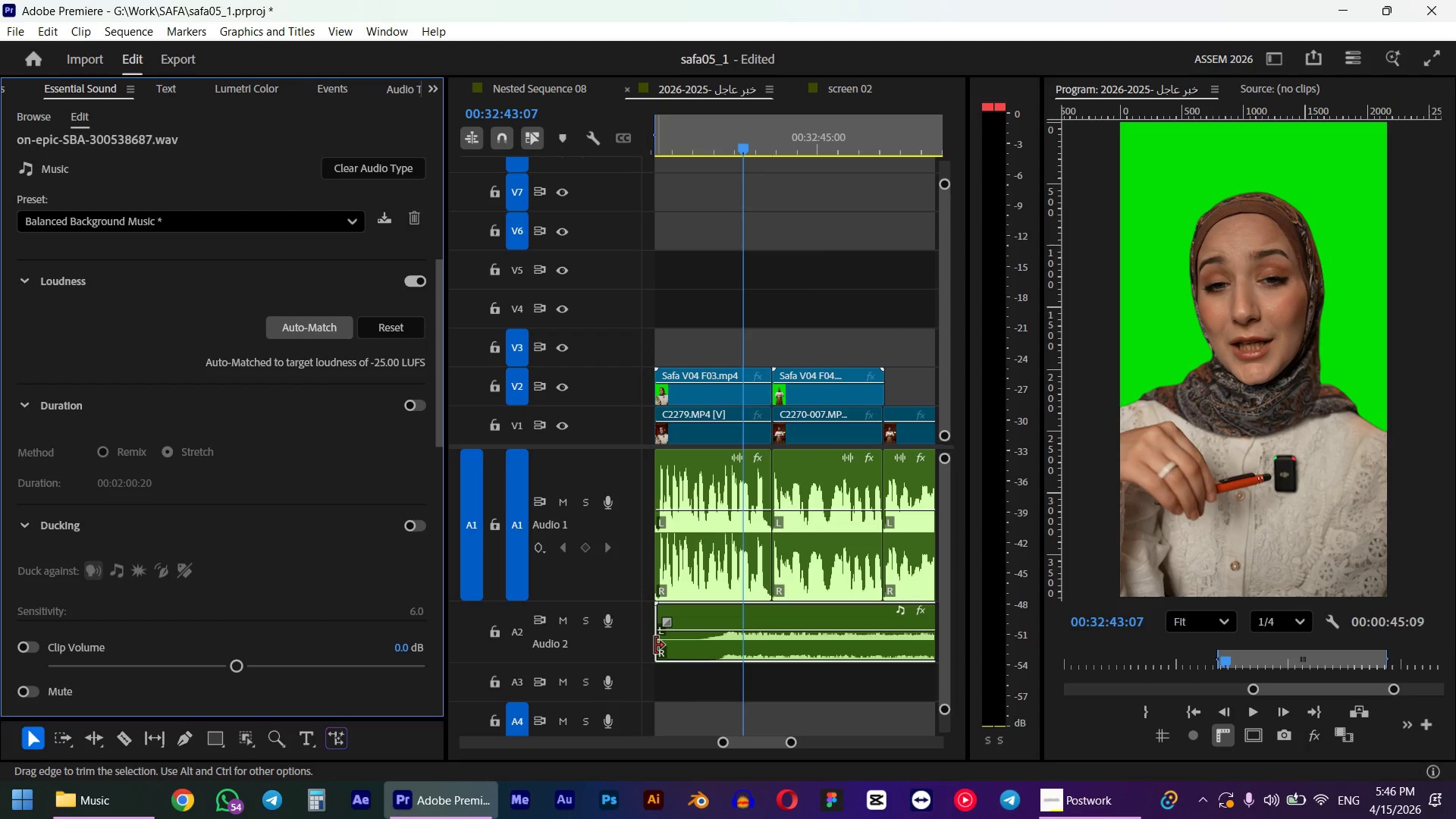 
left_click_drag(start_coordinate=[655, 645], to_coordinate=[736, 639])
 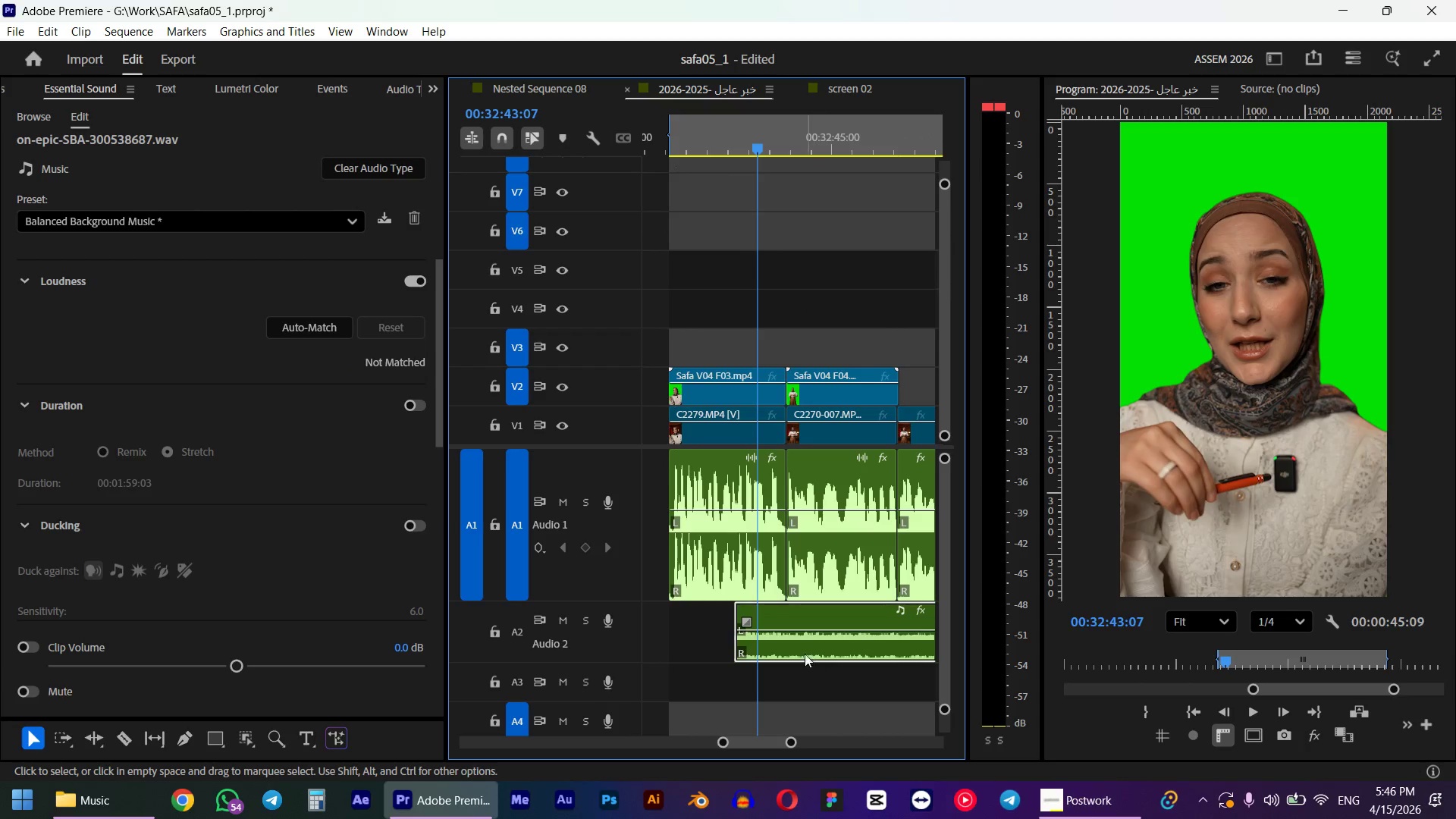 
left_click_drag(start_coordinate=[802, 652], to_coordinate=[742, 652])
 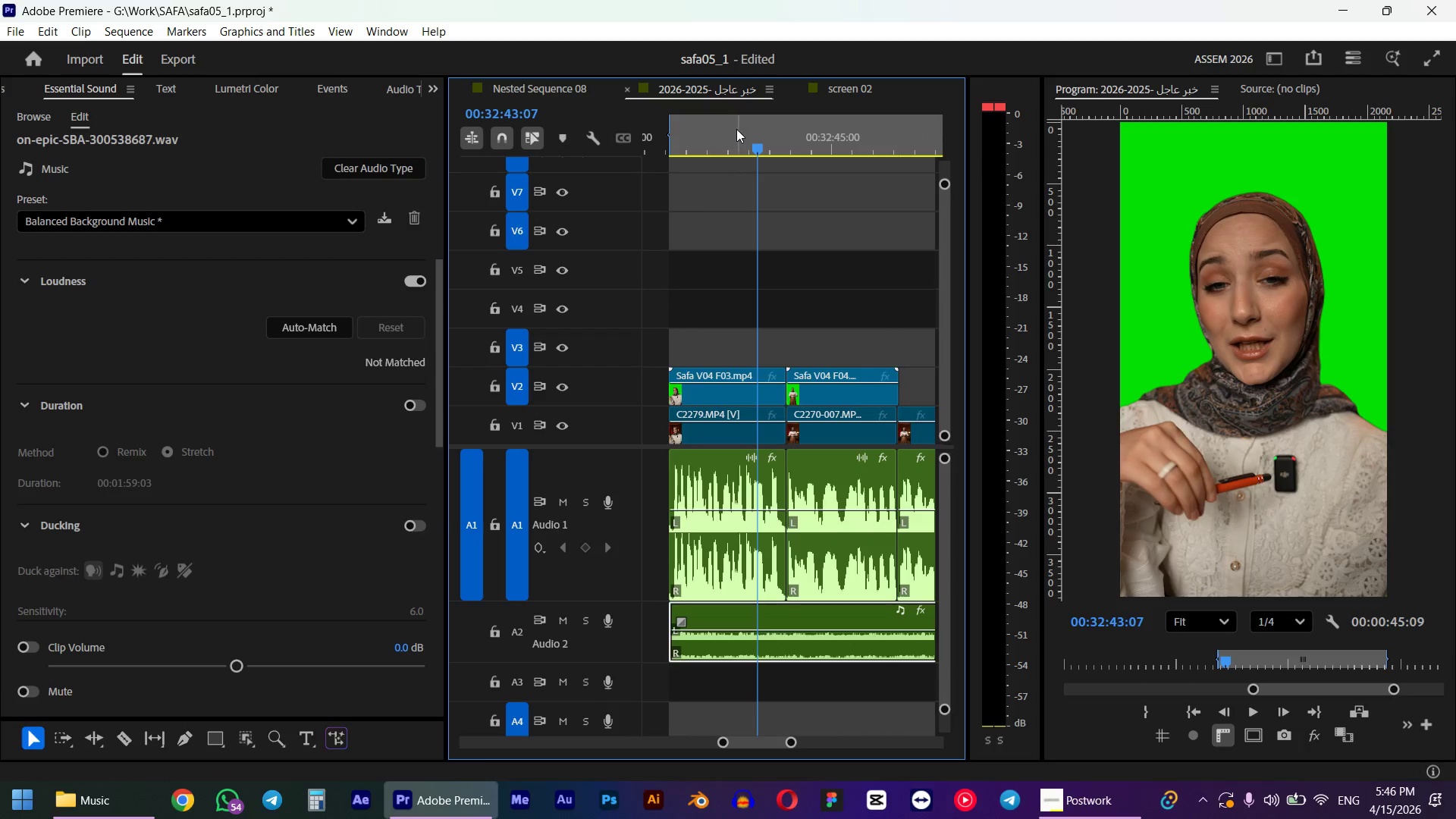 
left_click_drag(start_coordinate=[726, 133], to_coordinate=[665, 151])
 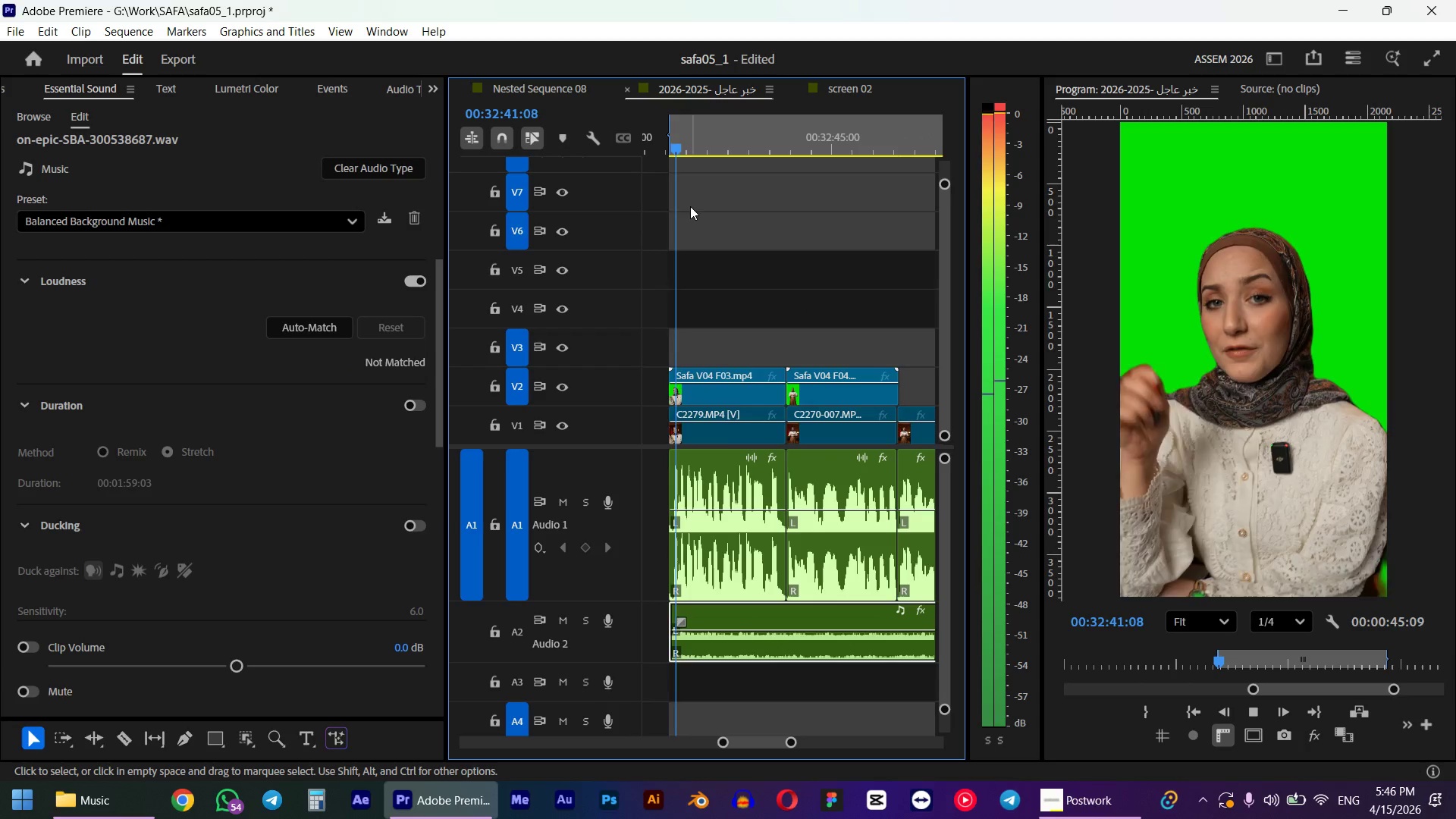 
hold_key(key=ShiftLeft, duration=0.52)
 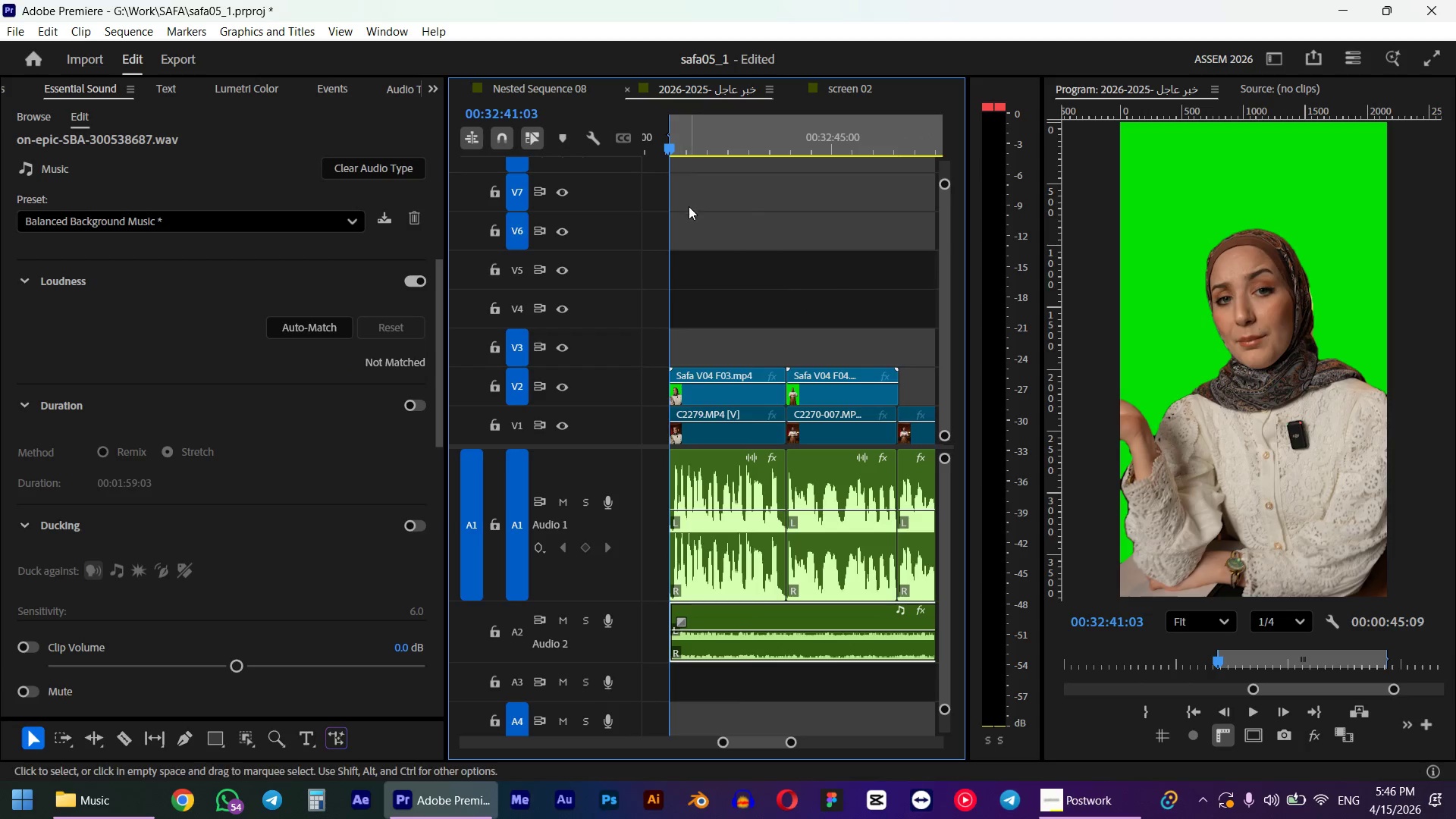 
key(Space)
 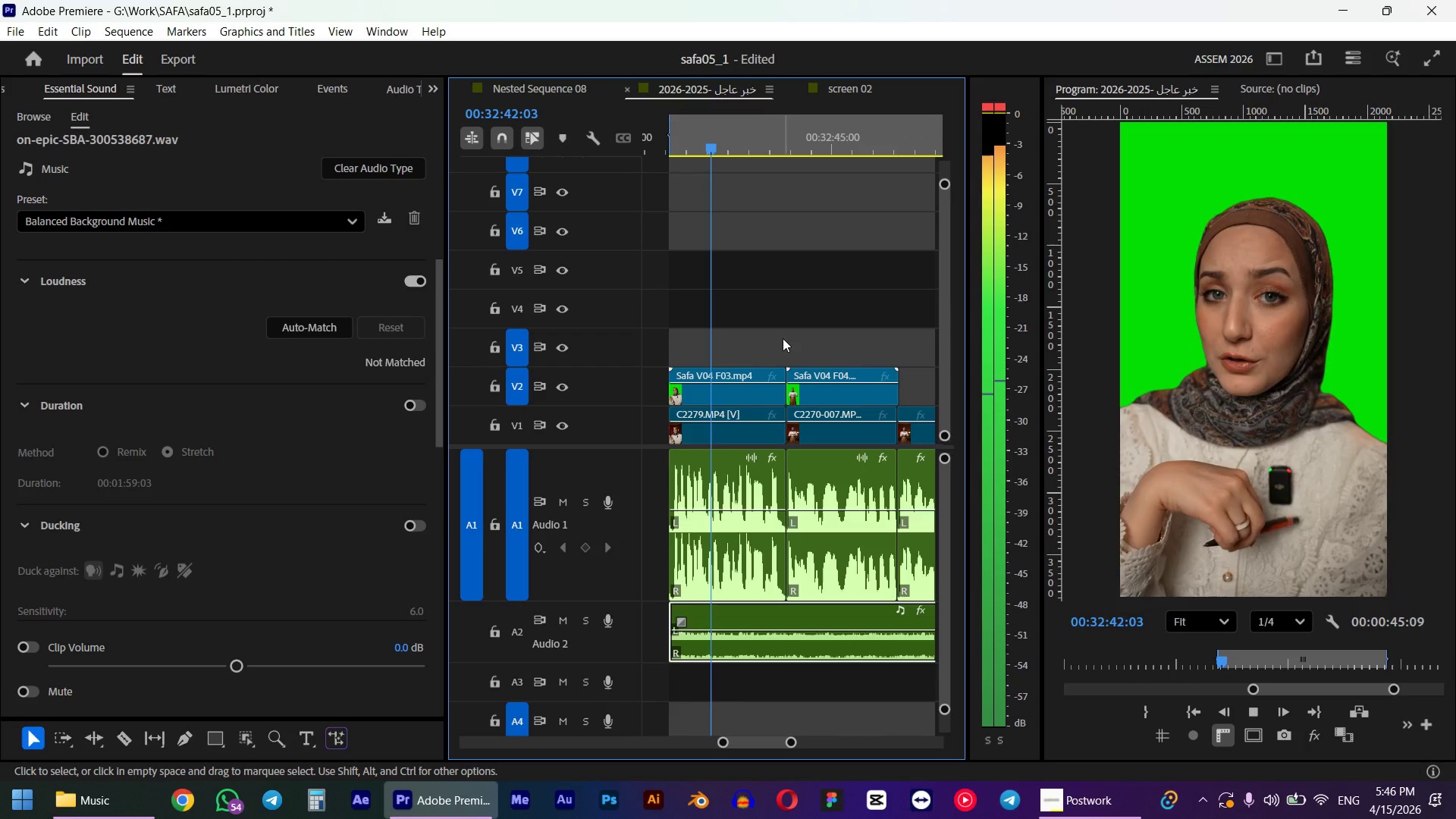 
hold_key(key=AltLeft, duration=0.84)
scroll: coordinate [784, 366], scroll_direction: down, amount: 10.0
 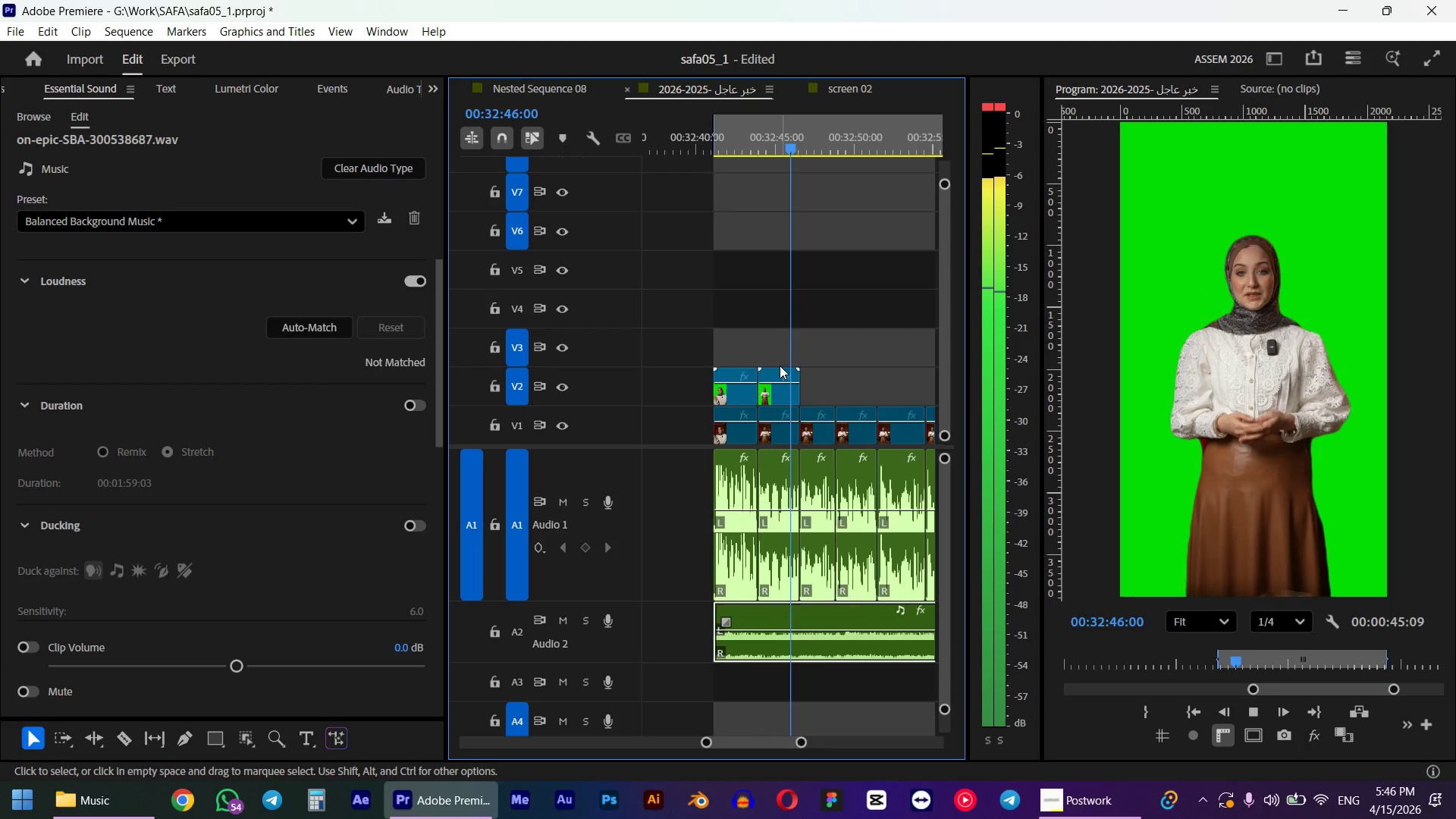 
hold_key(key=AltLeft, duration=0.78)
scroll: coordinate [786, 366], scroll_direction: down, amount: 9.0
 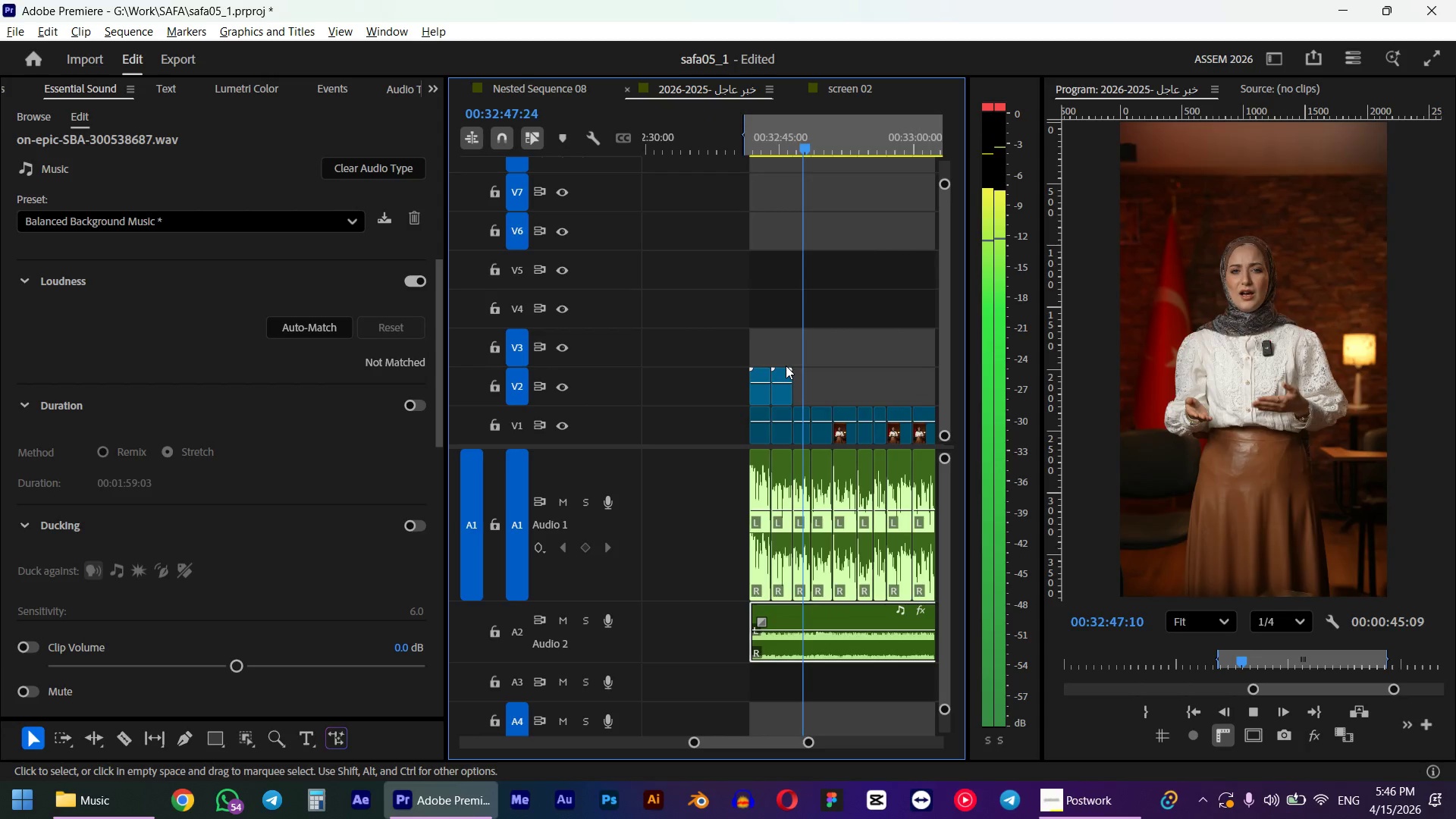 
hold_key(key=AltLeft, duration=0.39)
 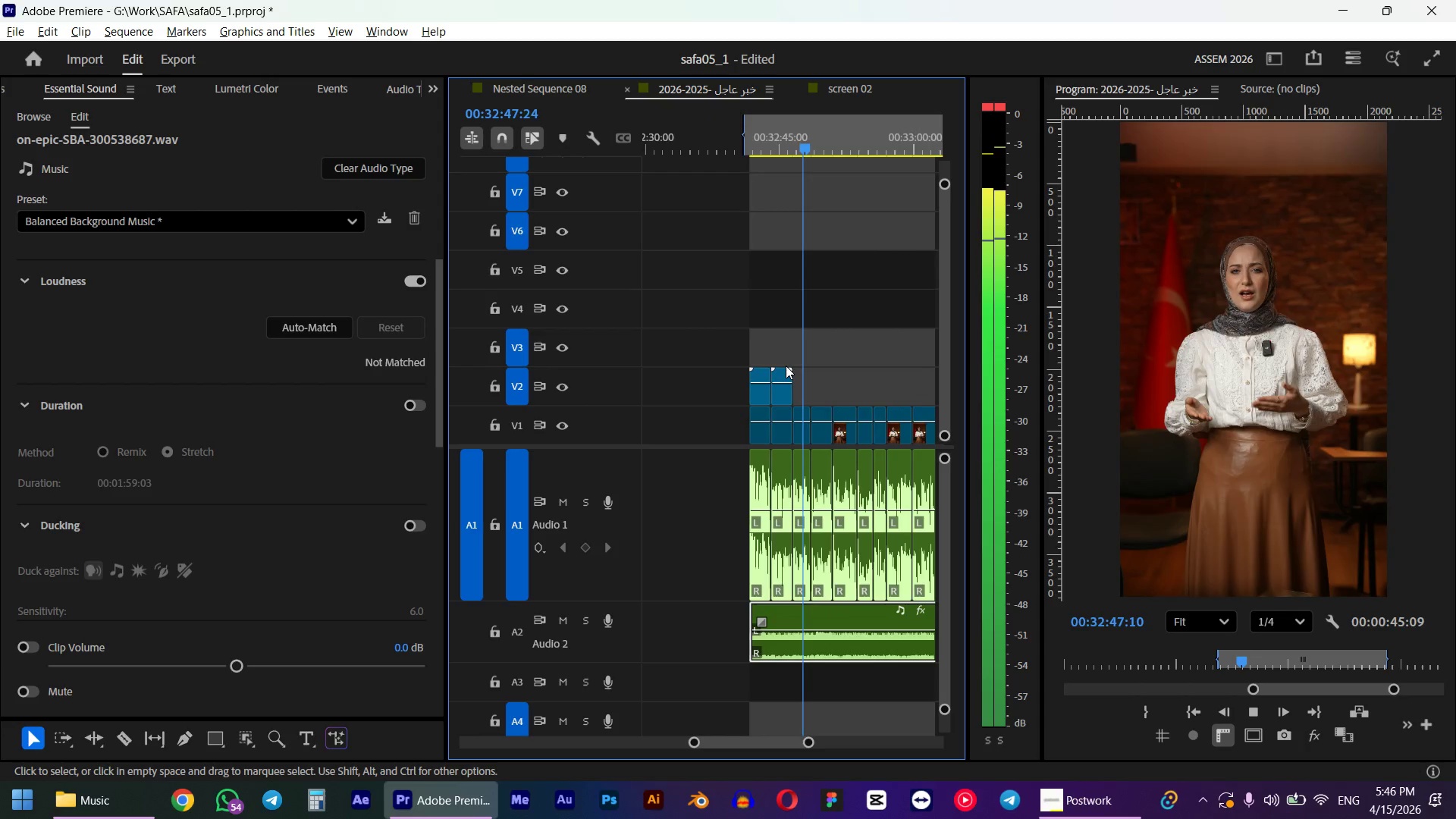 
scroll: coordinate [799, 384], scroll_direction: down, amount: 4.0
 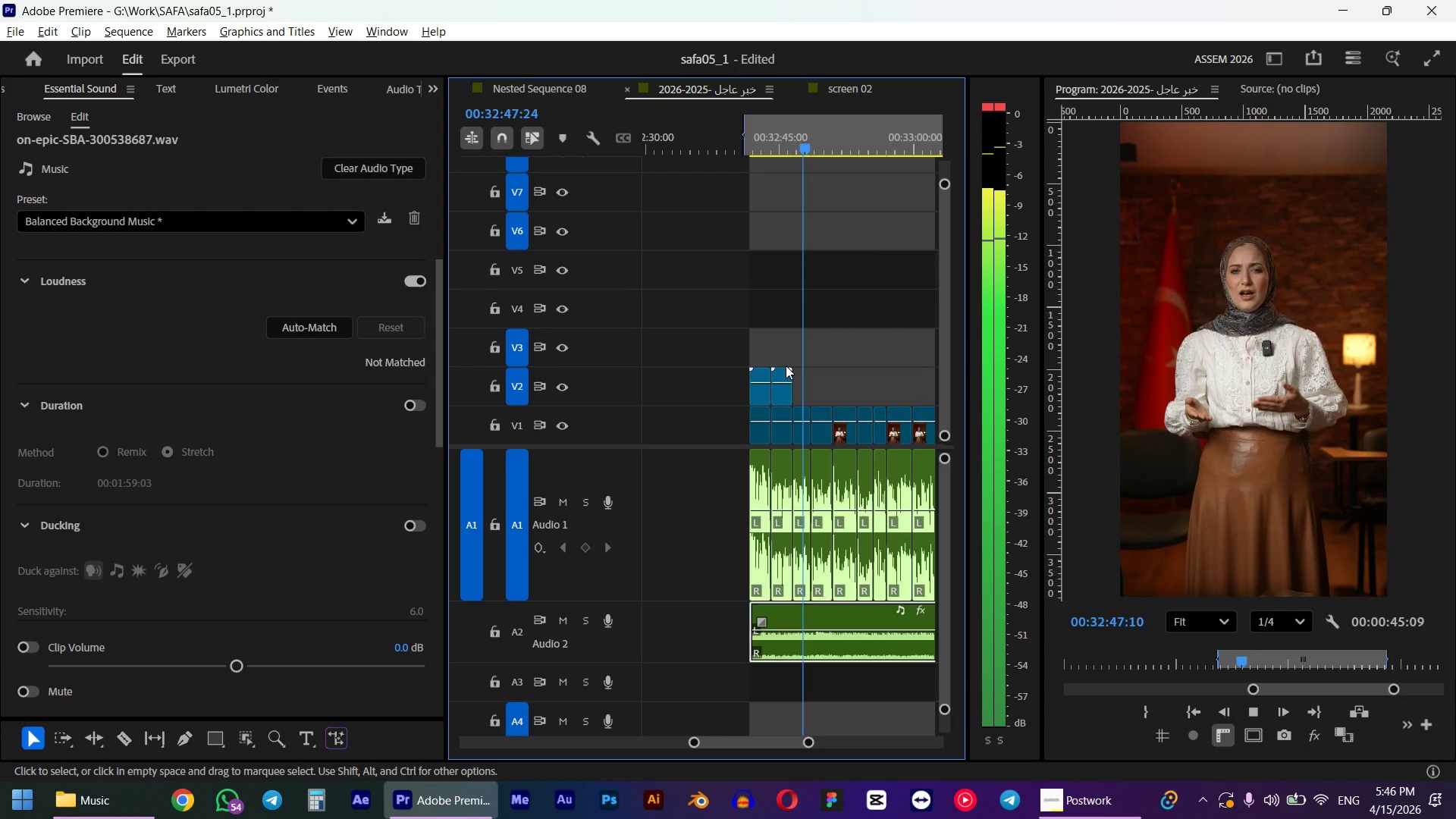 
key(Space)
 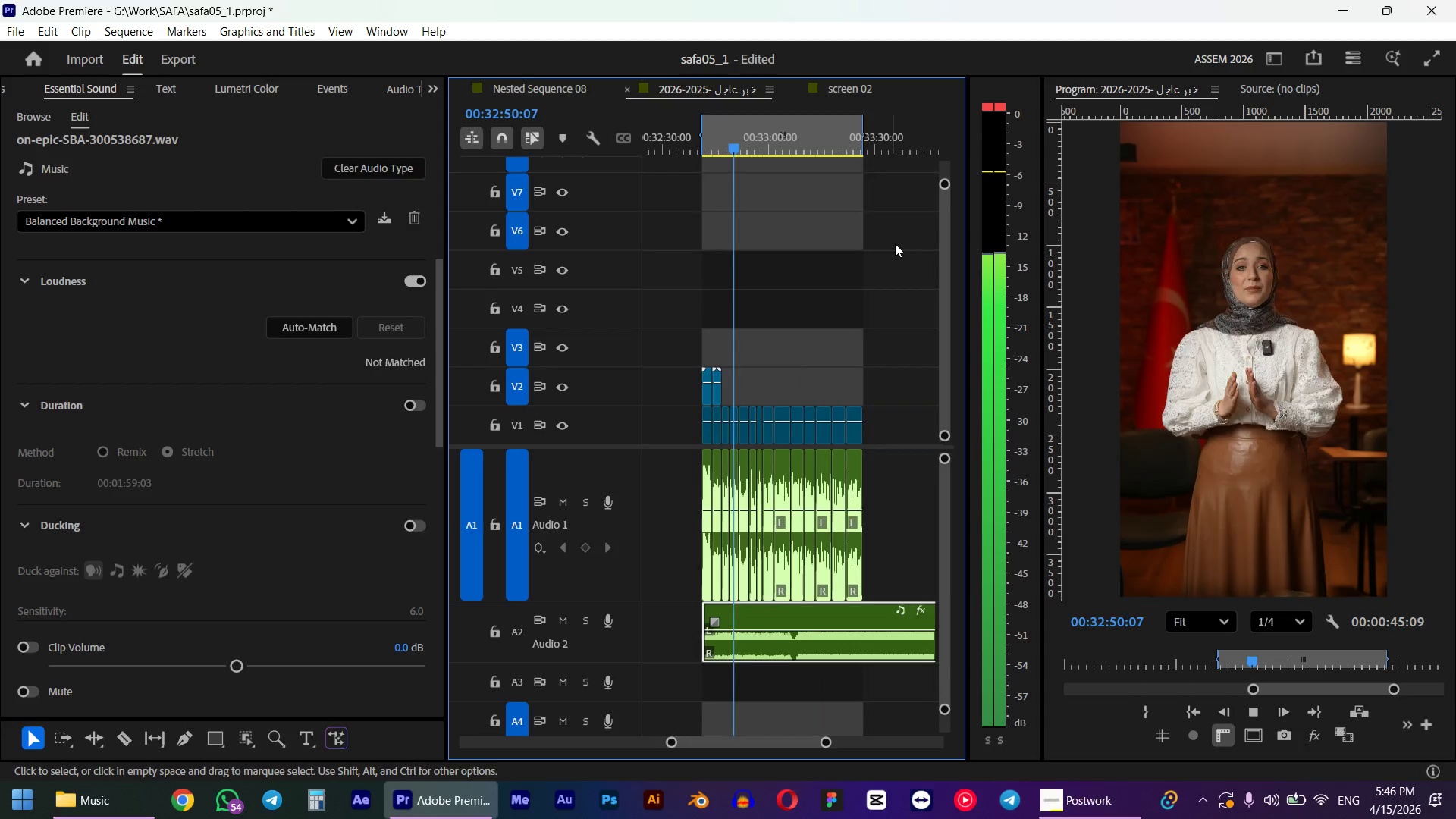 
left_click_drag(start_coordinate=[901, 135], to_coordinate=[858, 146])
 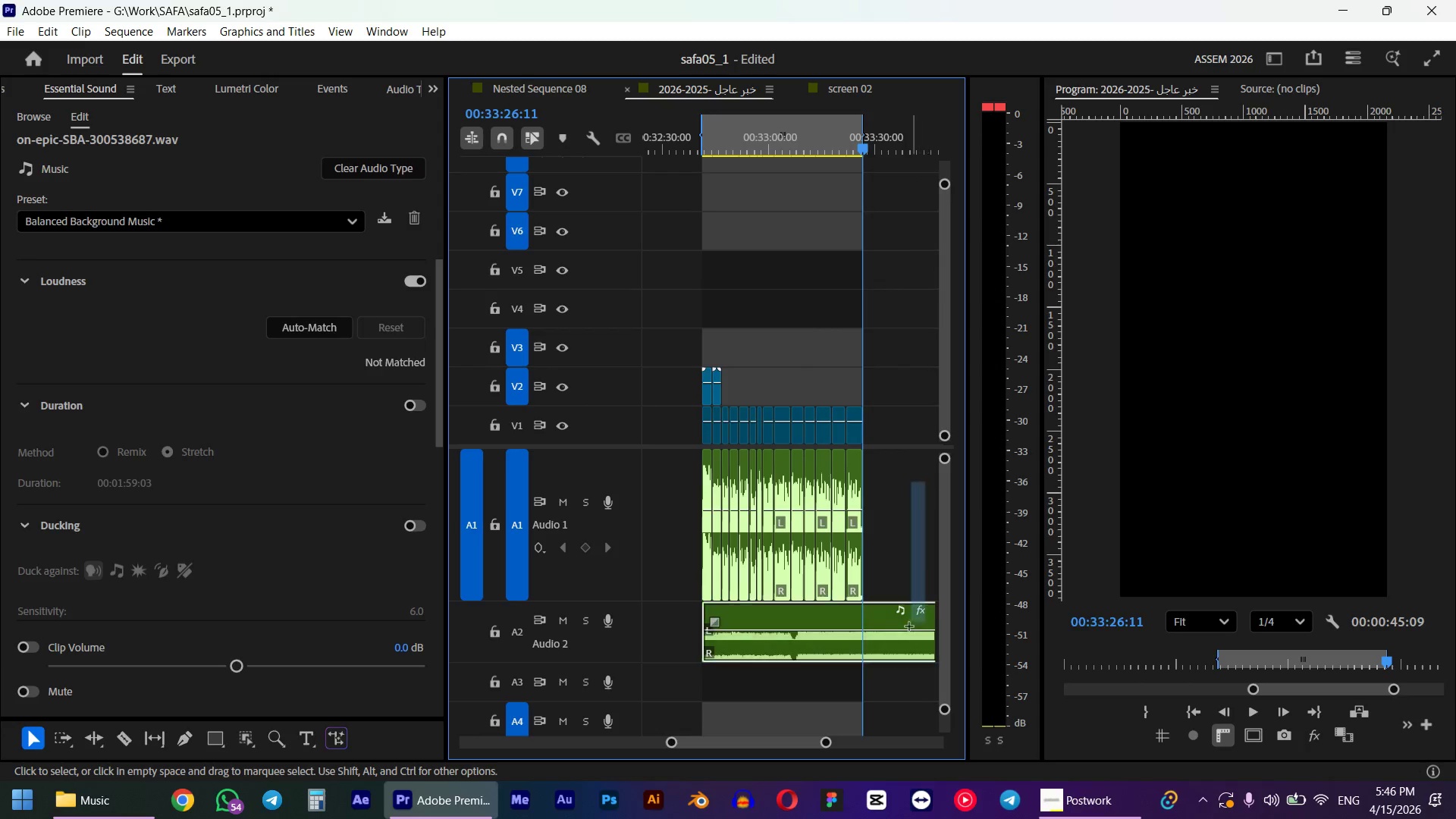 
scroll: coordinate [797, 384], scroll_direction: down, amount: 4.0
 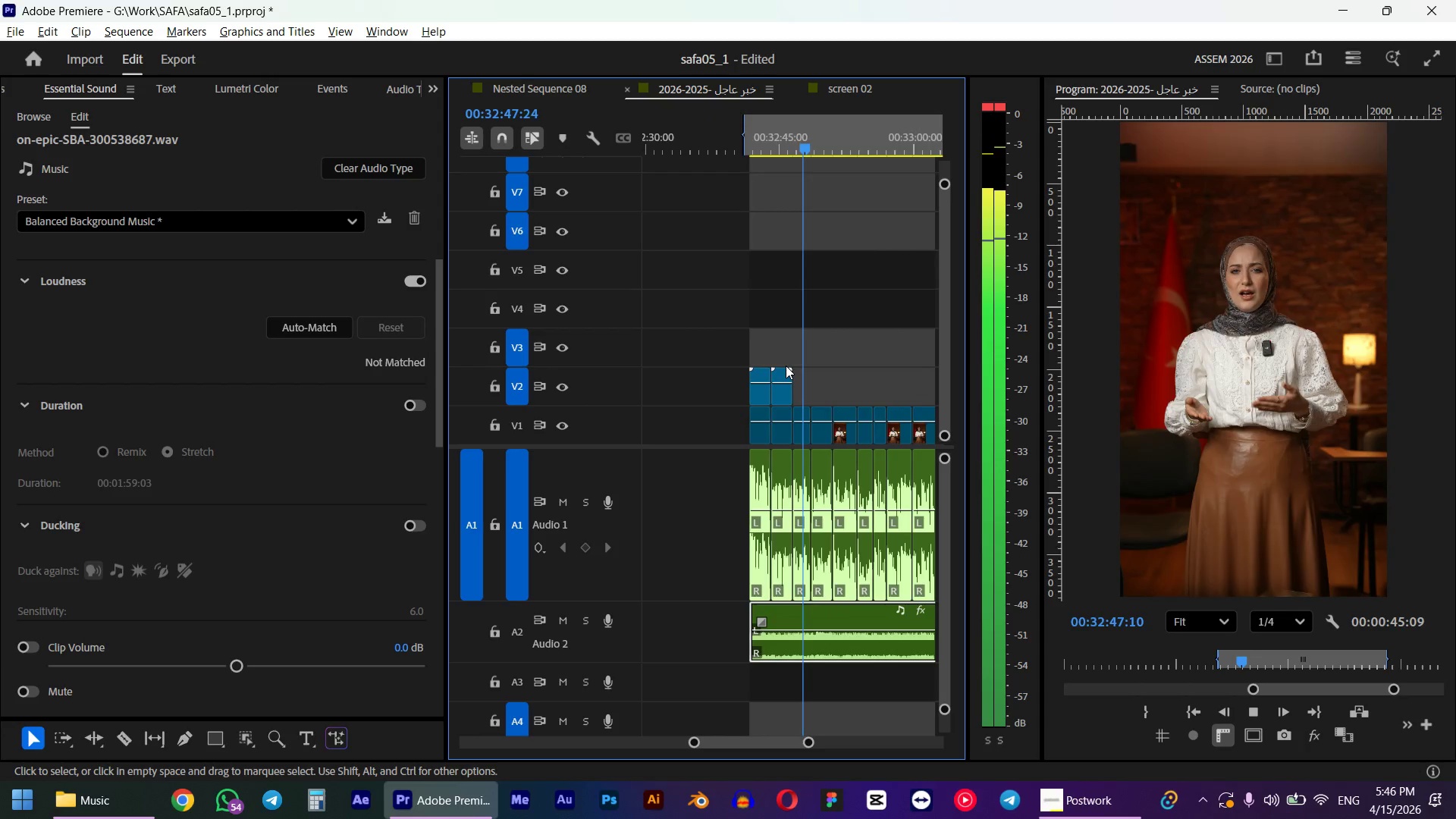 
hold_key(key=ShiftLeft, duration=0.55)
 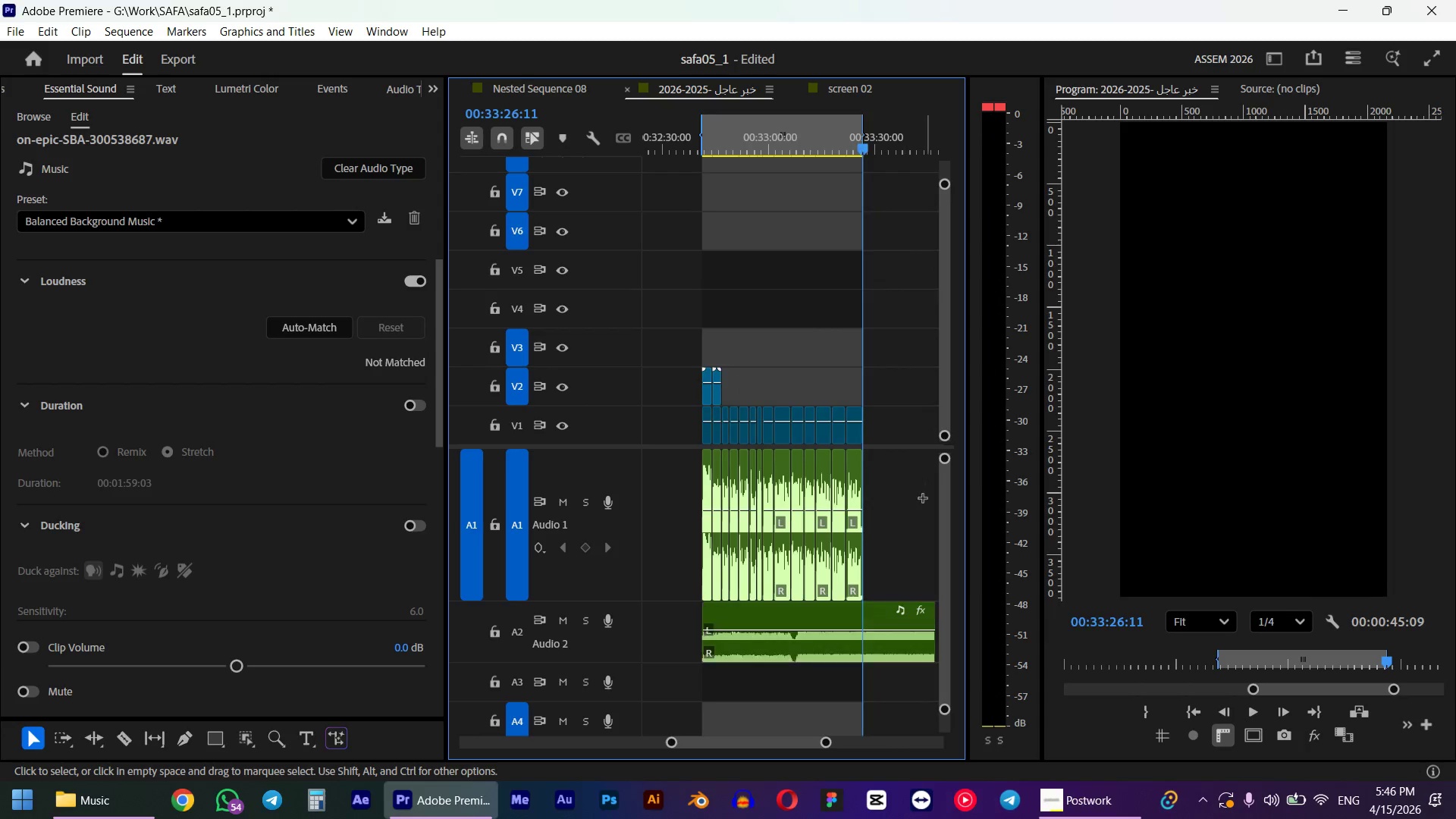 
left_click_drag(start_coordinate=[924, 482], to_coordinate=[909, 629])
 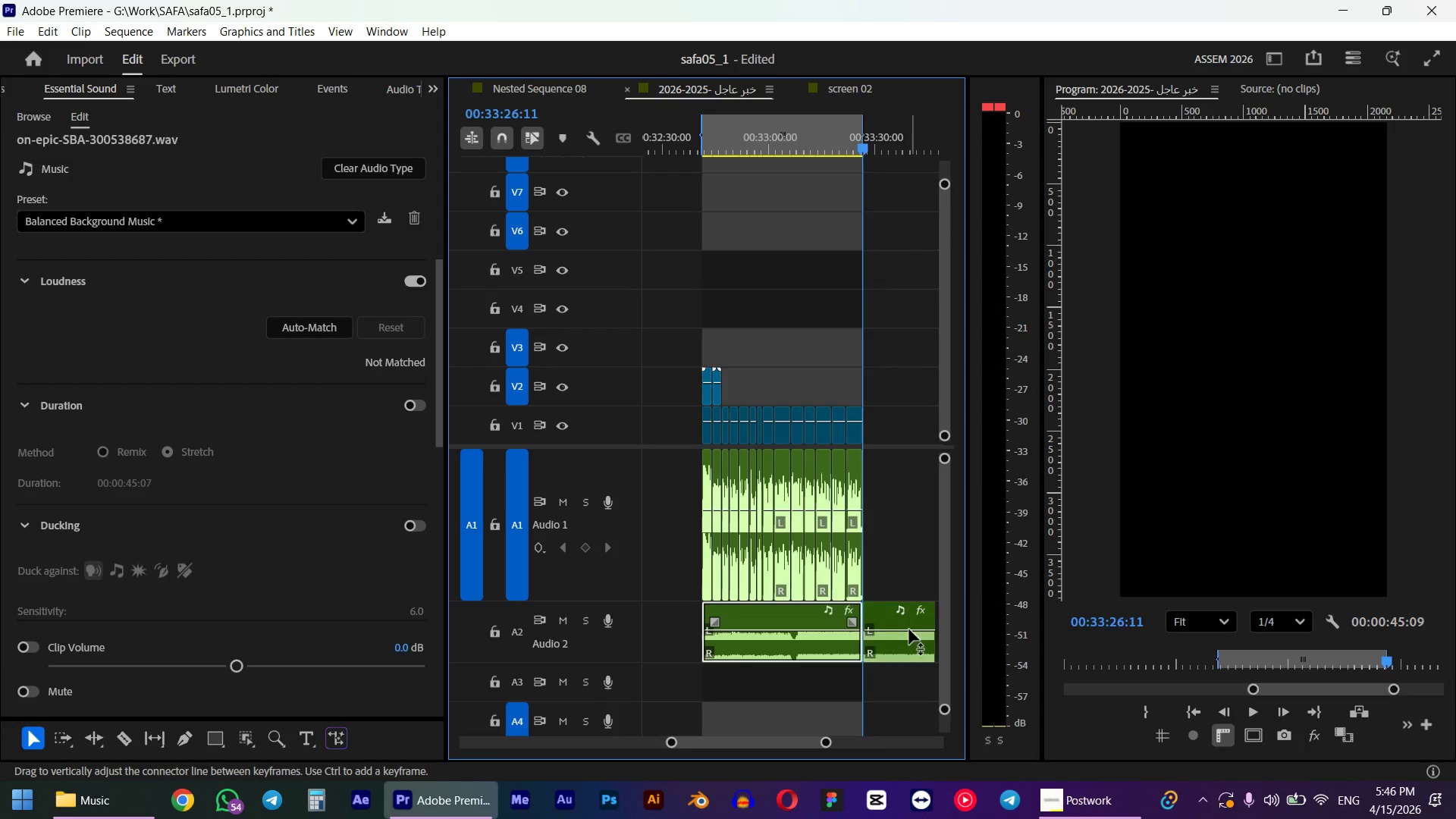 
key(W)
 